 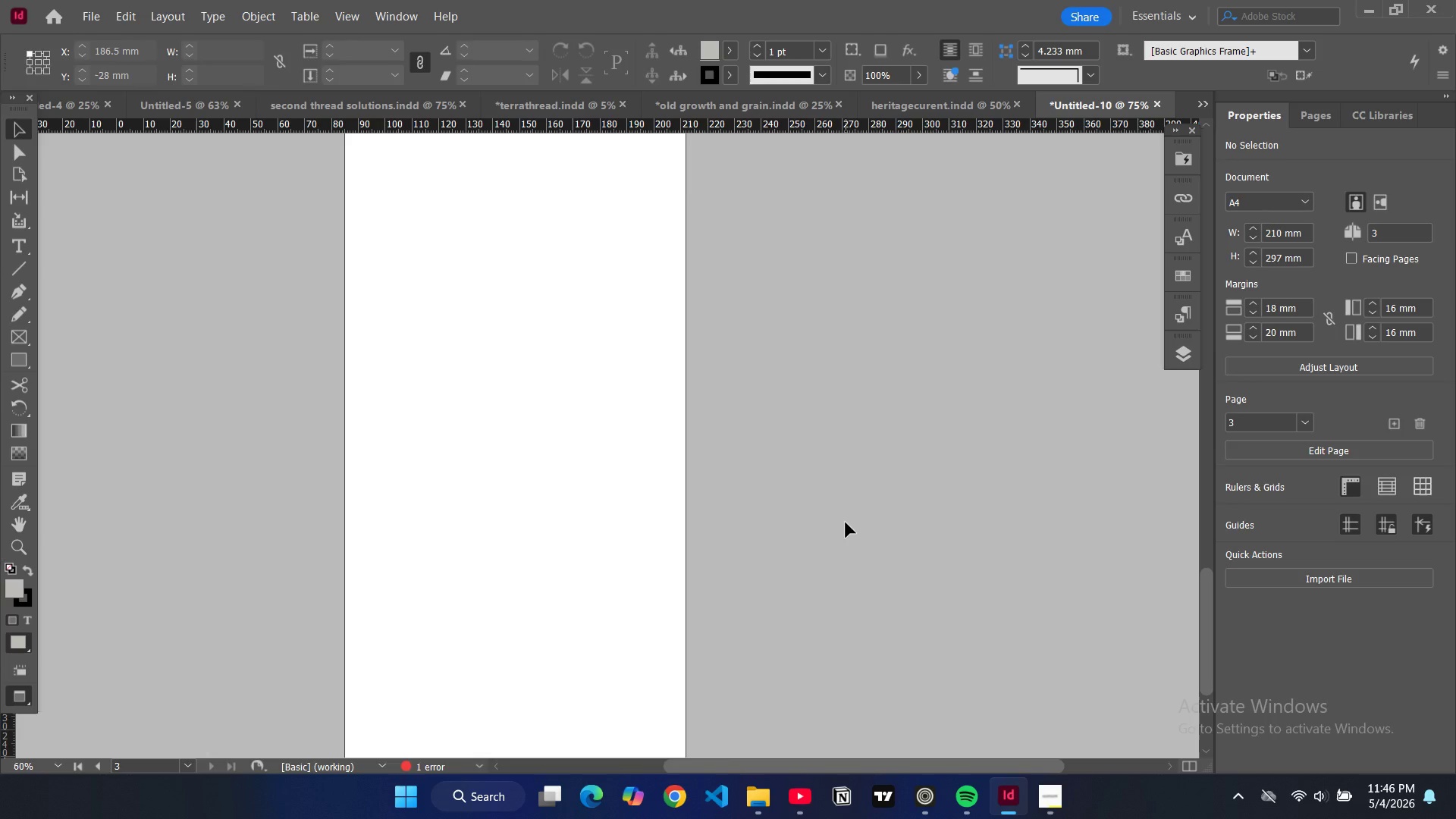 
key(W)
 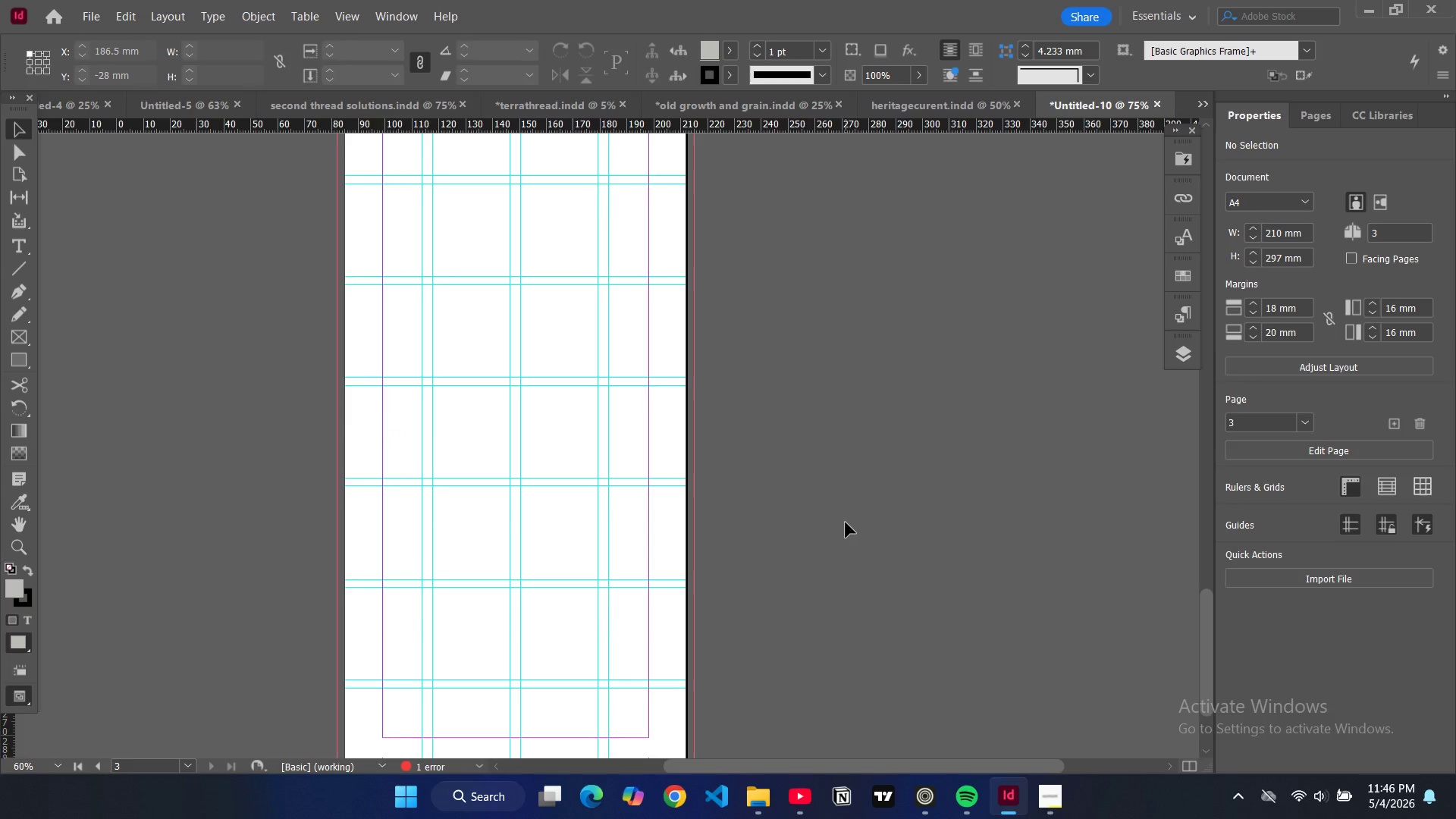 
wait(11.94)
 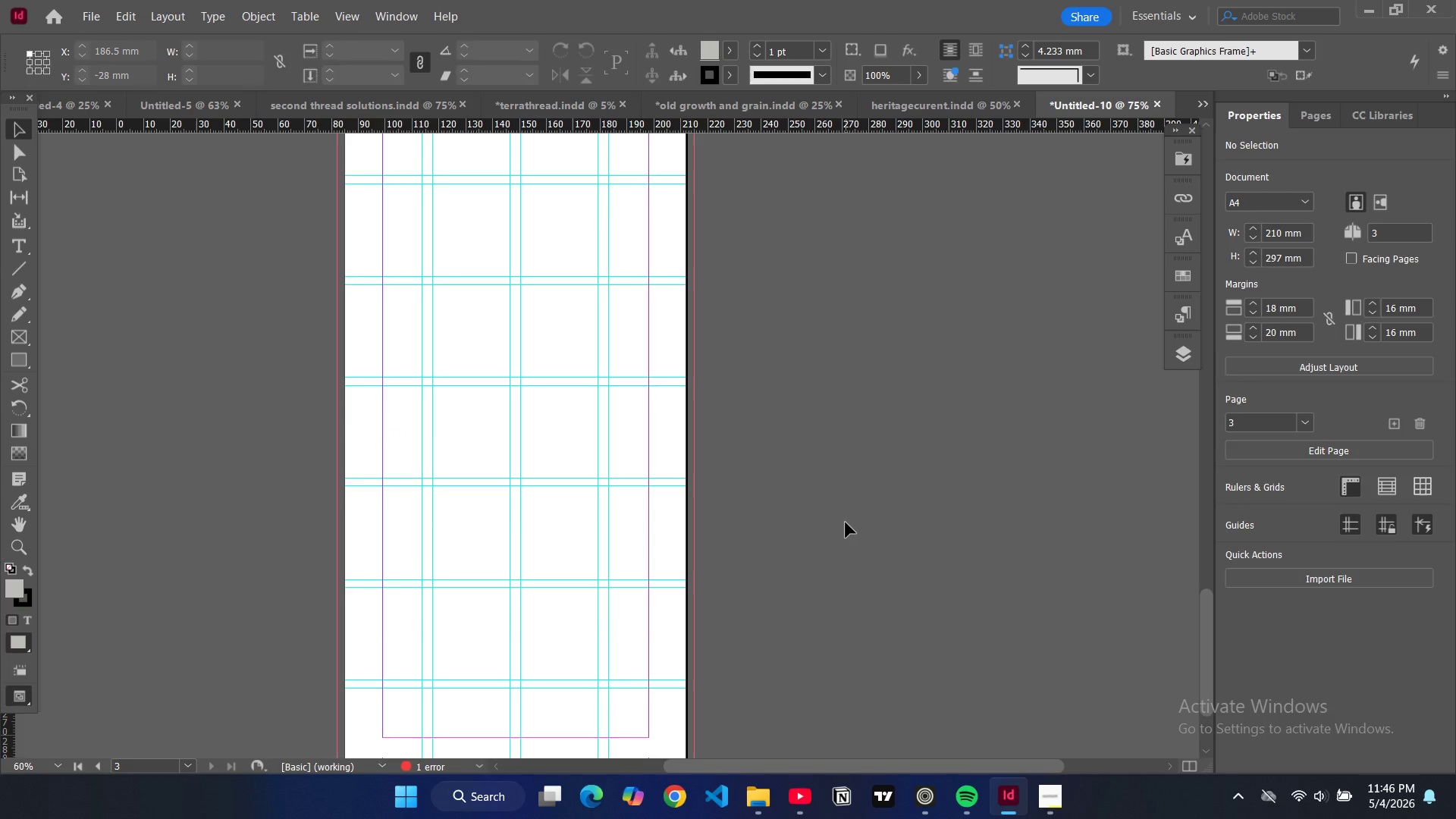 
left_click([686, 571])
 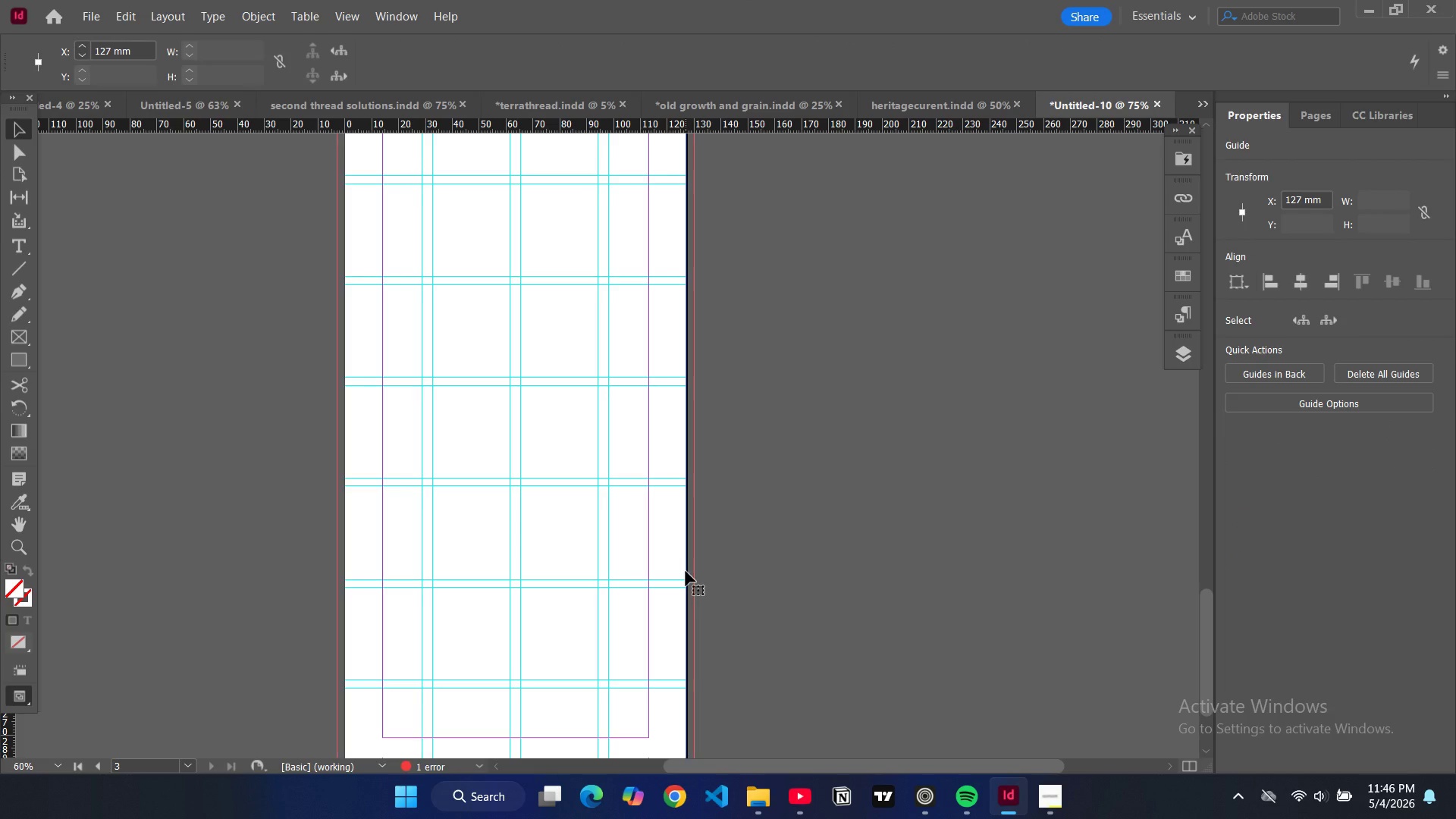 
key(Shift+P)
 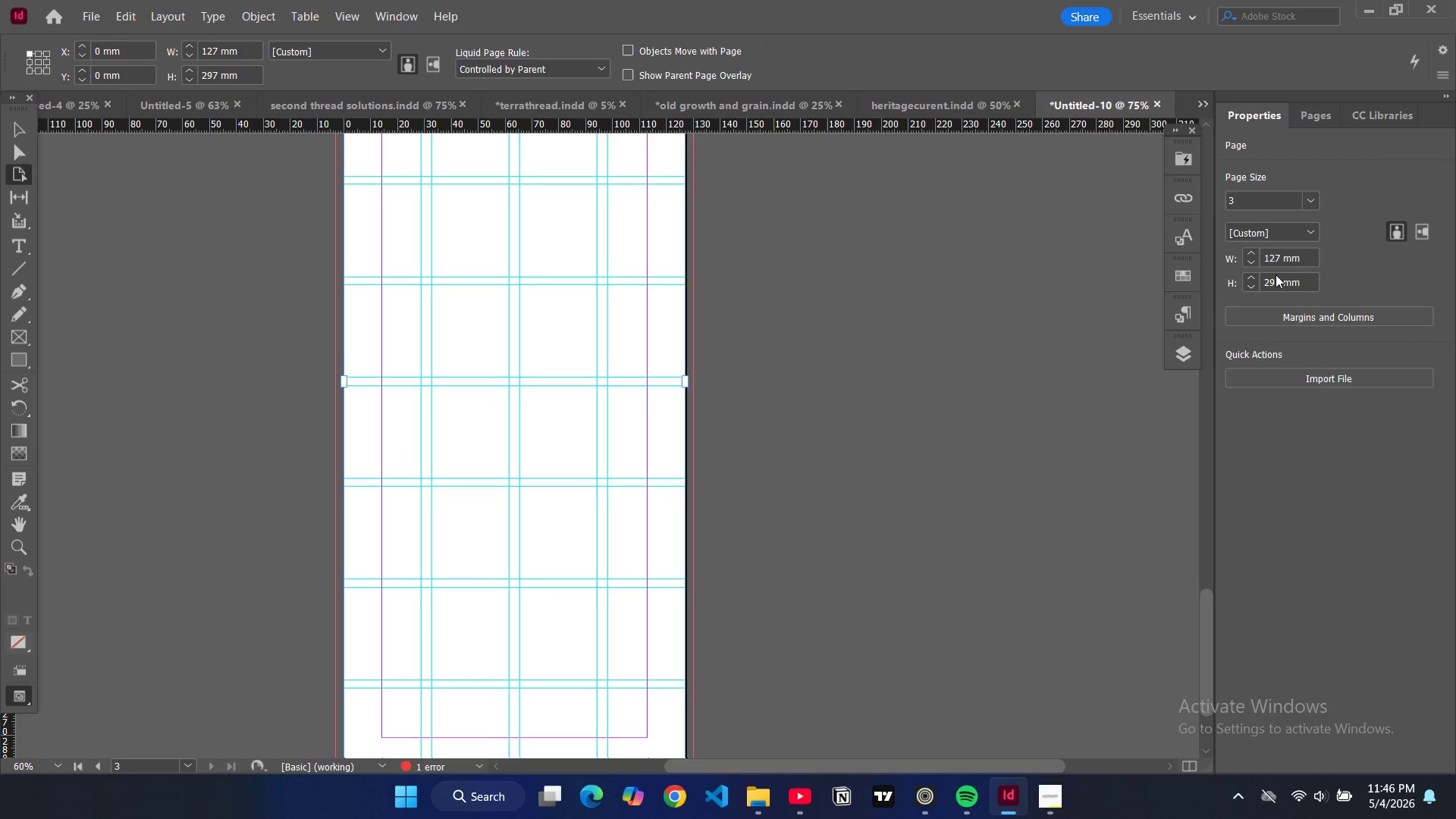 
double_click([1272, 259])
 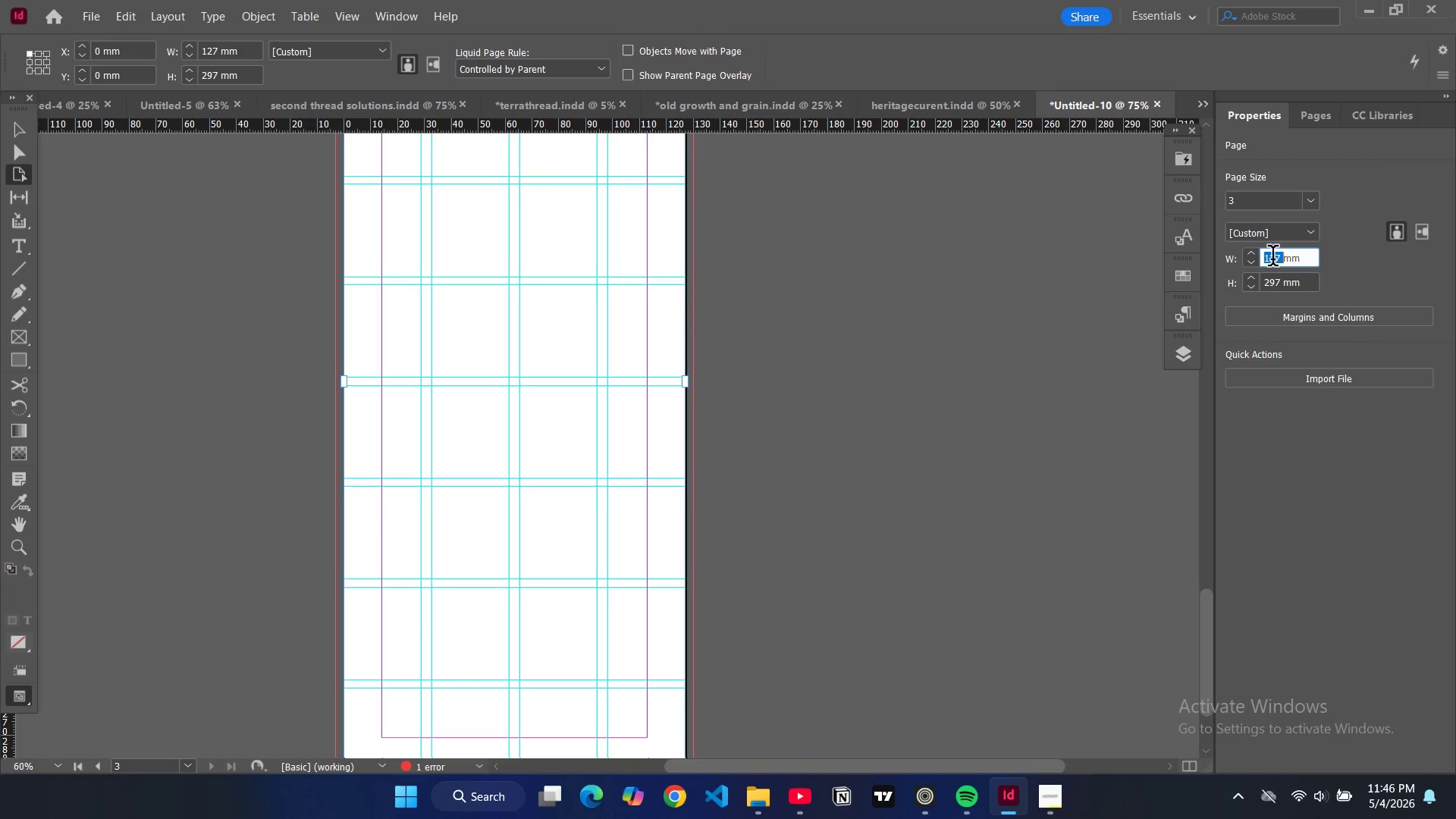 
key(2)
 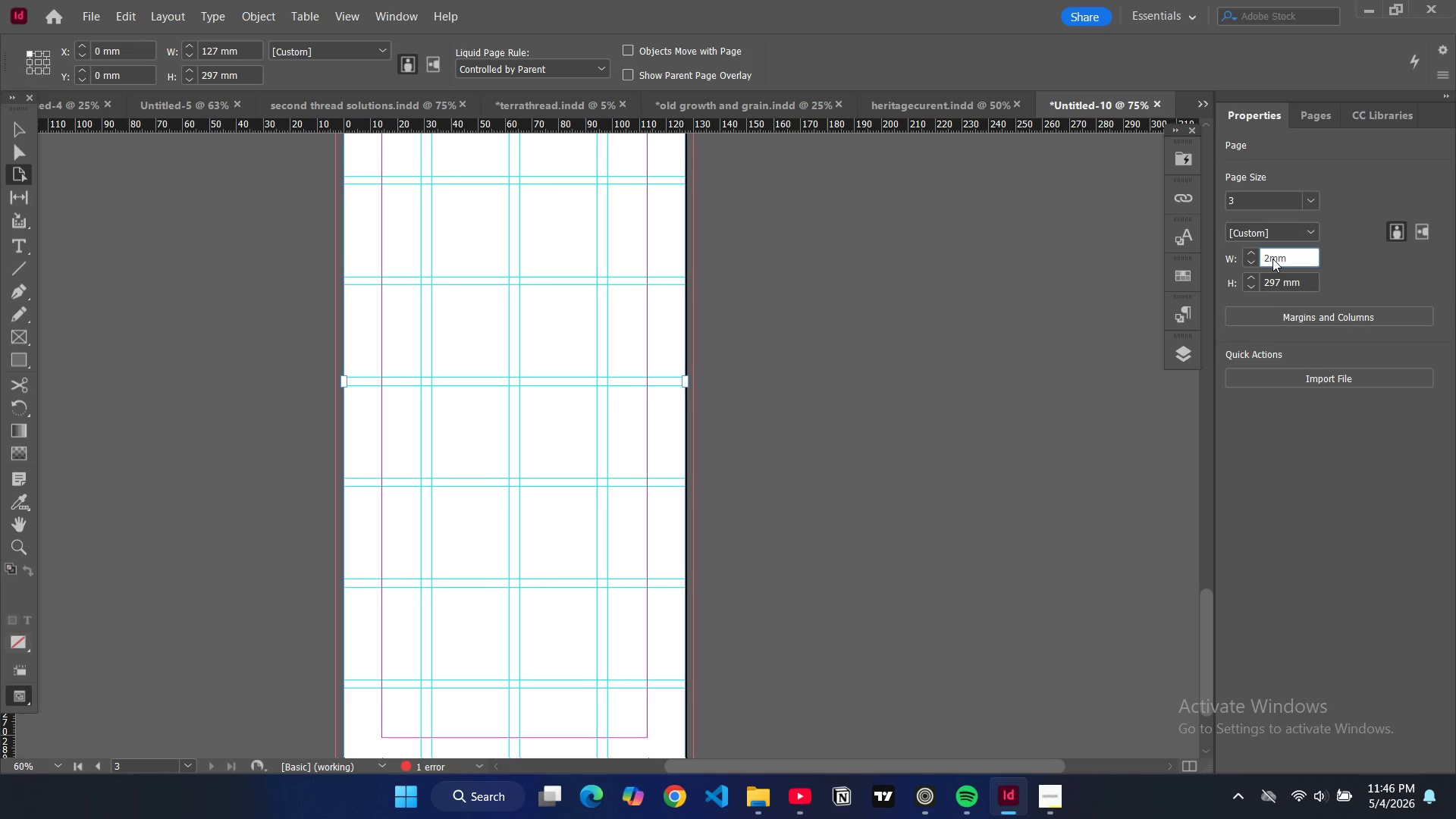 
type(97)
 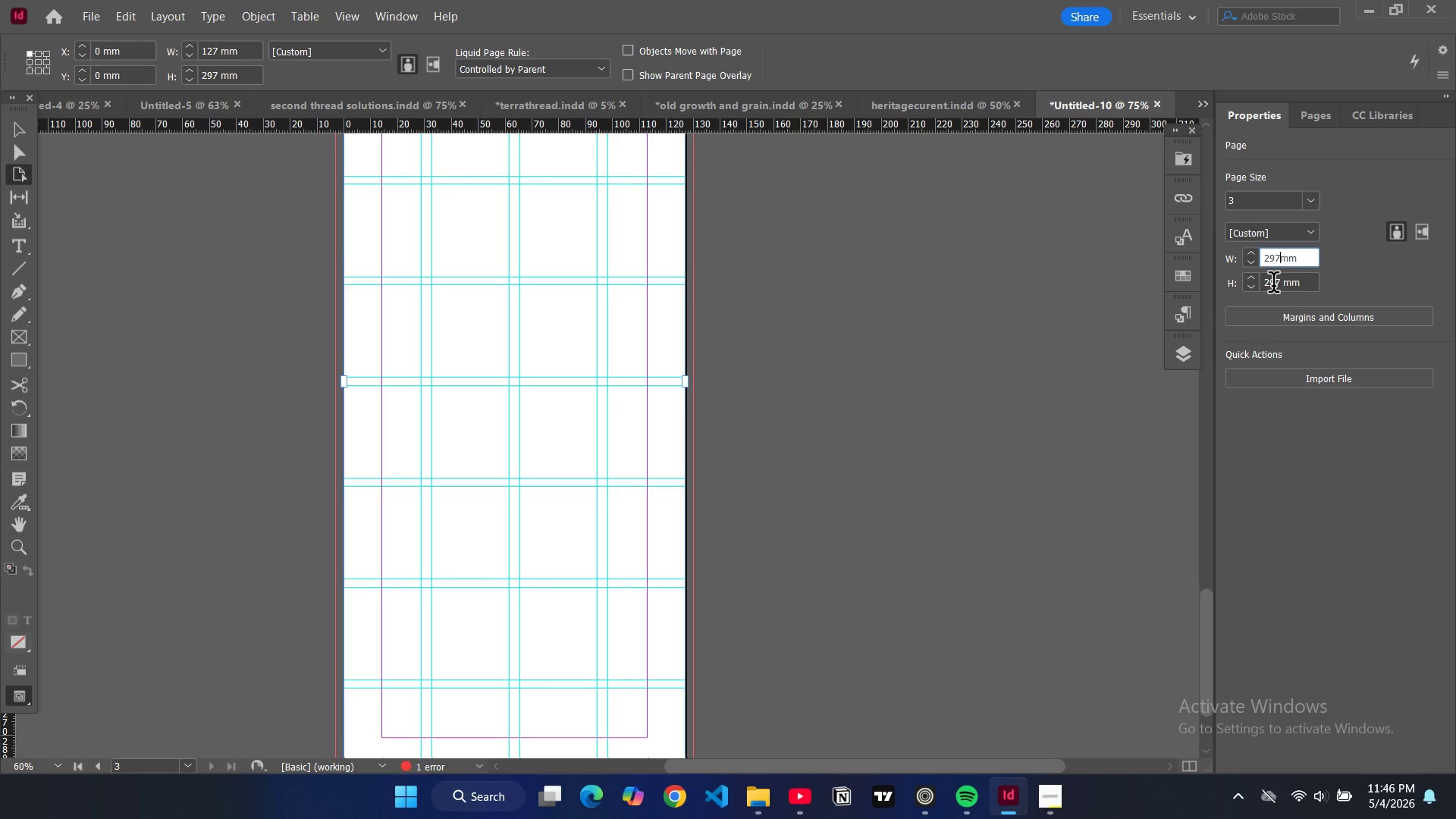 
double_click([1273, 285])
 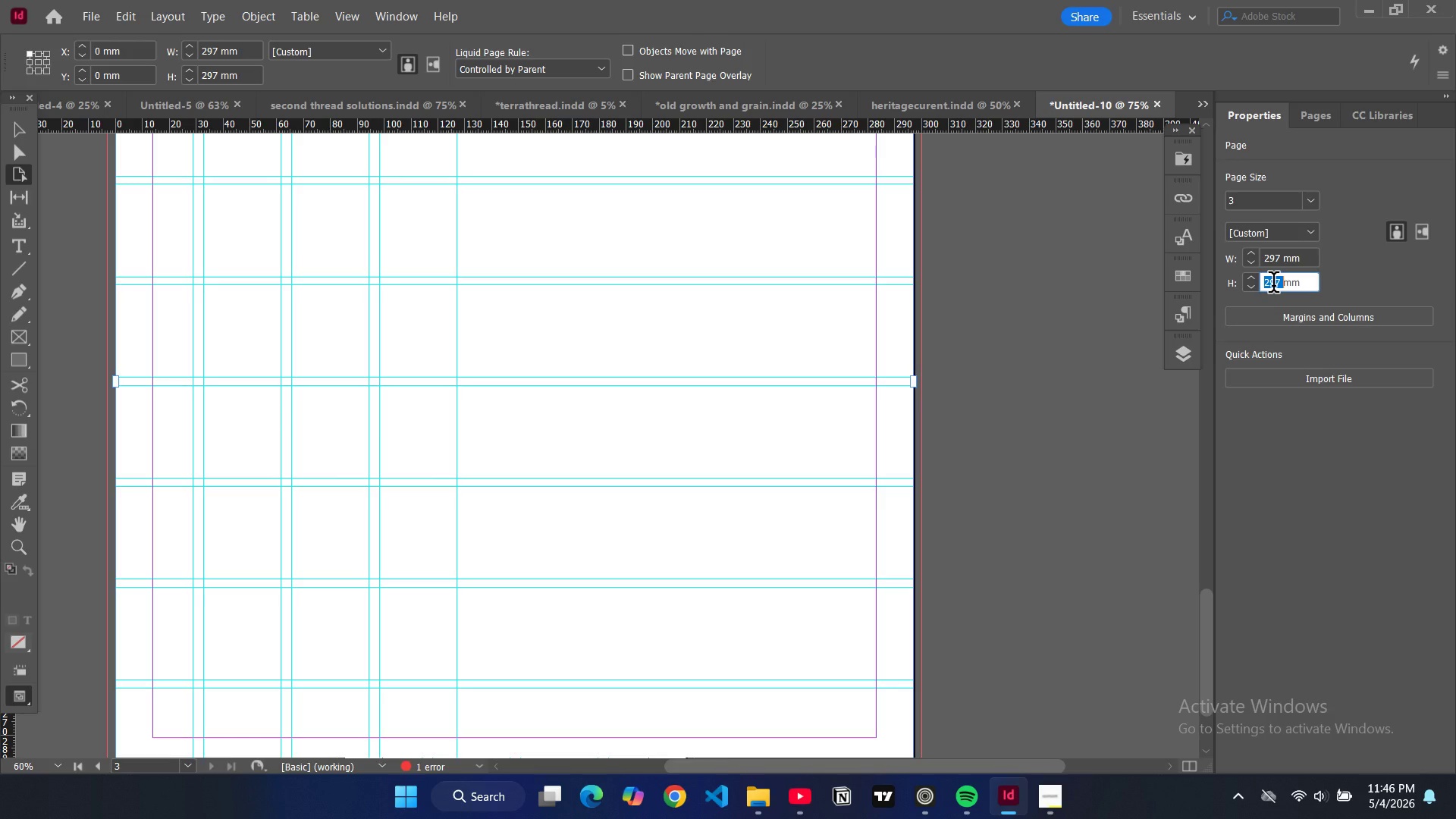 
wait(21.31)
 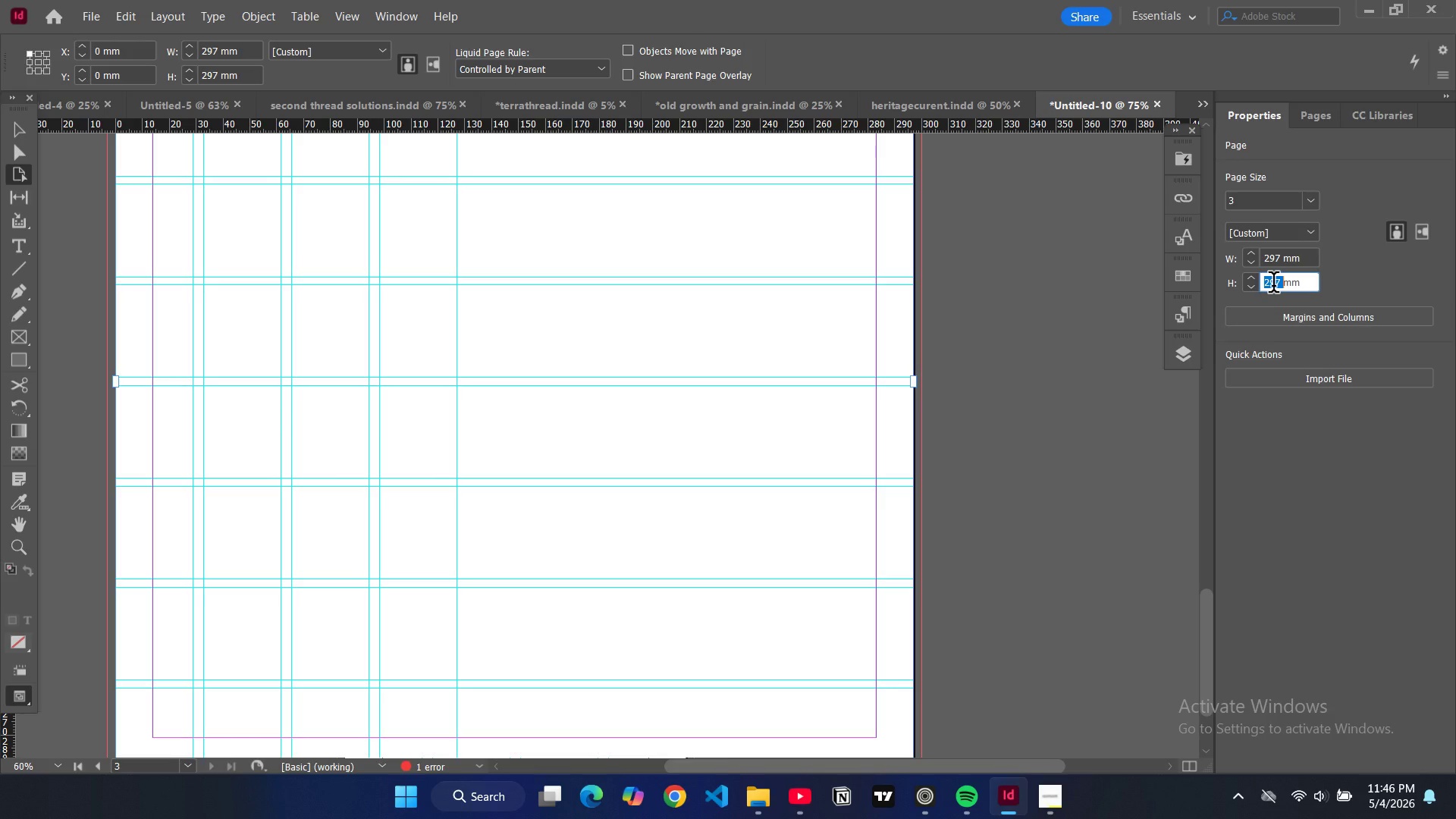 
double_click([1273, 260])
 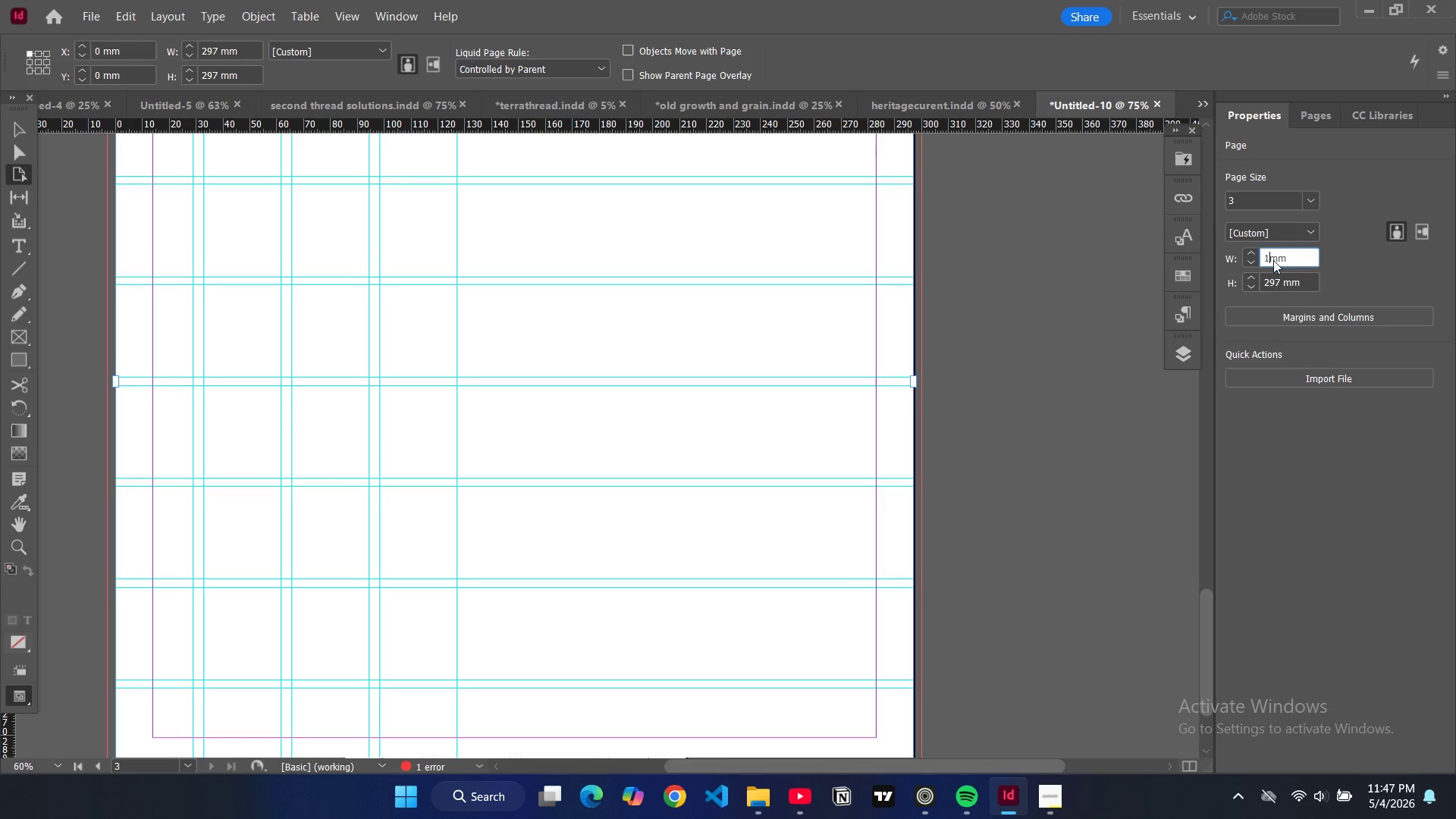 
type(178)
 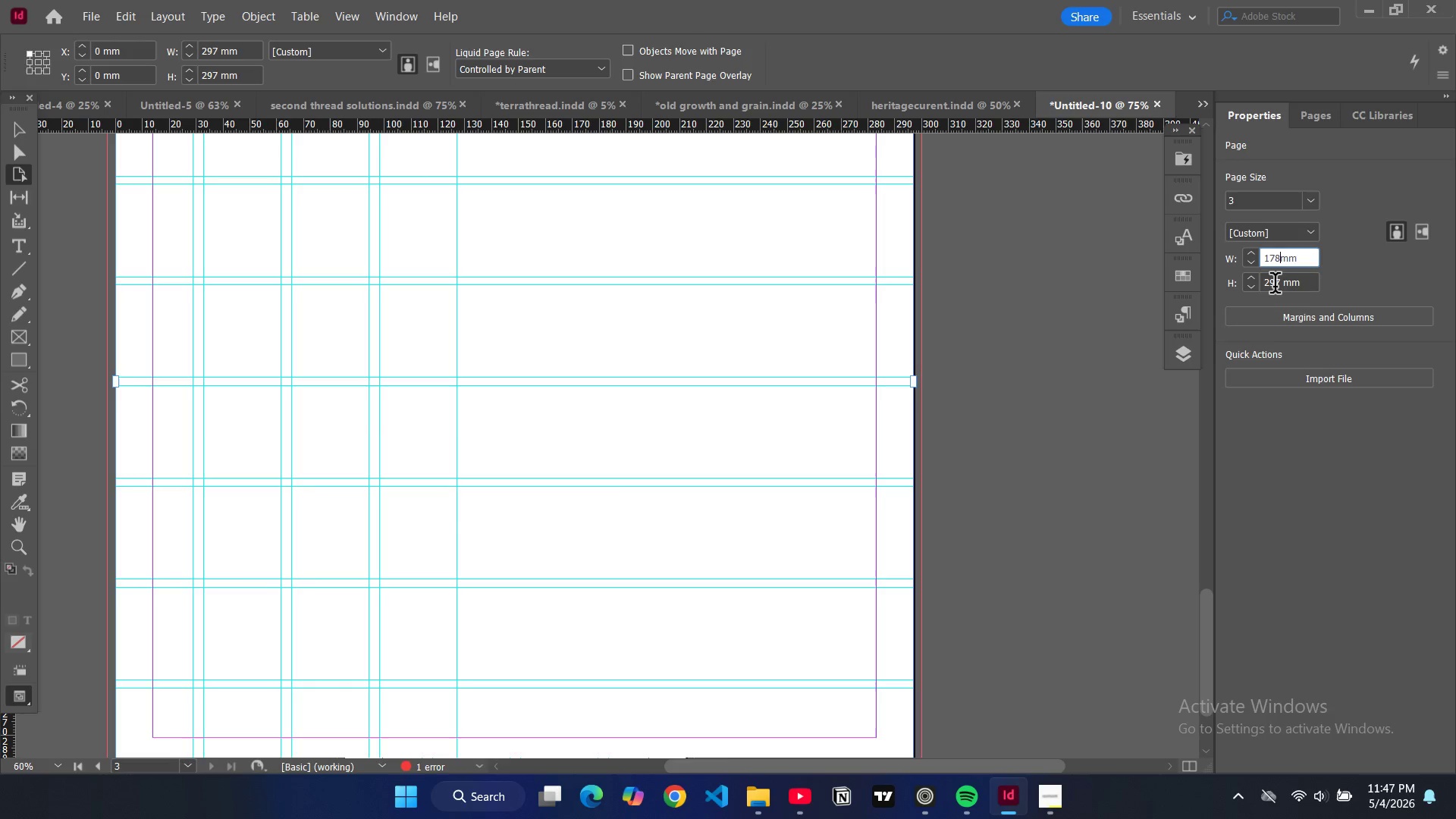 
double_click([1275, 286])
 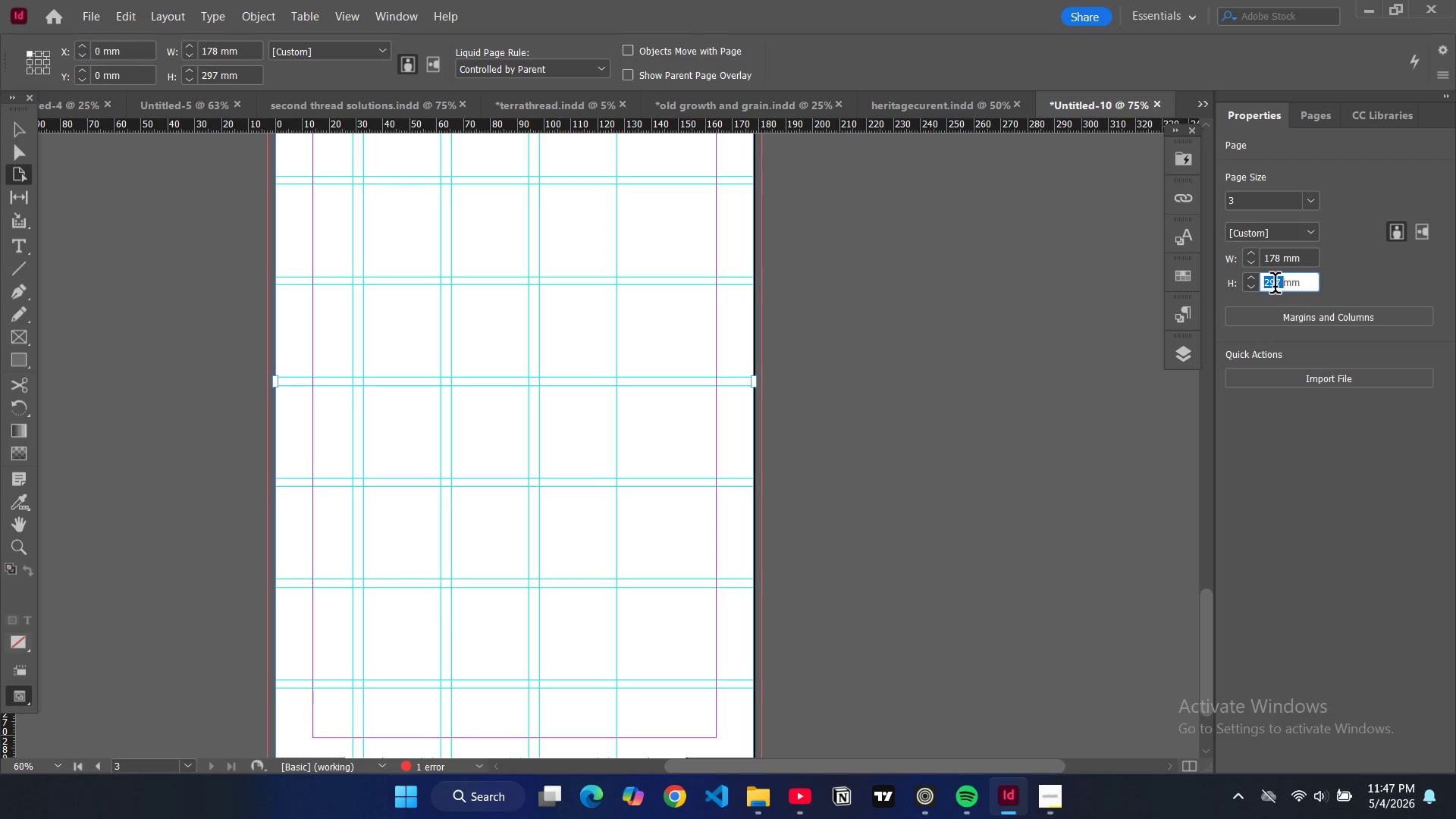 
type(12)
 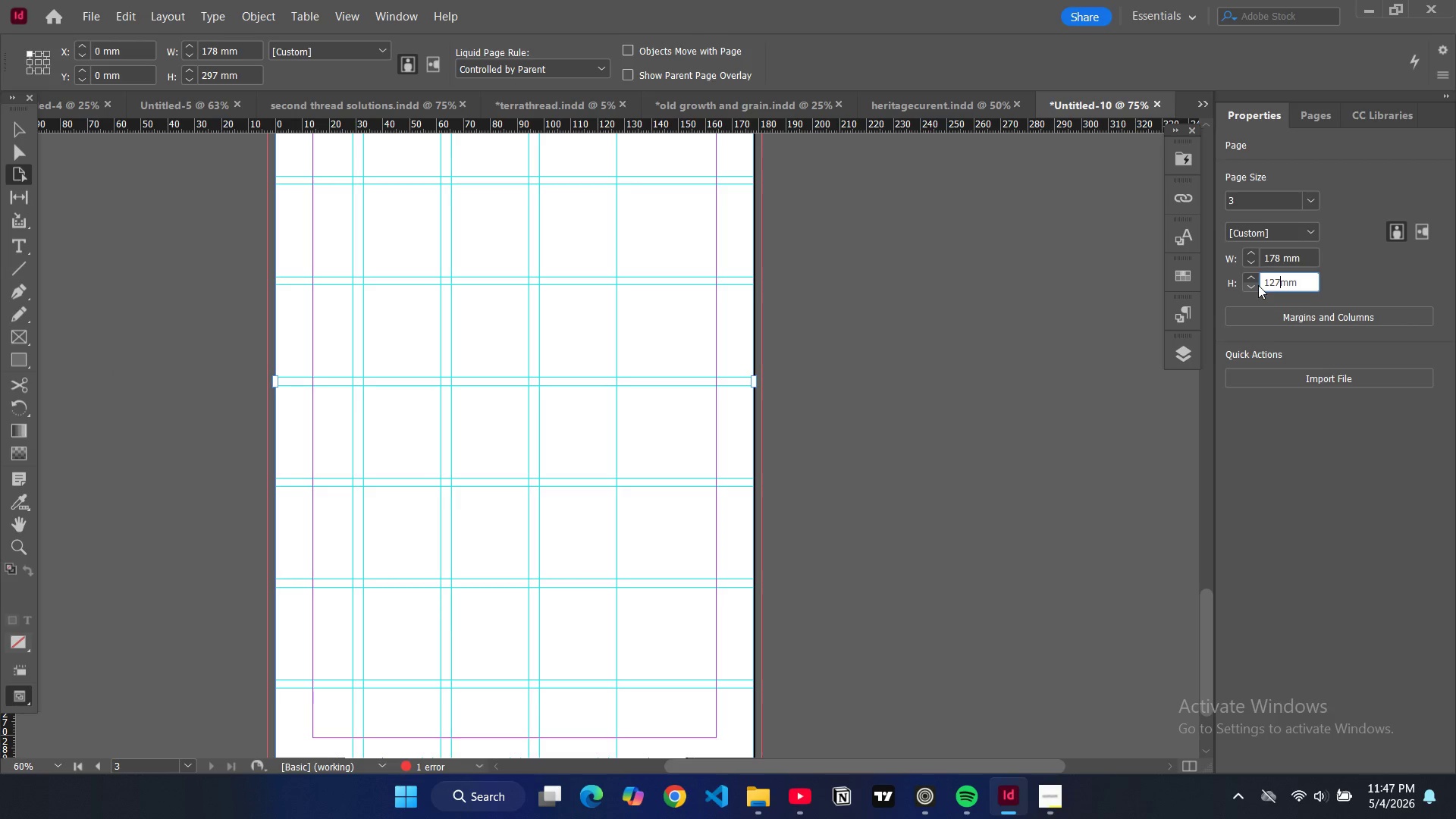 
key(7)
 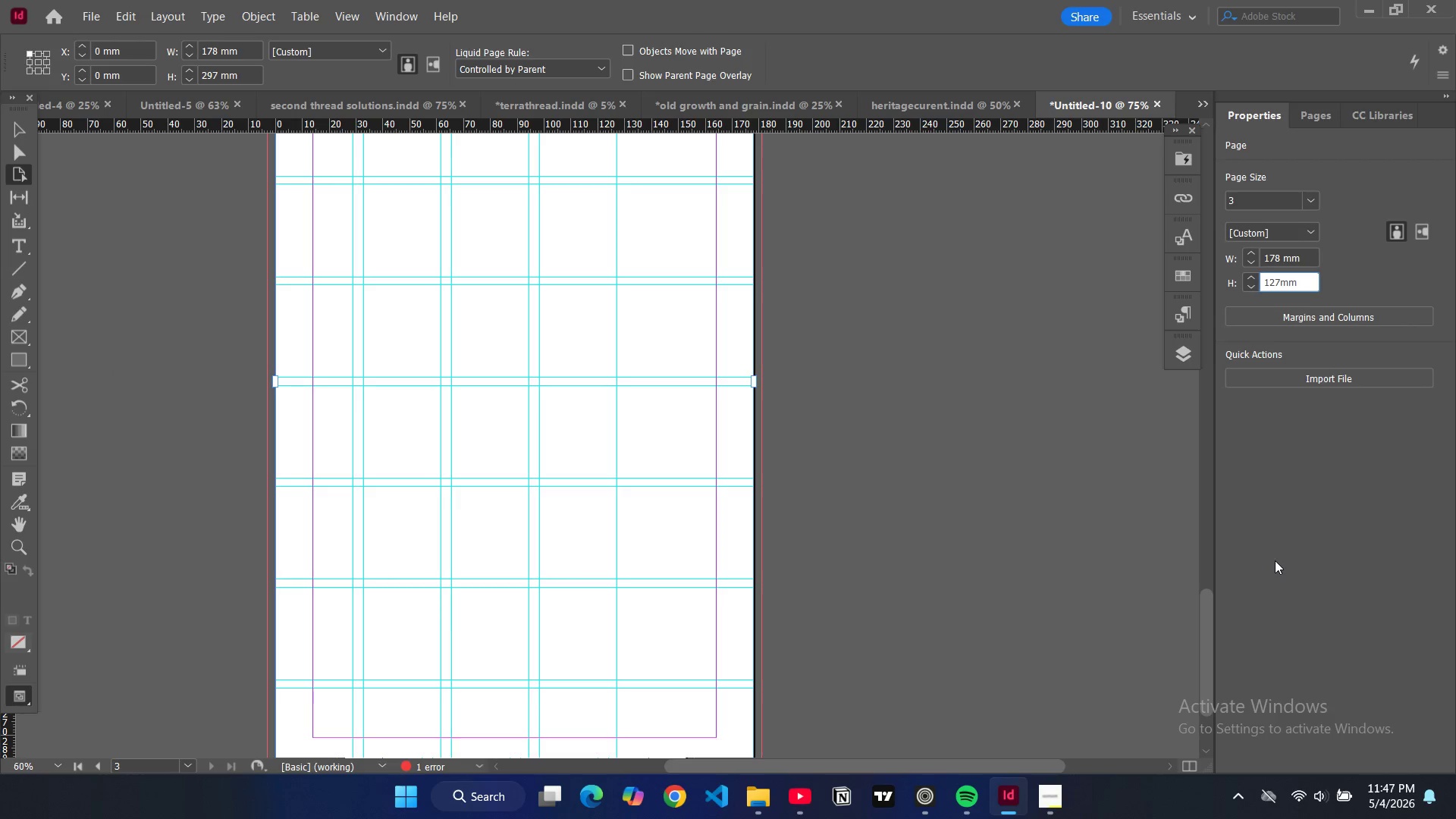 
key(Enter)
 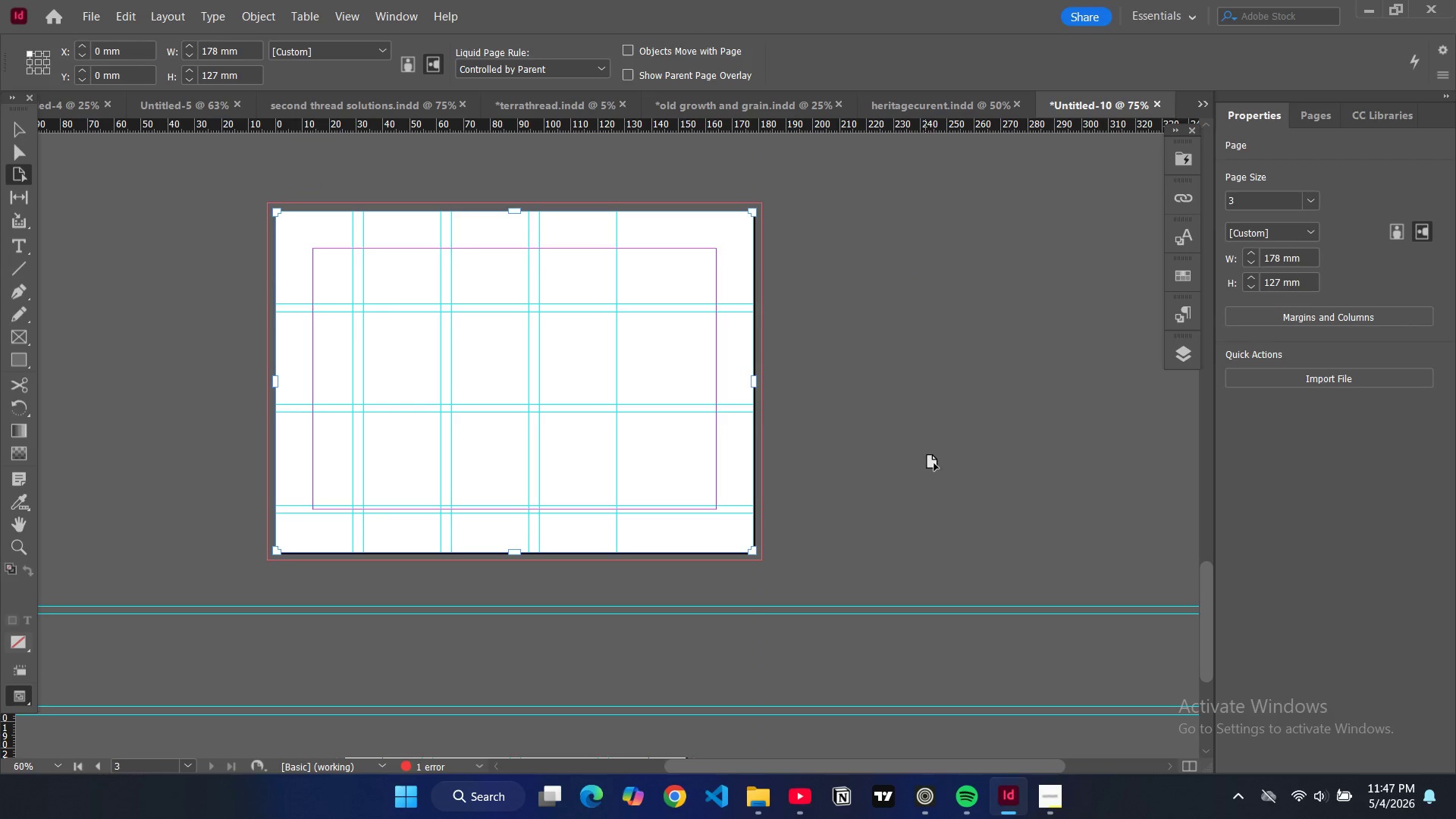 
left_click([866, 439])
 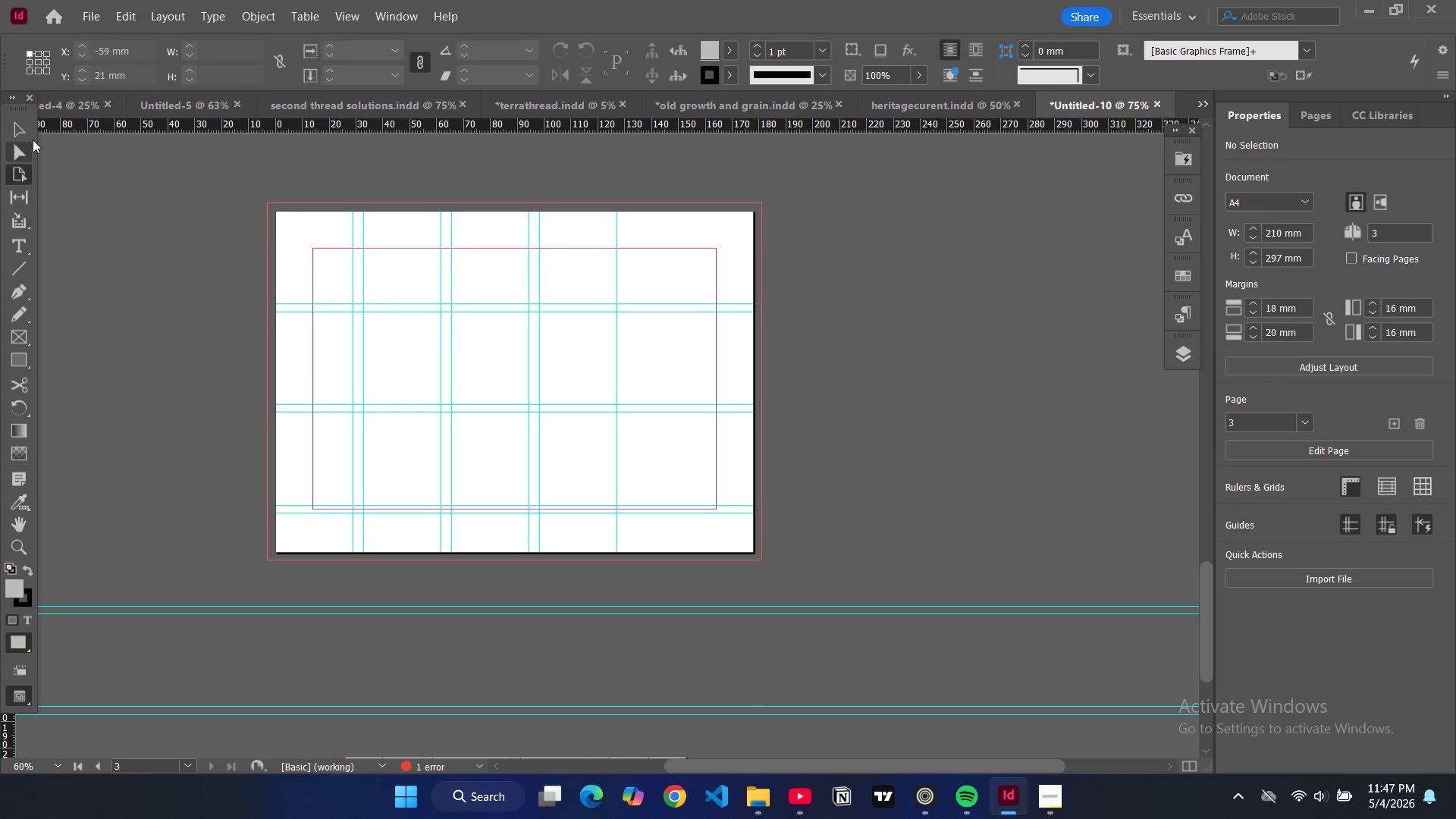 
left_click([29, 132])
 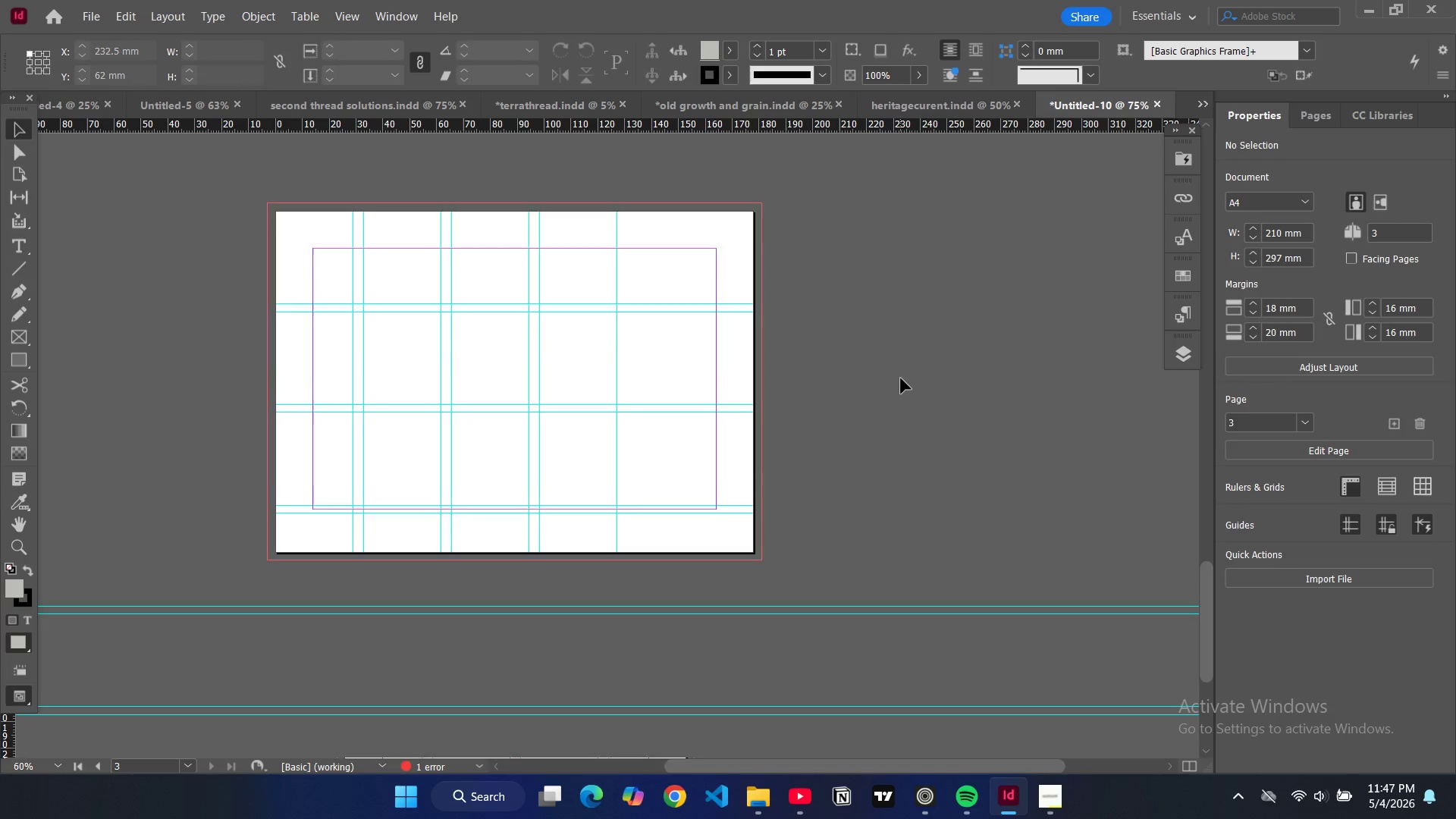 
scroll: coordinate [901, 374], scroll_direction: up, amount: 10.0
 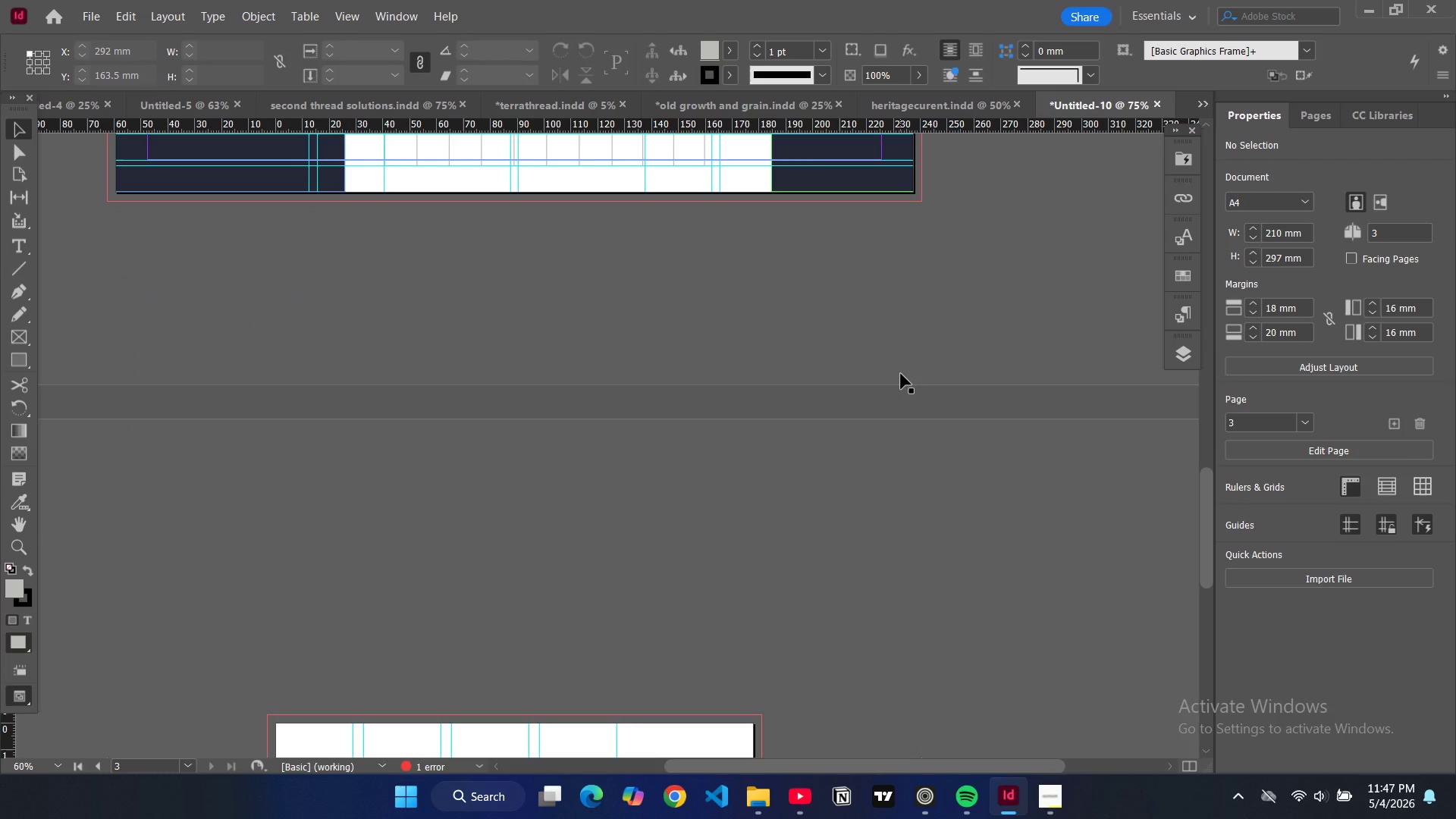 
wait(5.9)
 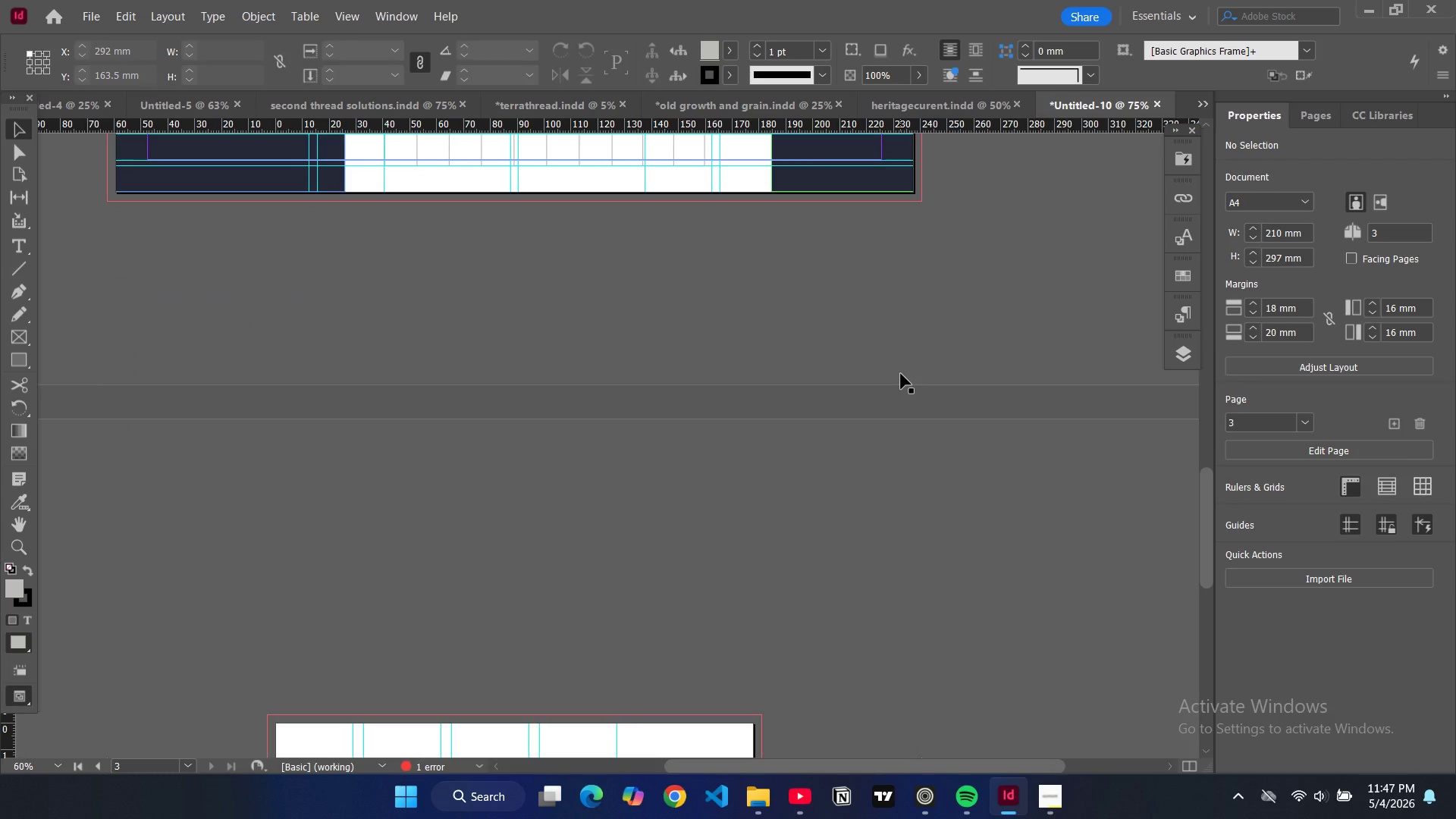 
scroll: coordinate [899, 377], scroll_direction: down, amount: 10.0
 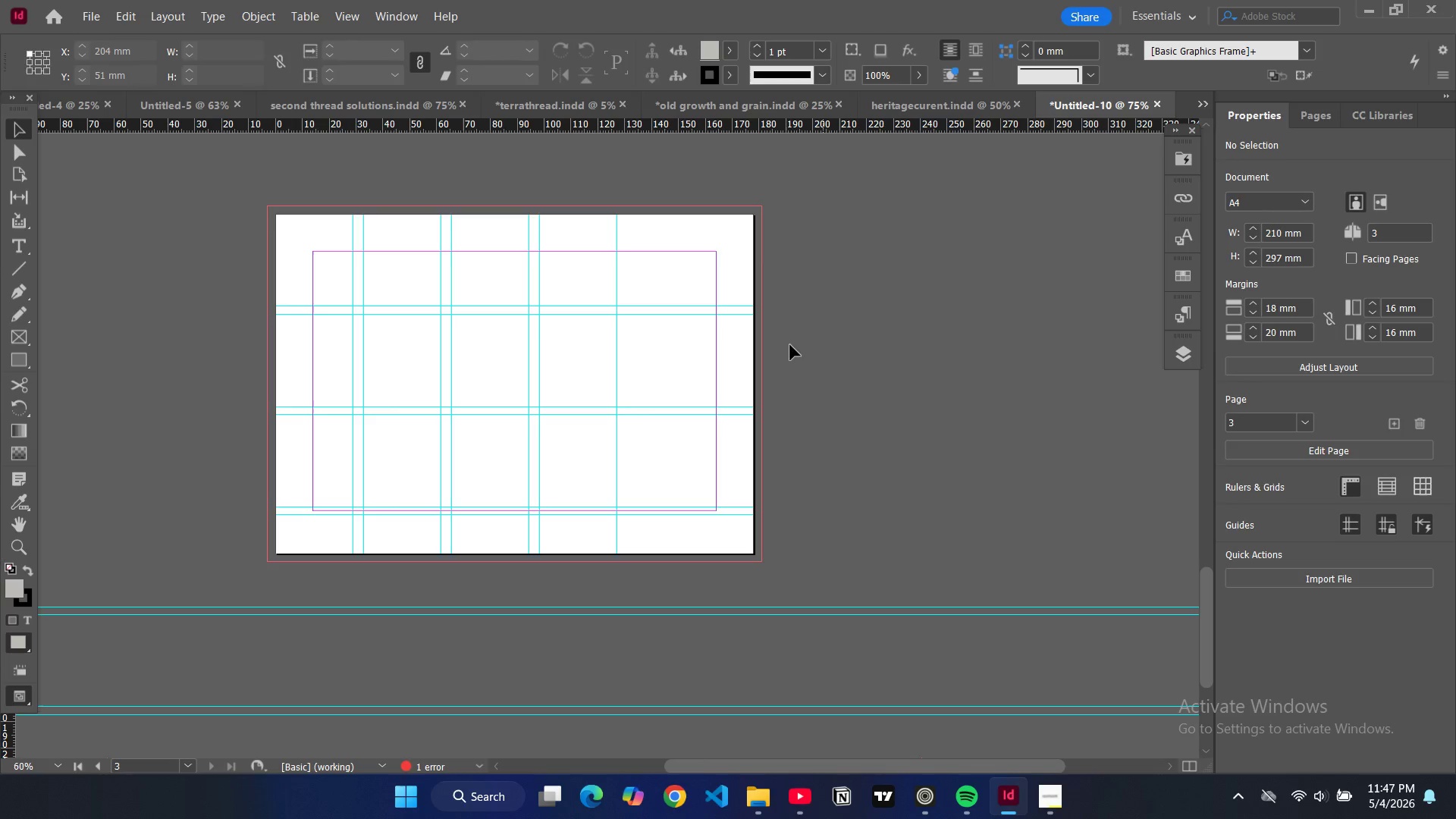 
left_click([741, 370])
 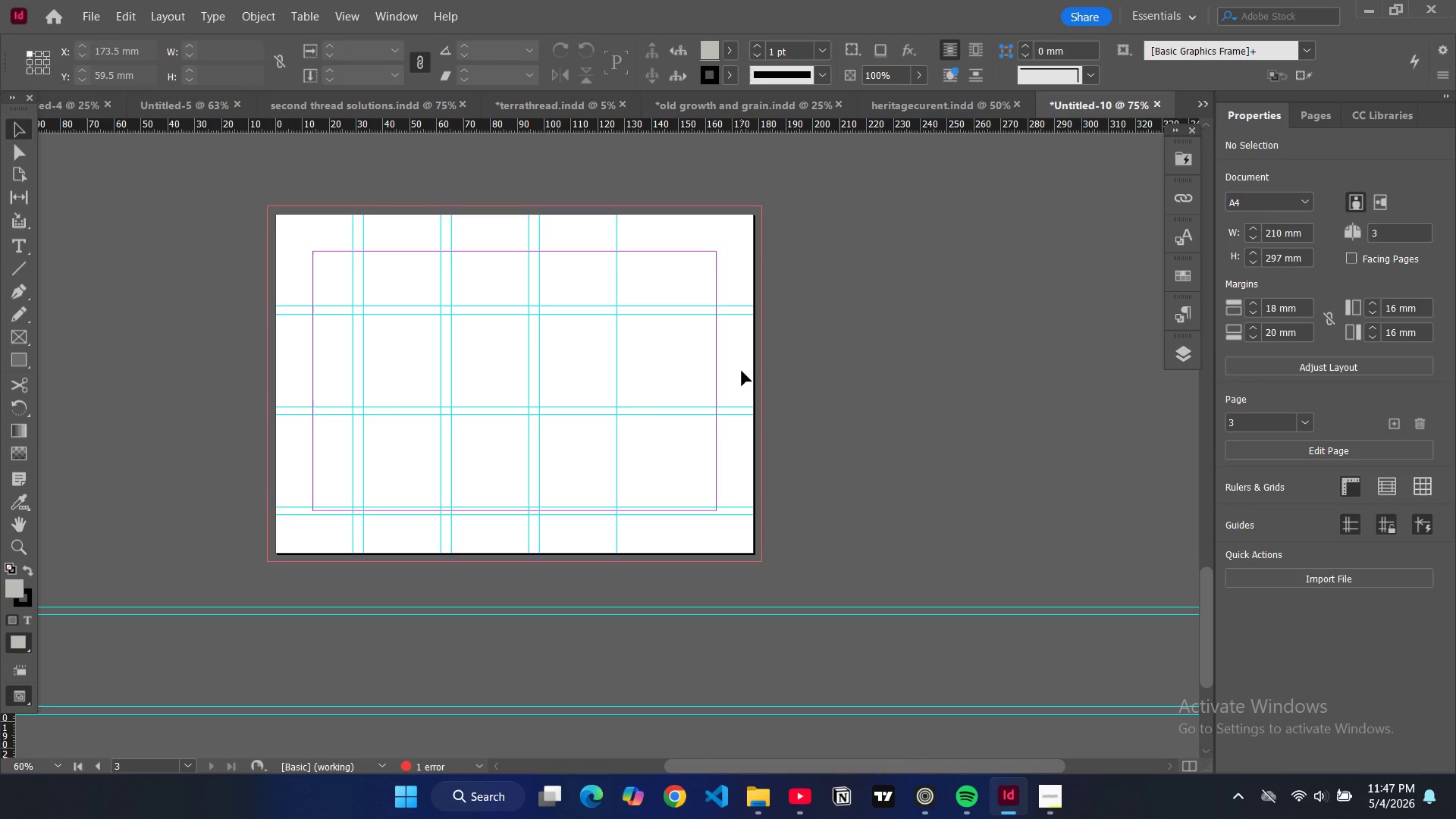 
key(Shift+P)
 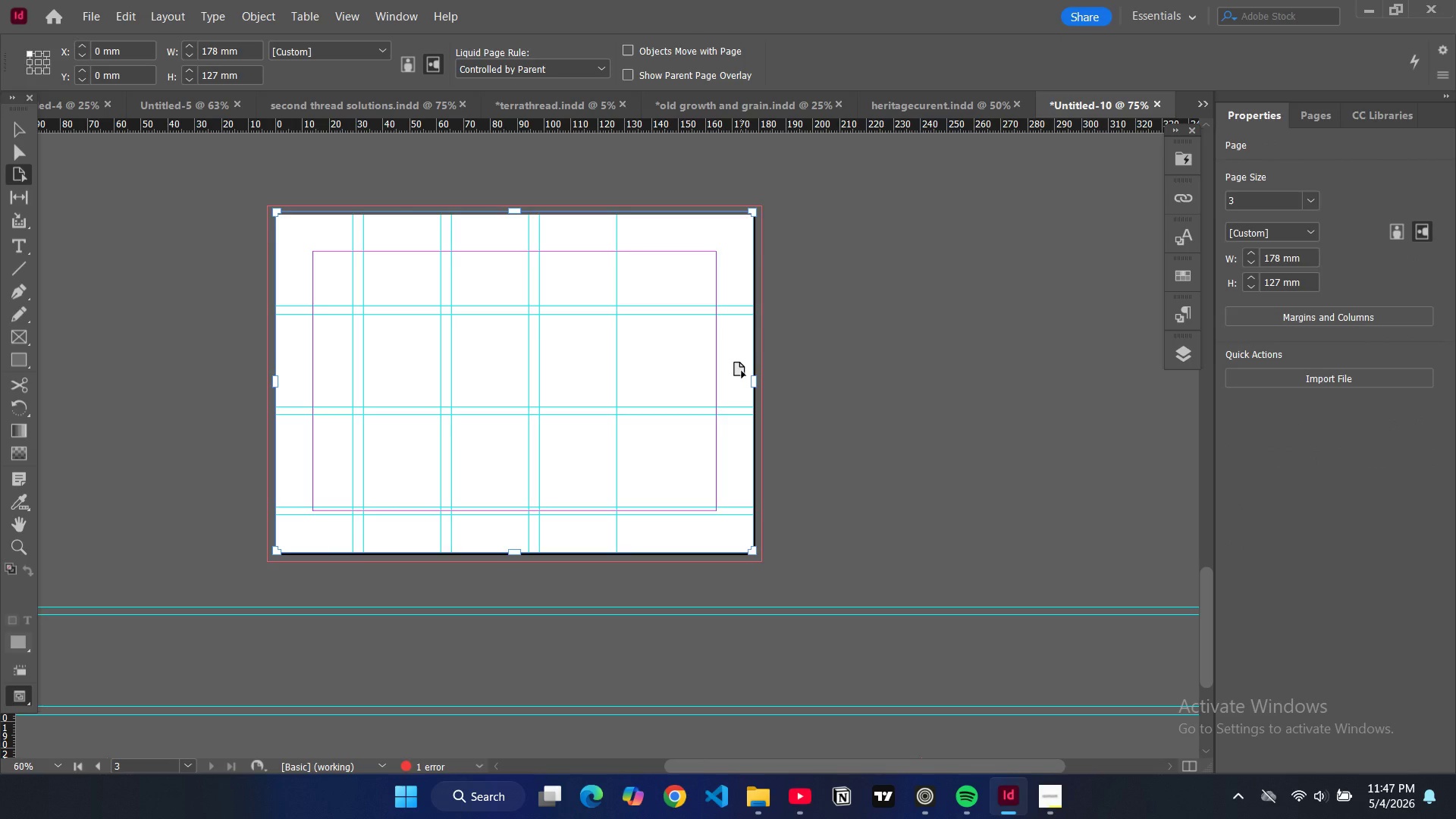 
wait(27.42)
 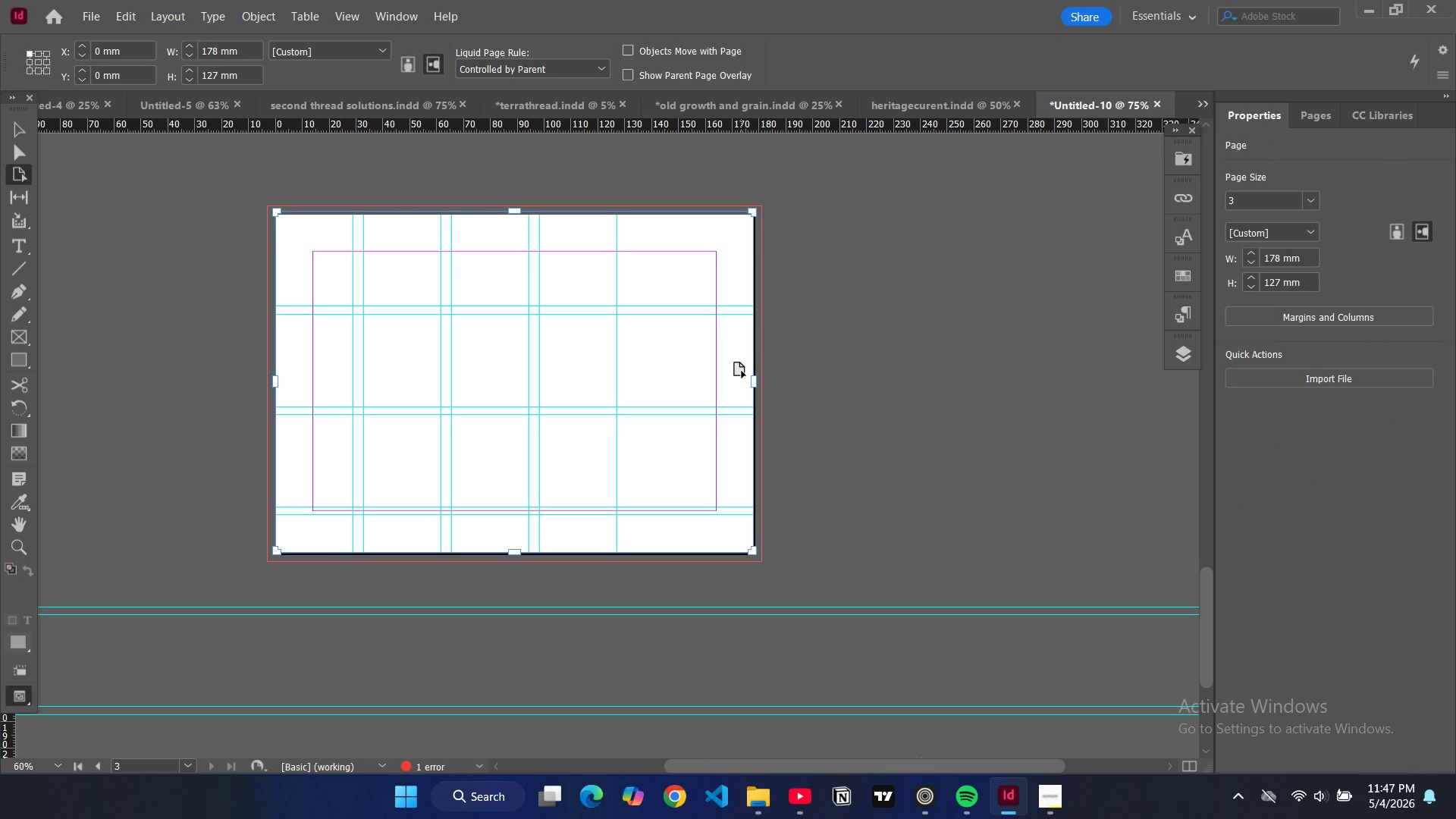 
left_click([9, 129])
 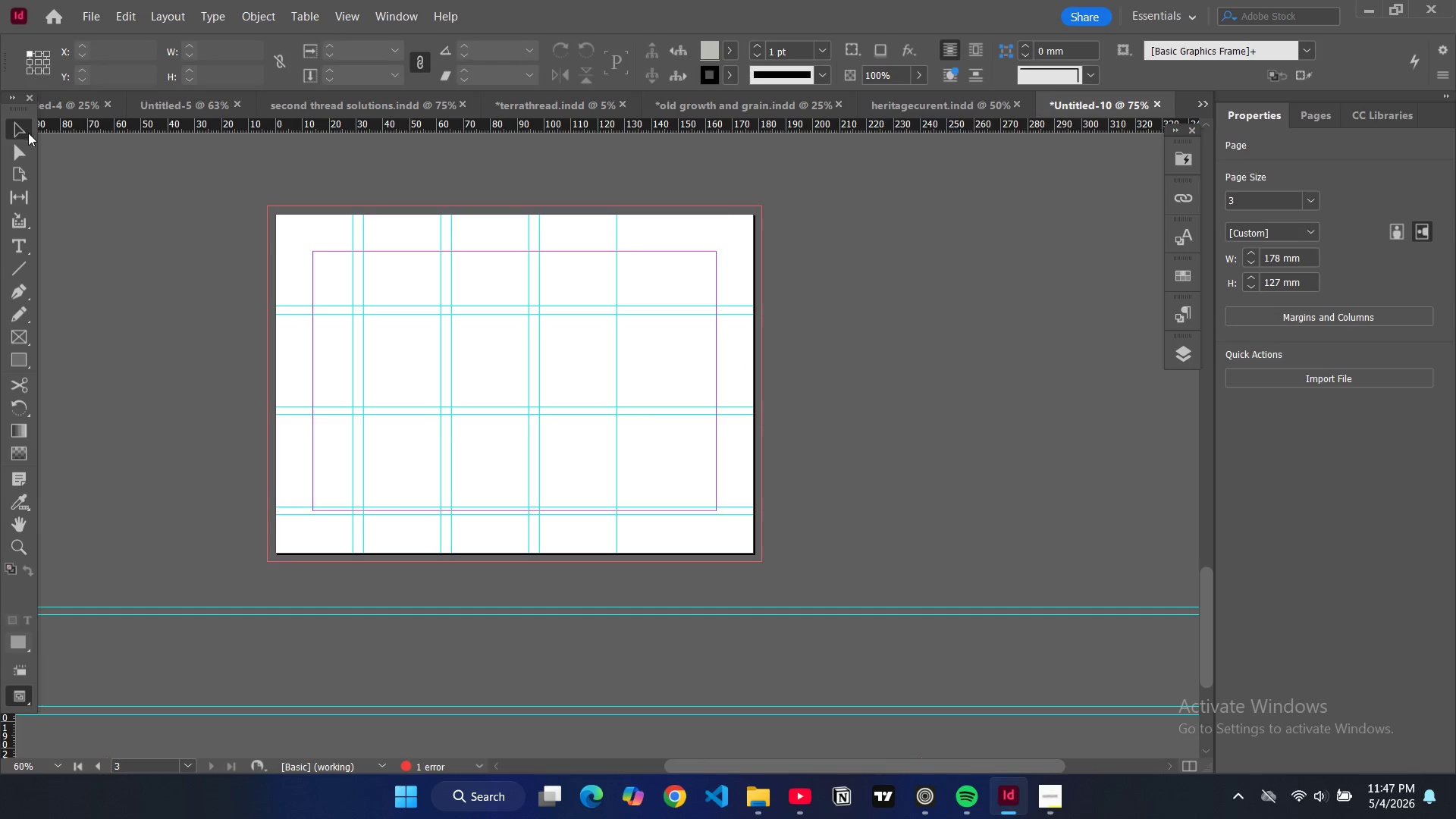 
mouse_move([42, 149])
 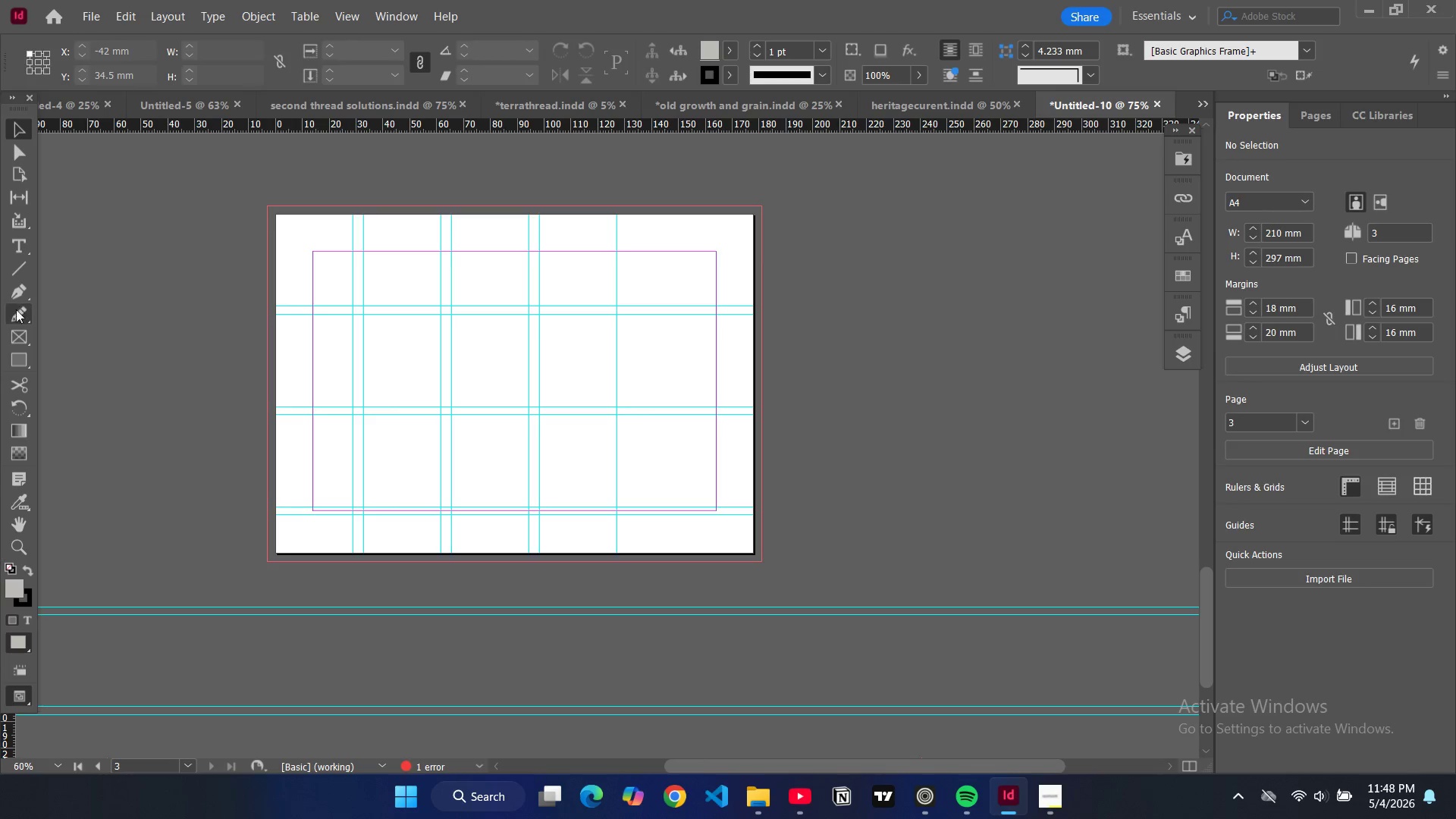 
left_click([14, 351])
 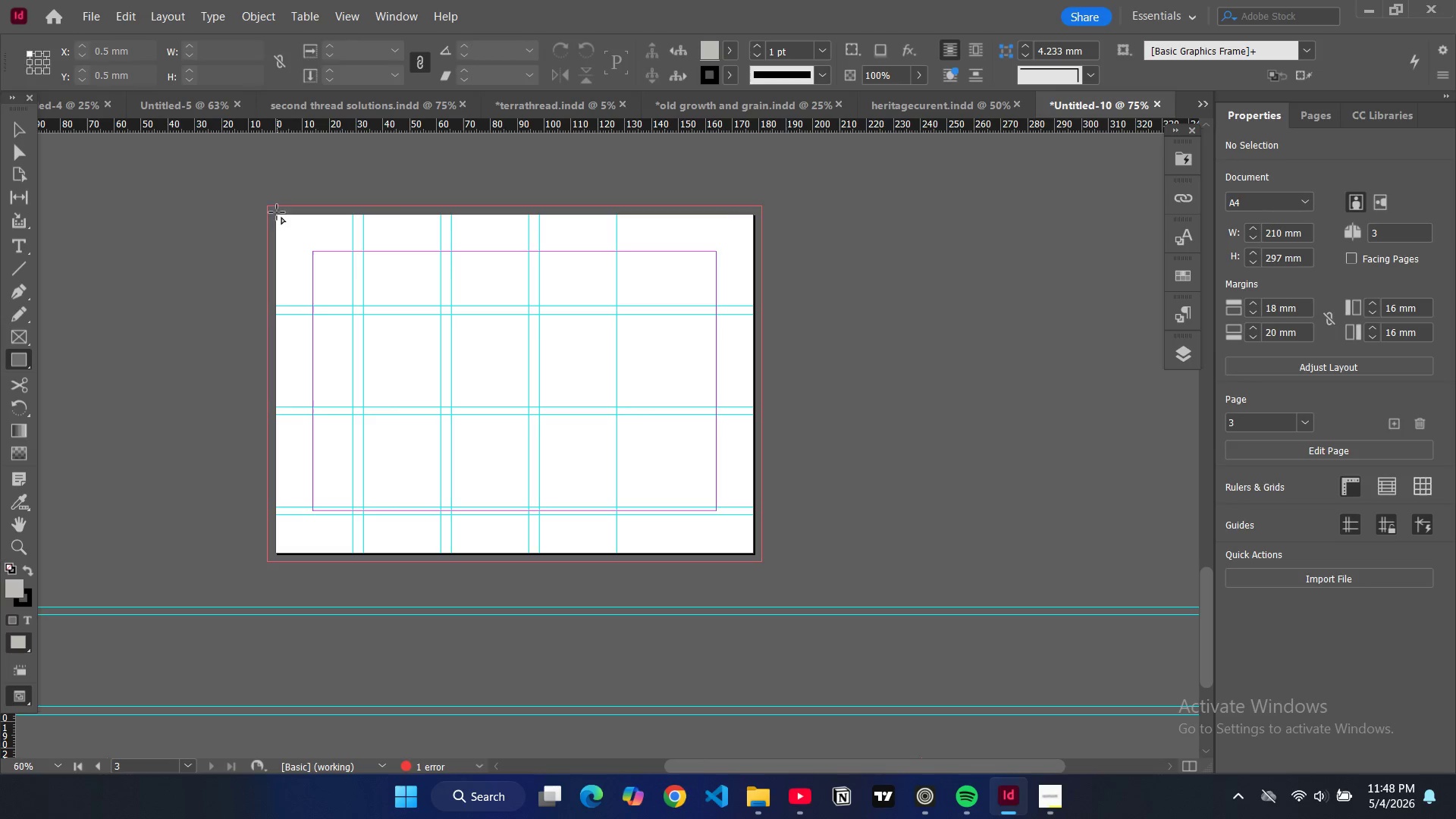 
left_click_drag(start_coordinate=[276, 215], to_coordinate=[756, 553])
 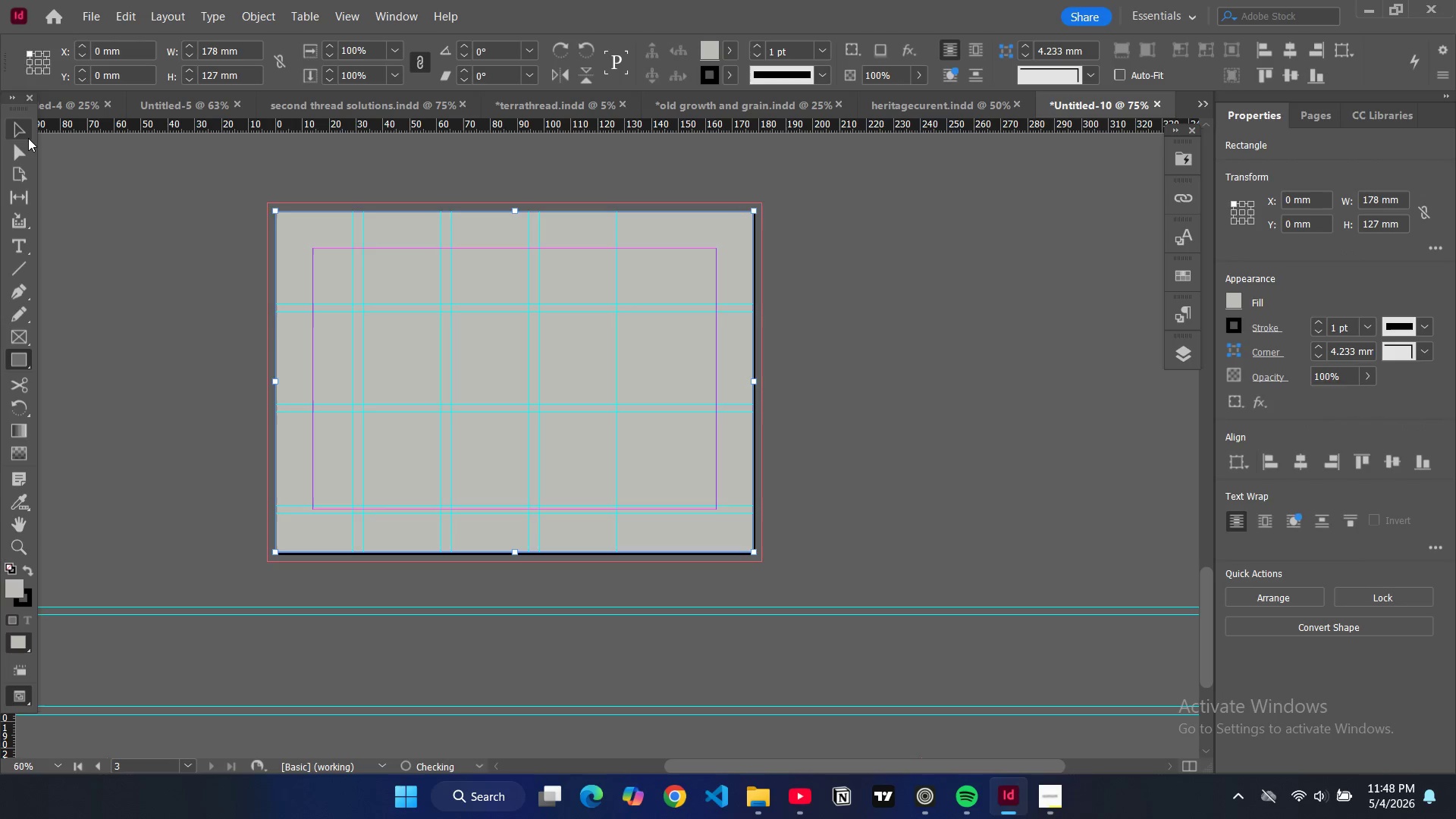 
left_click([28, 138])
 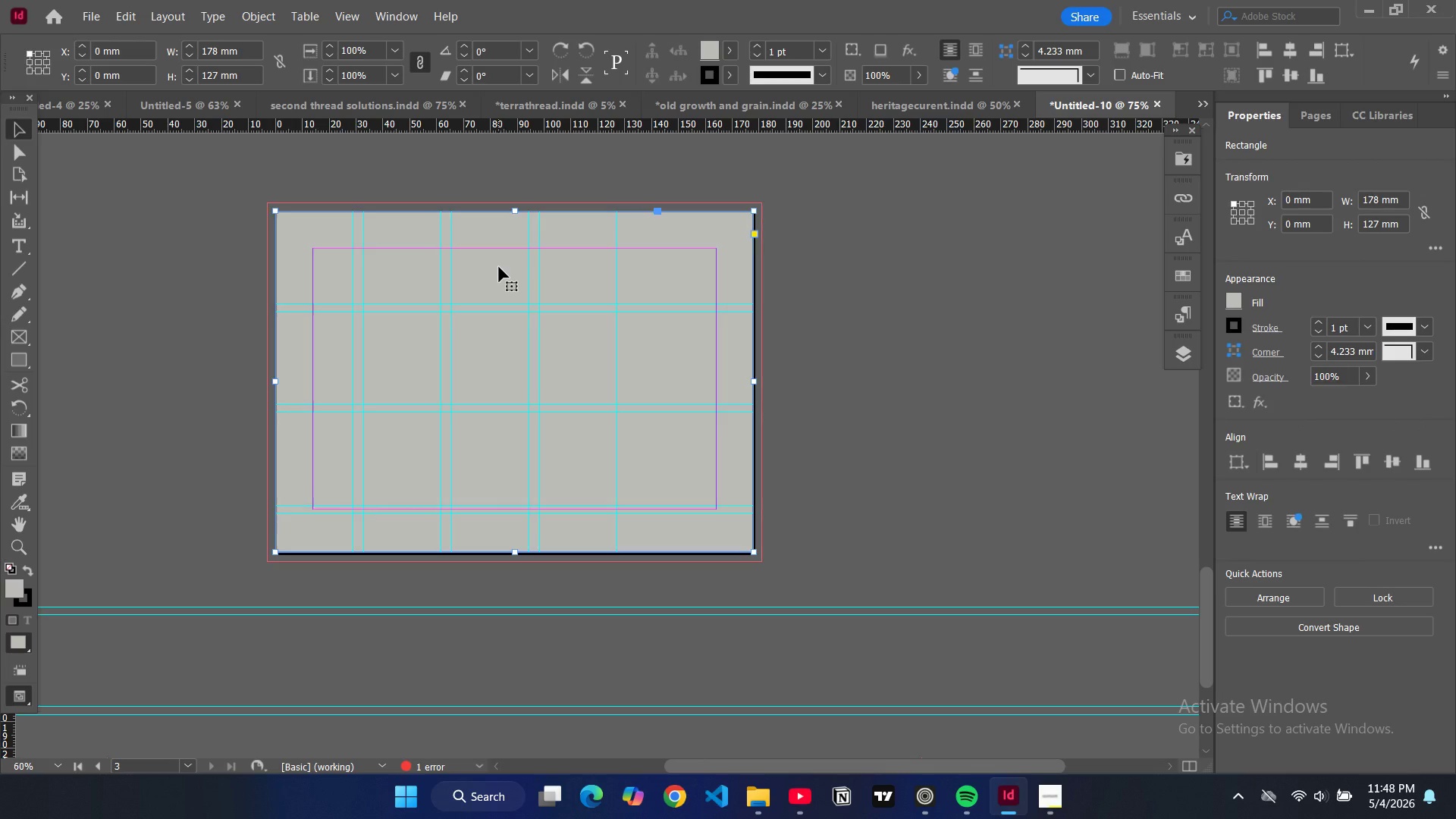 
key(Control+D)
 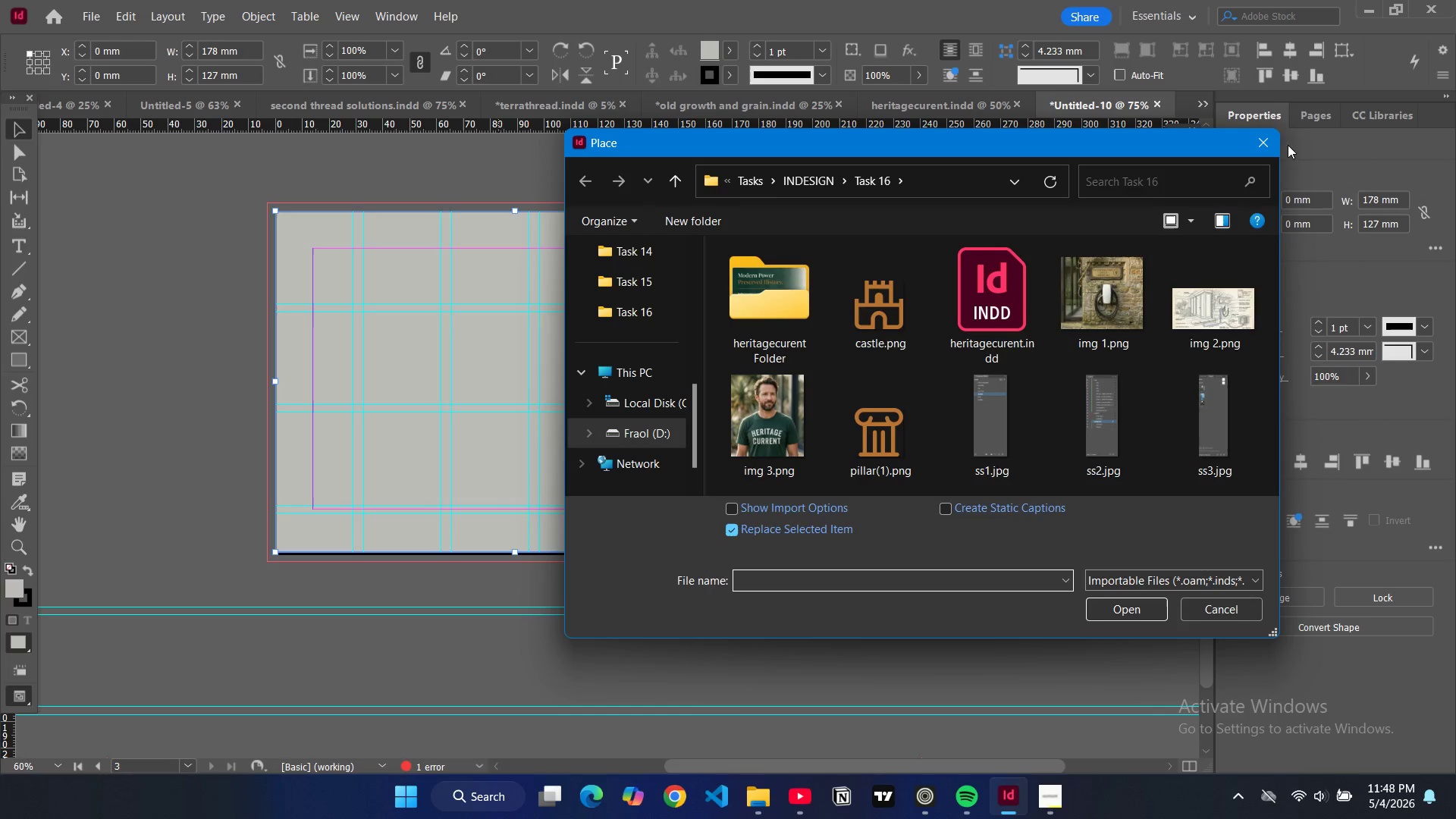 
left_click([1276, 142])
 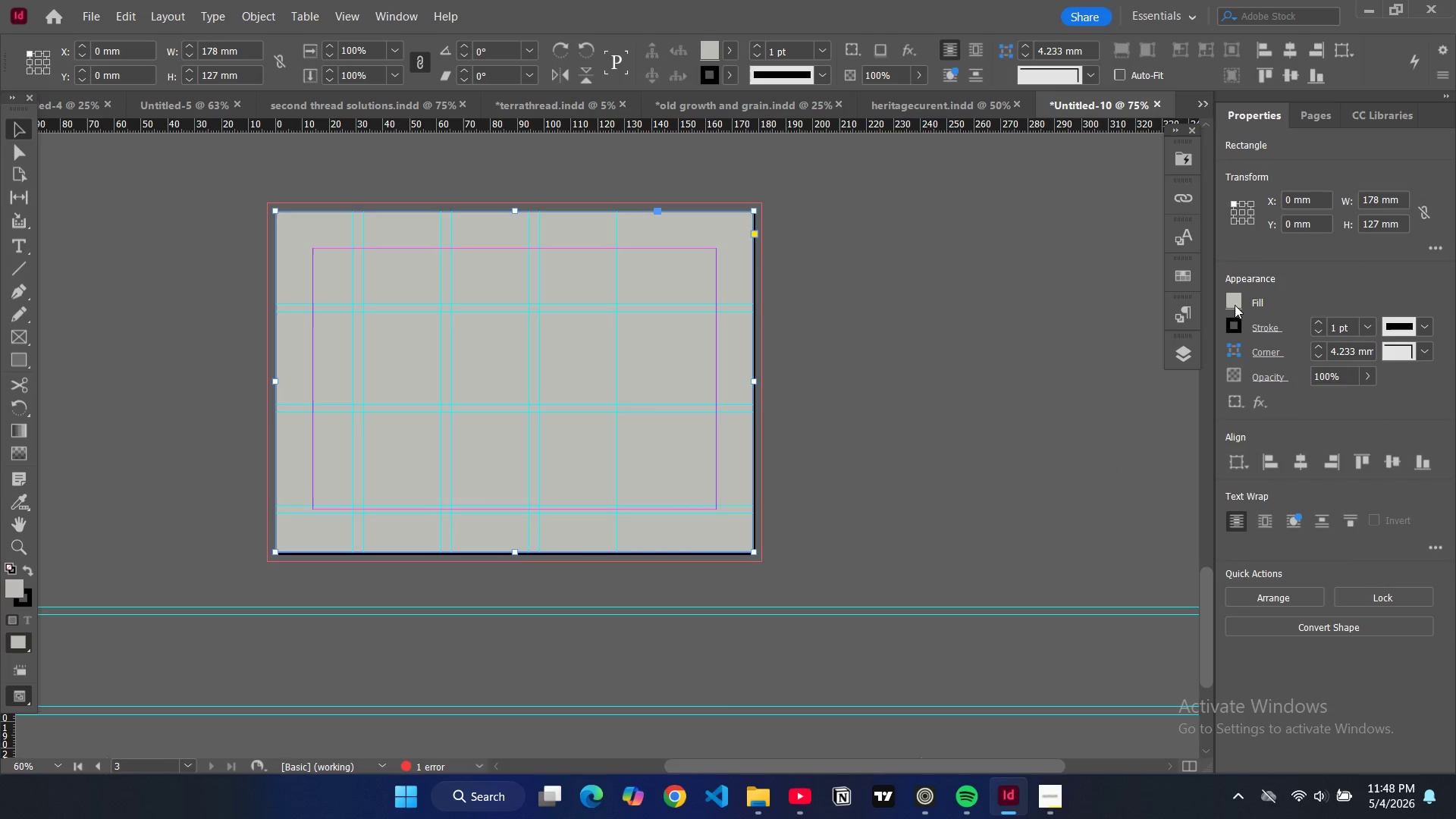 
double_click([1234, 301])
 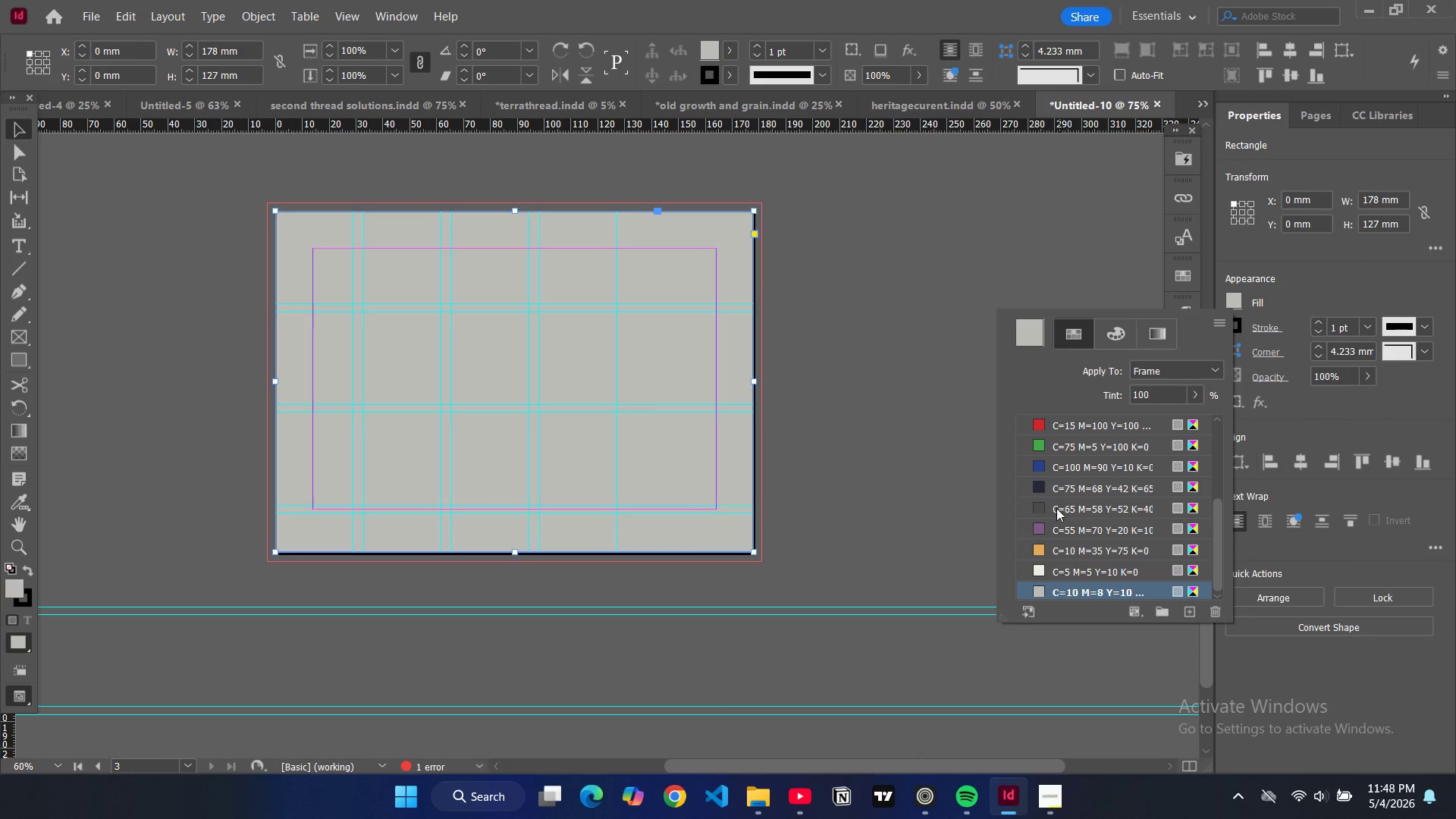 
left_click([1039, 487])
 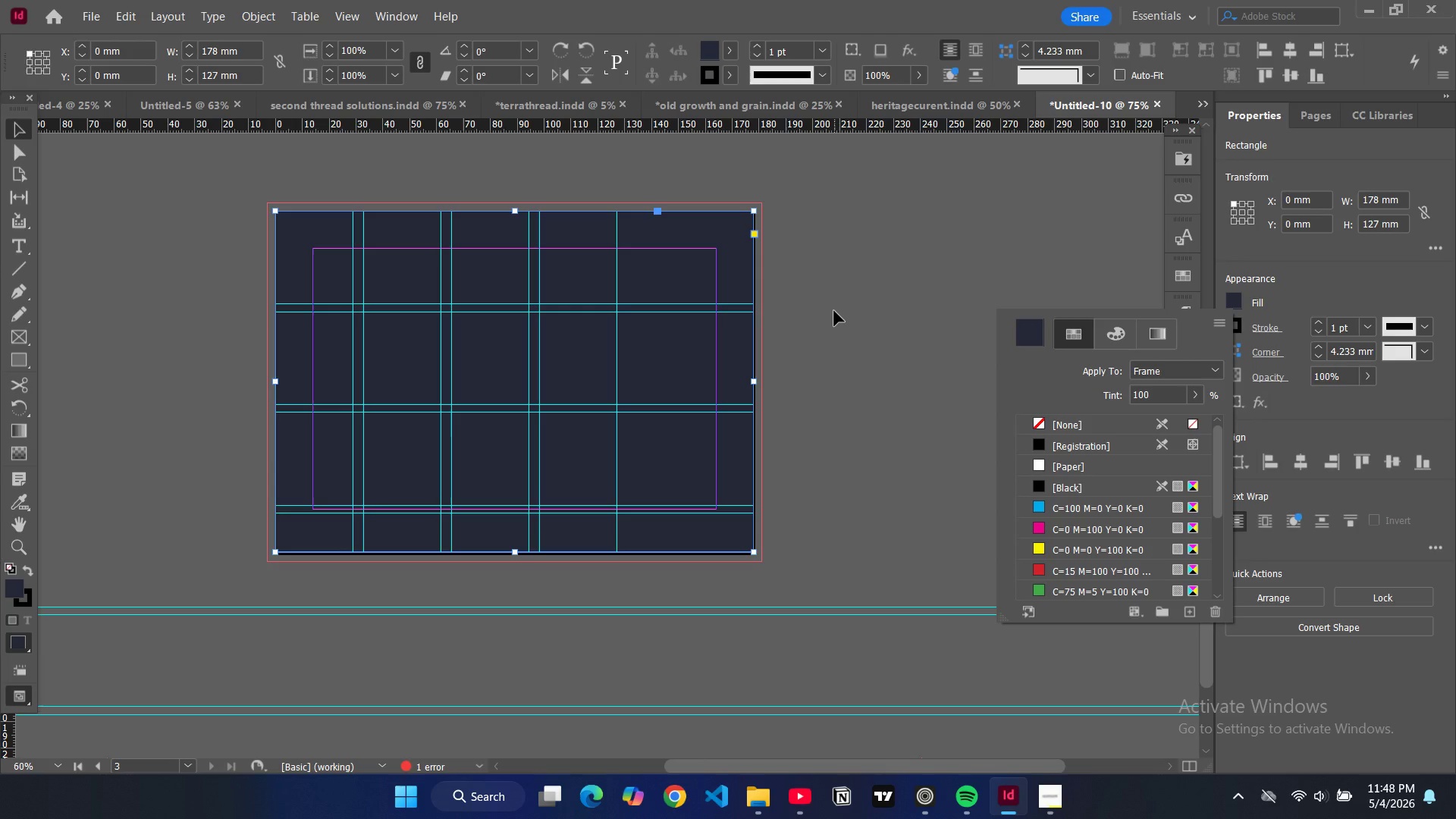 
left_click([834, 311])
 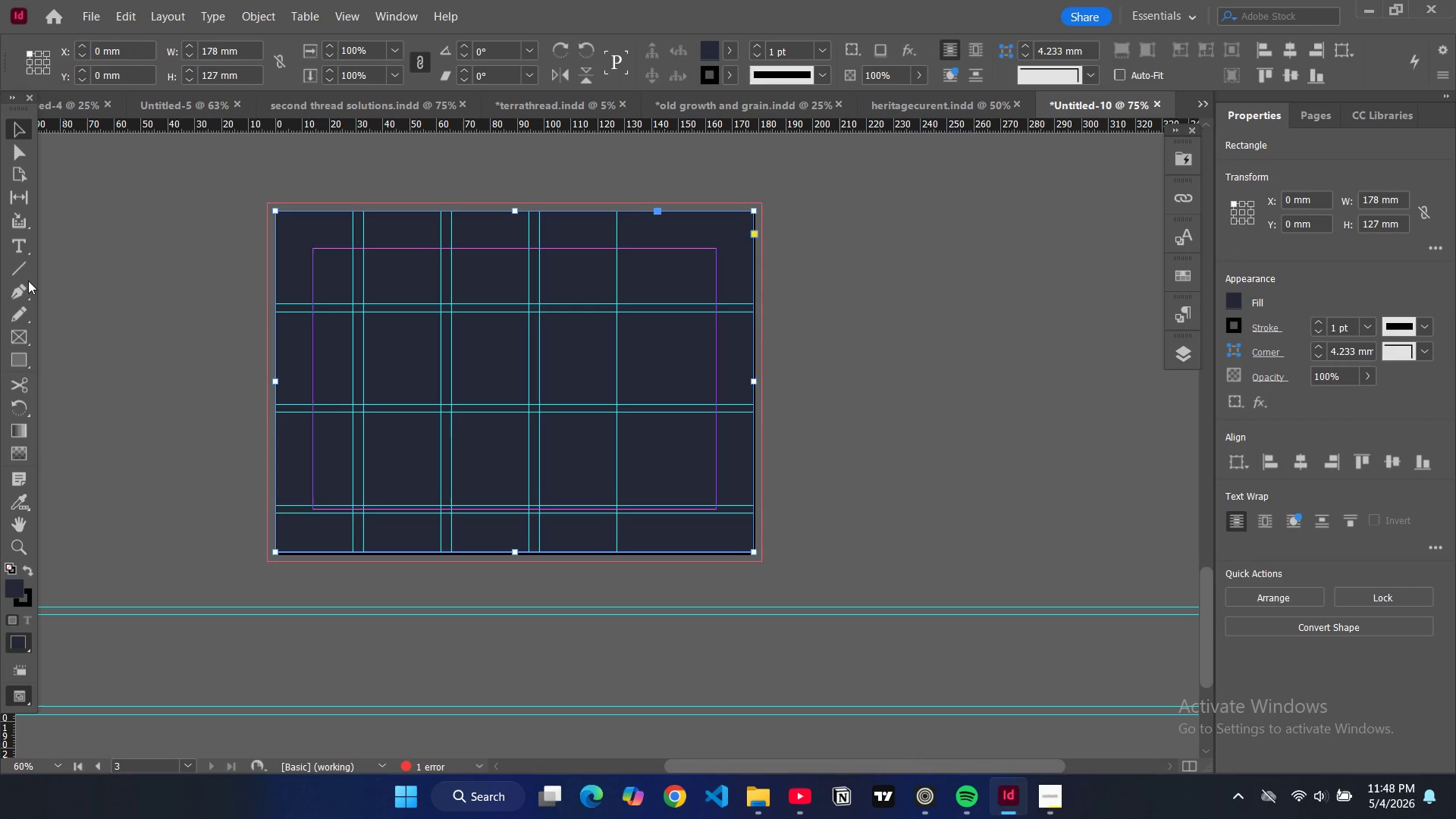 
wait(5.11)
 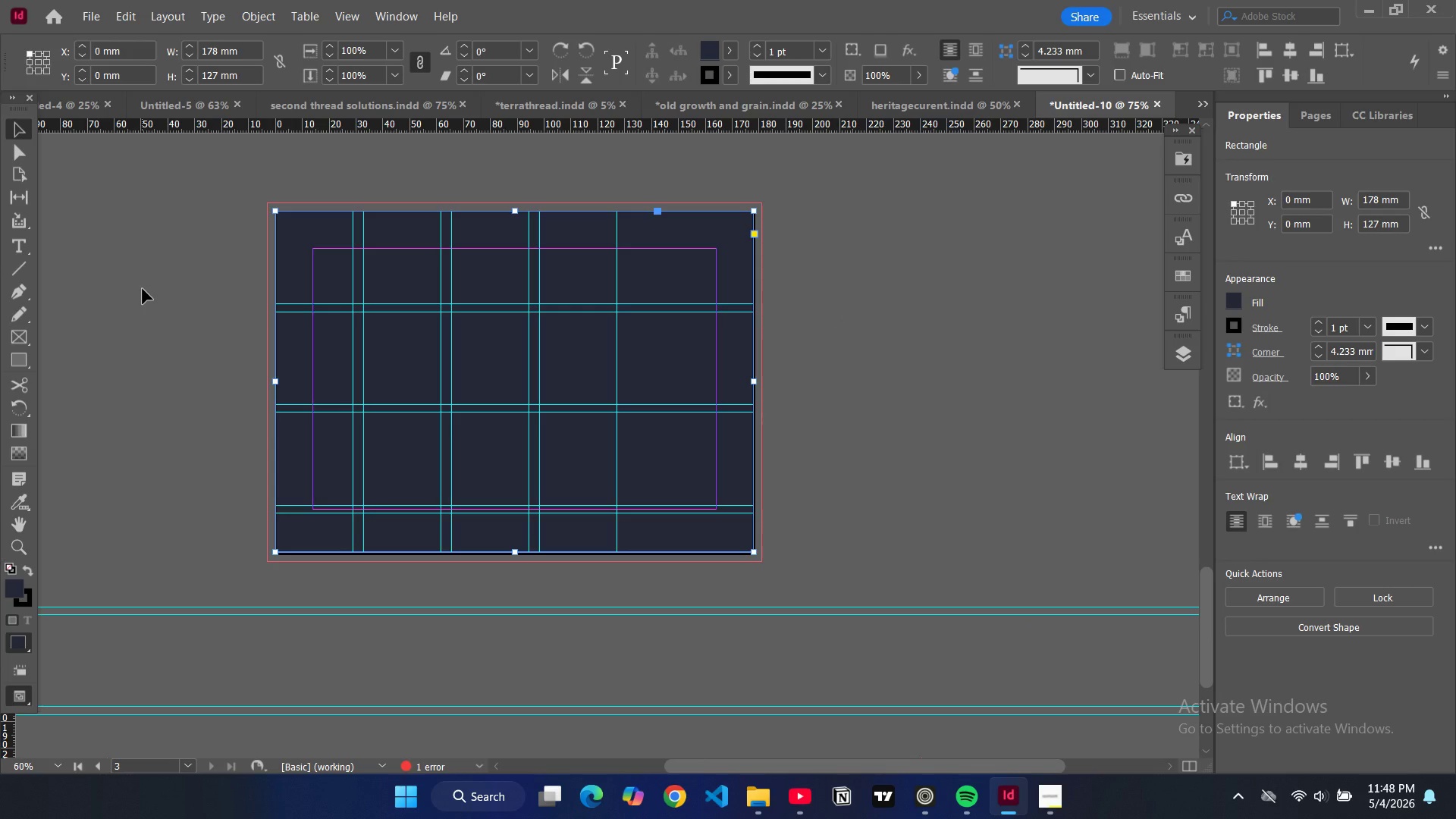 
left_click([23, 351])
 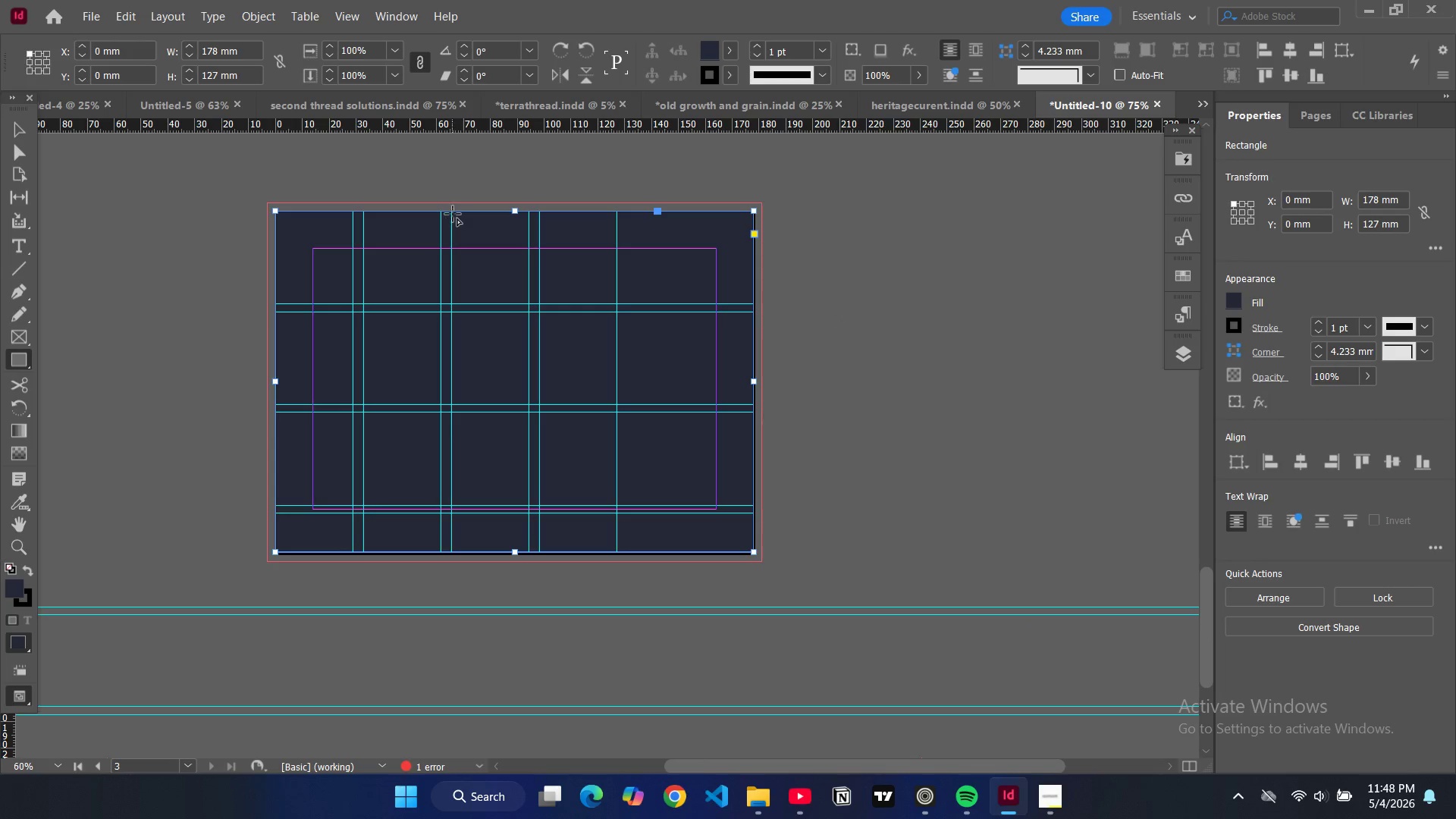 
left_click_drag(start_coordinate=[453, 214], to_coordinate=[755, 504])
 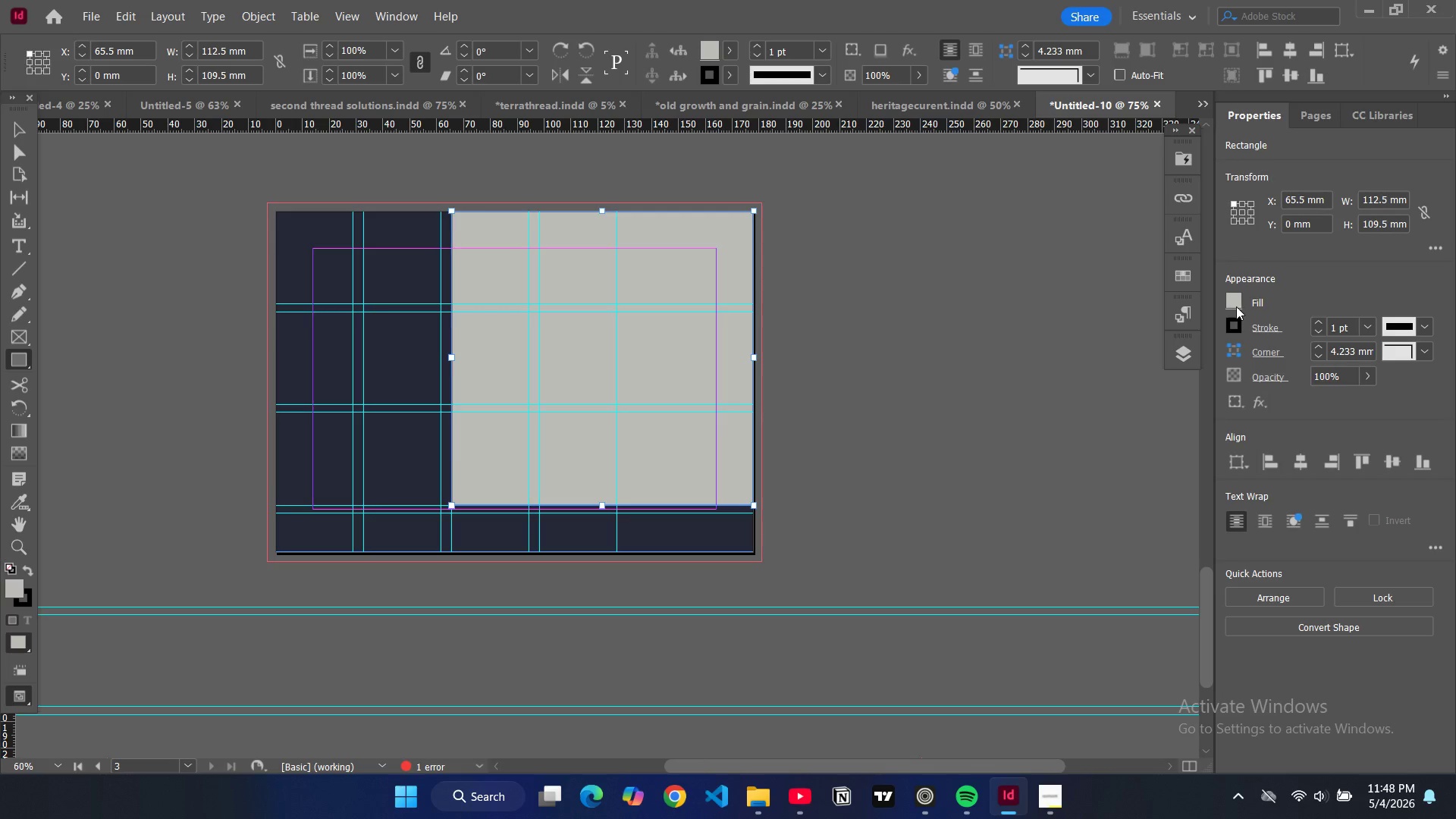 
left_click([1320, 332])
 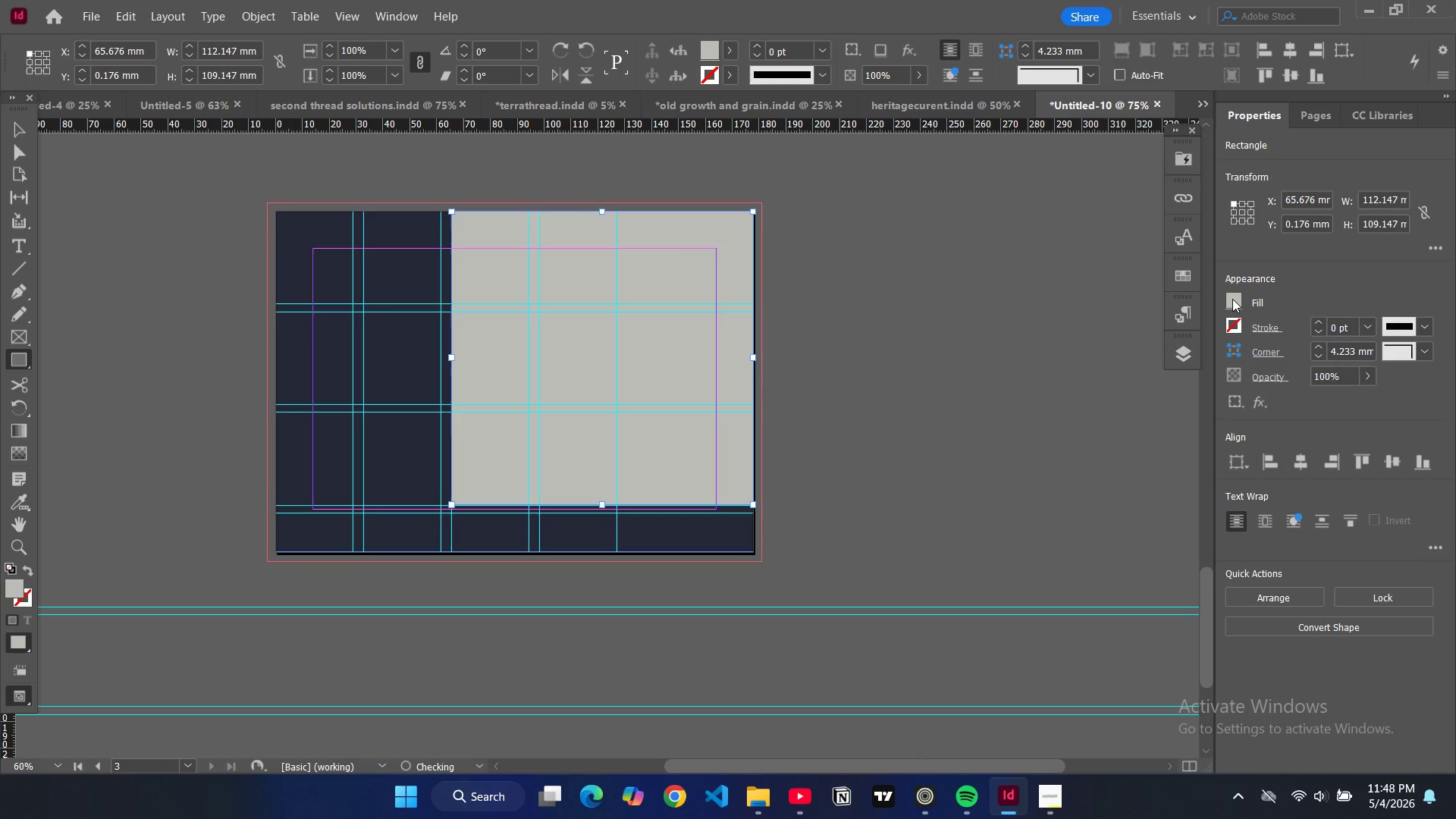 
left_click([1232, 299])
 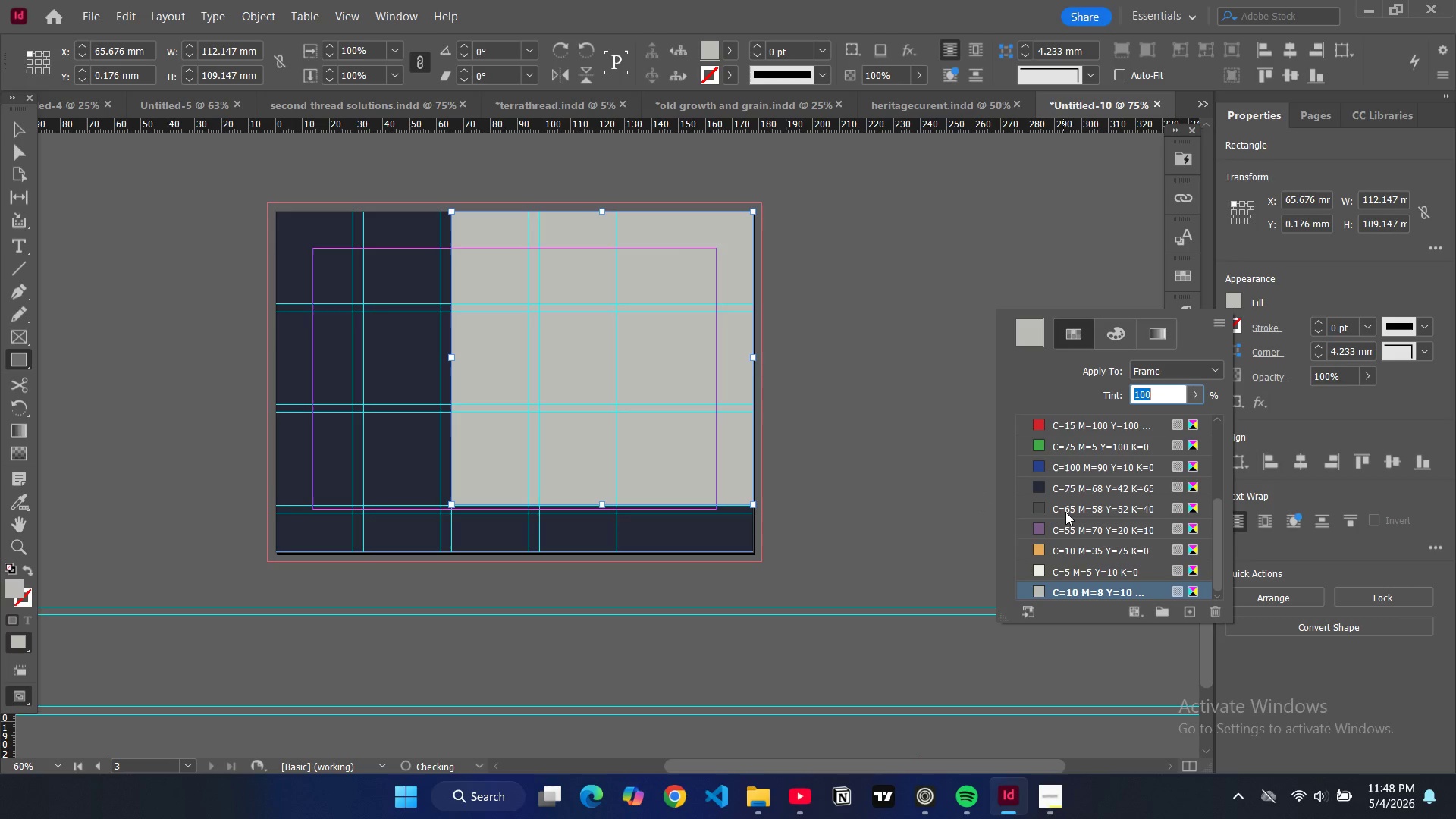 
scroll: coordinate [1110, 520], scroll_direction: down, amount: 5.0
 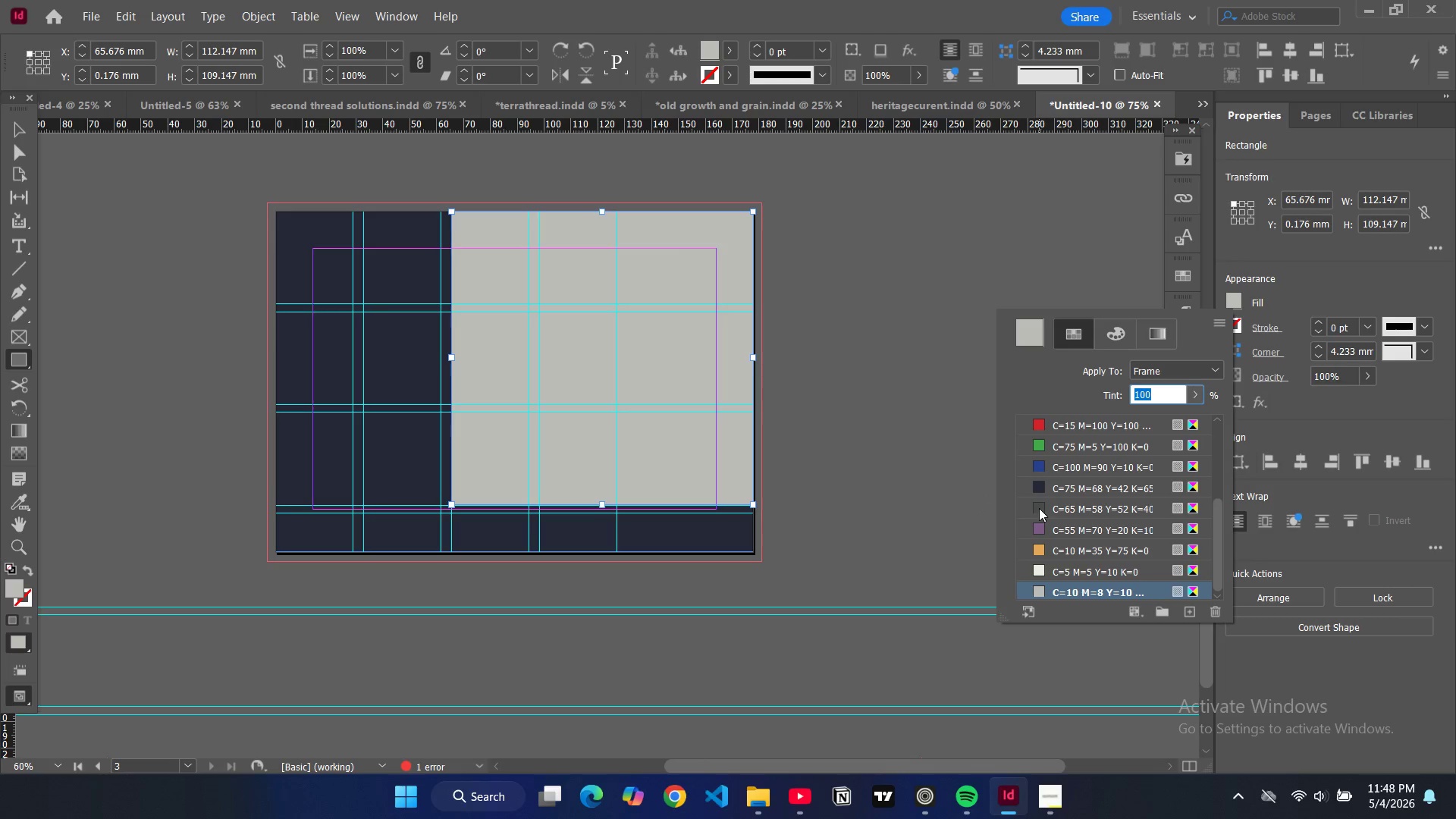 
left_click([1039, 508])
 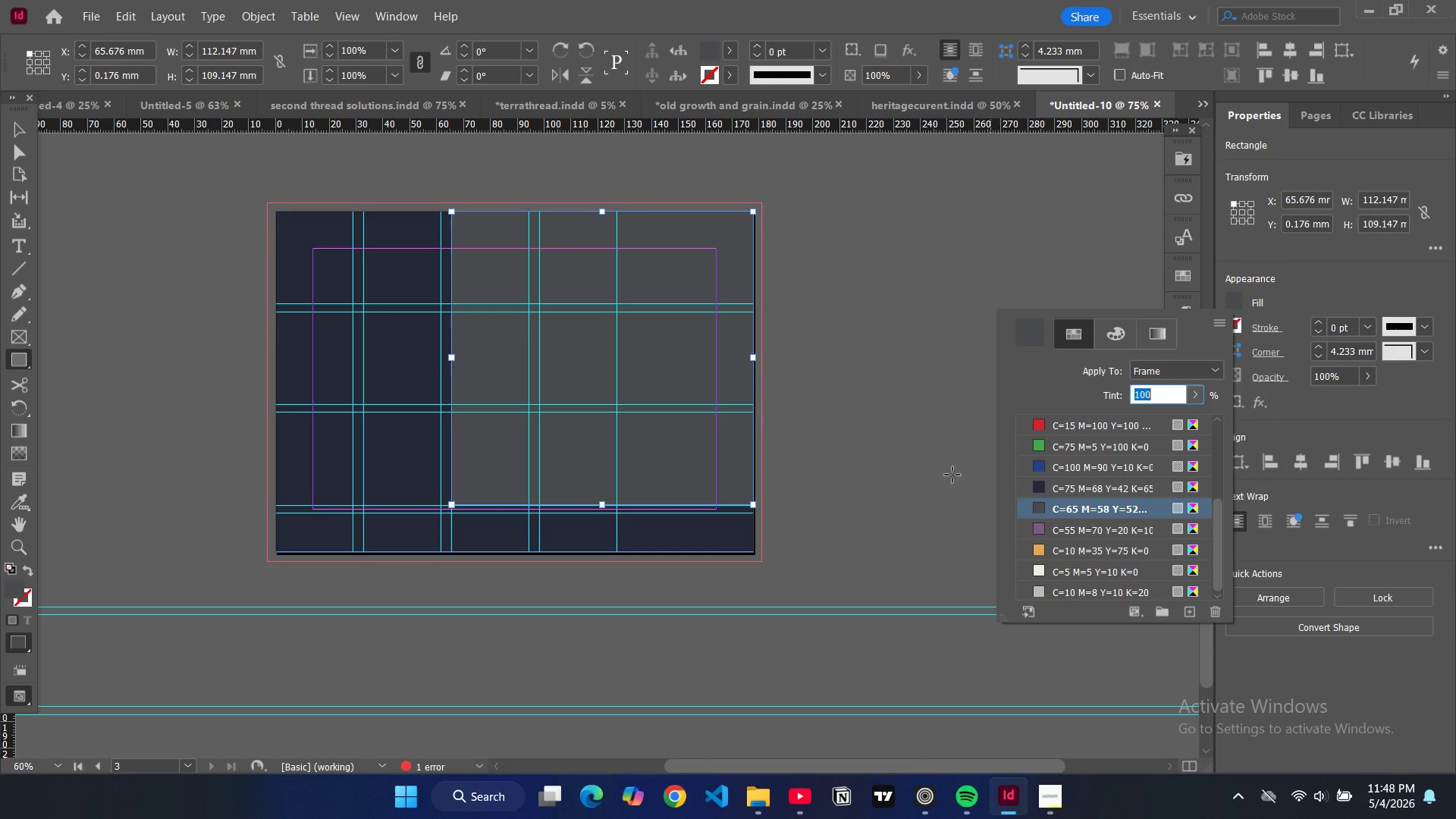 
left_click([915, 454])
 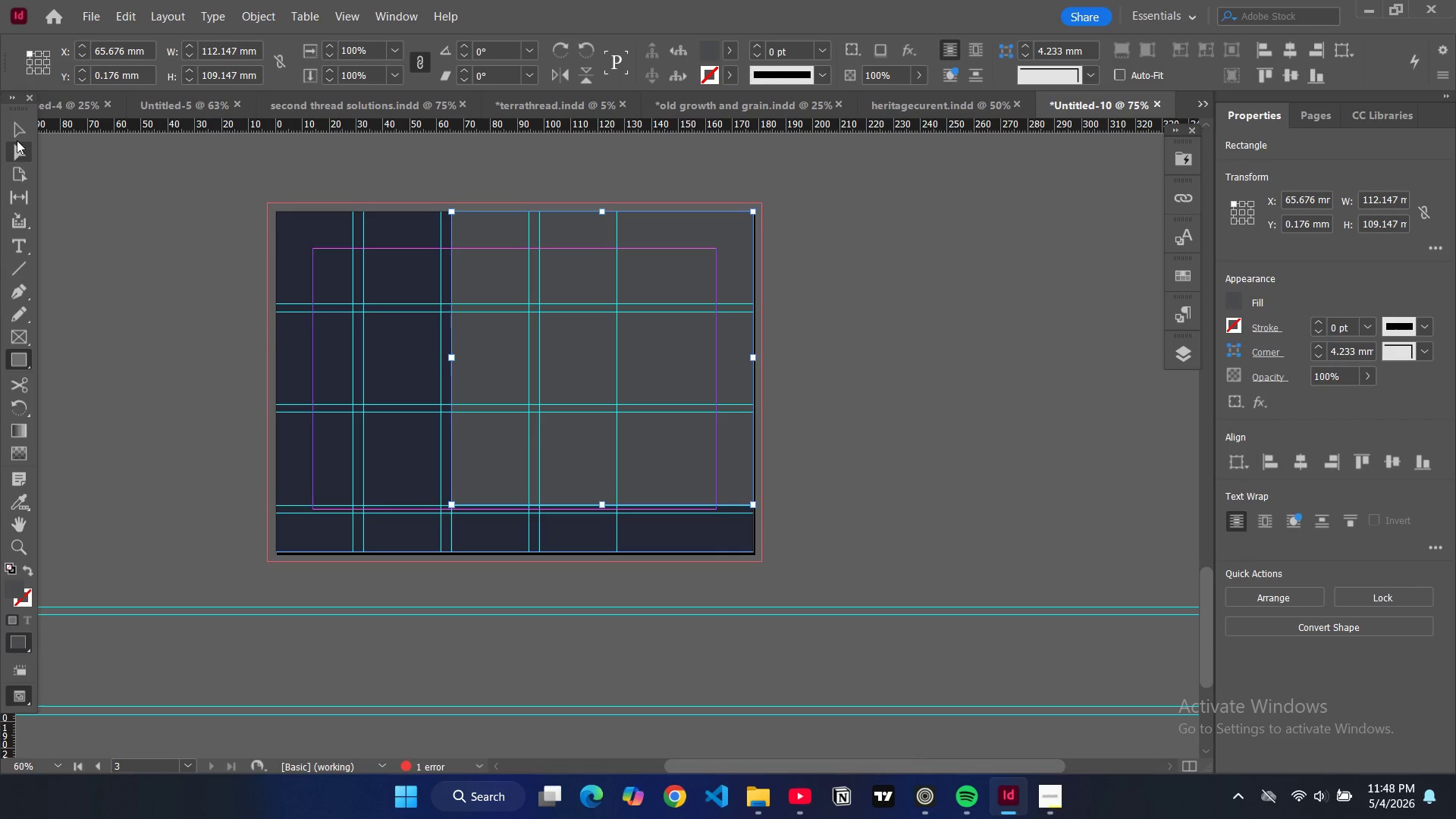 
left_click([16, 136])
 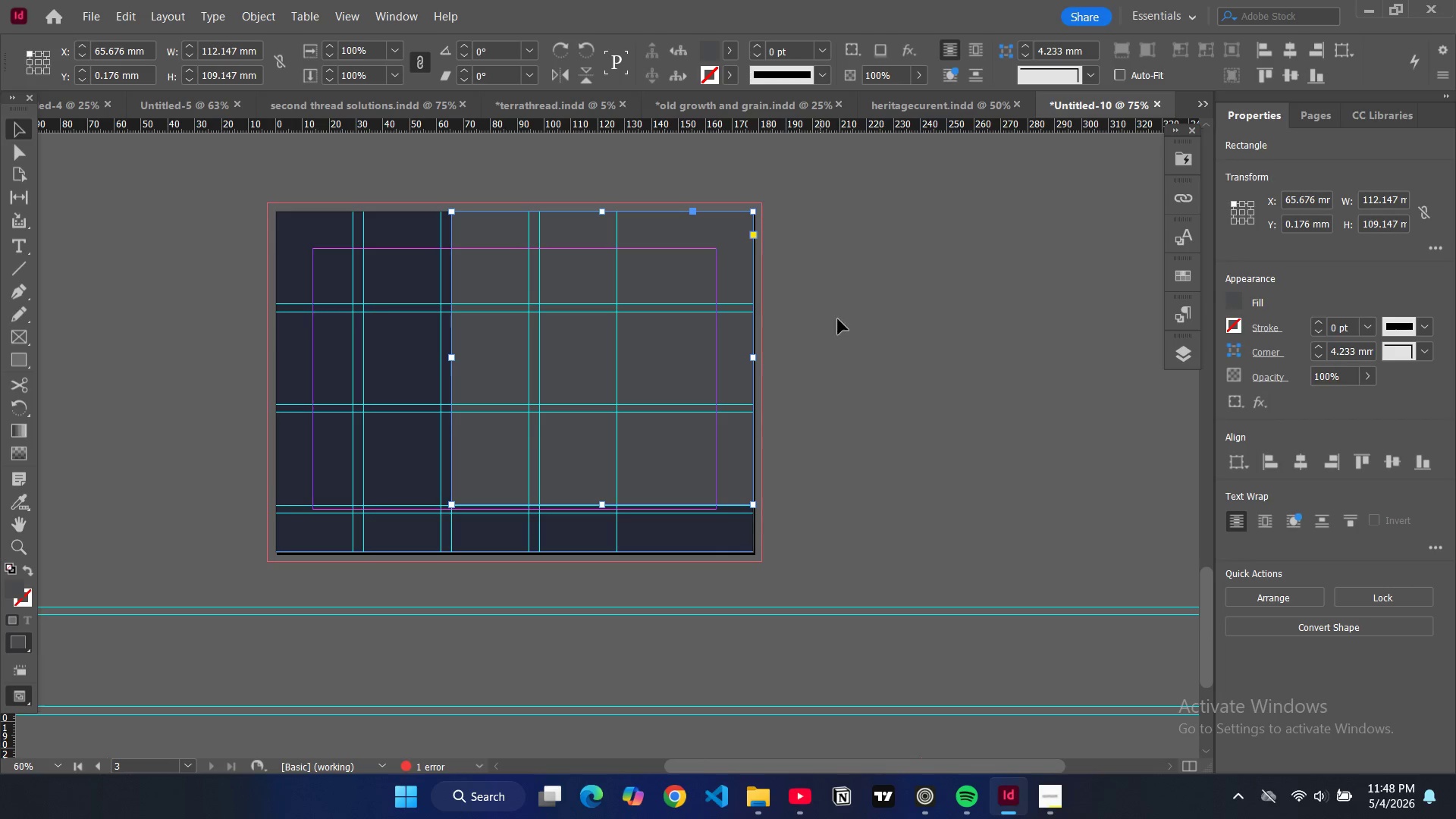 
left_click([838, 319])
 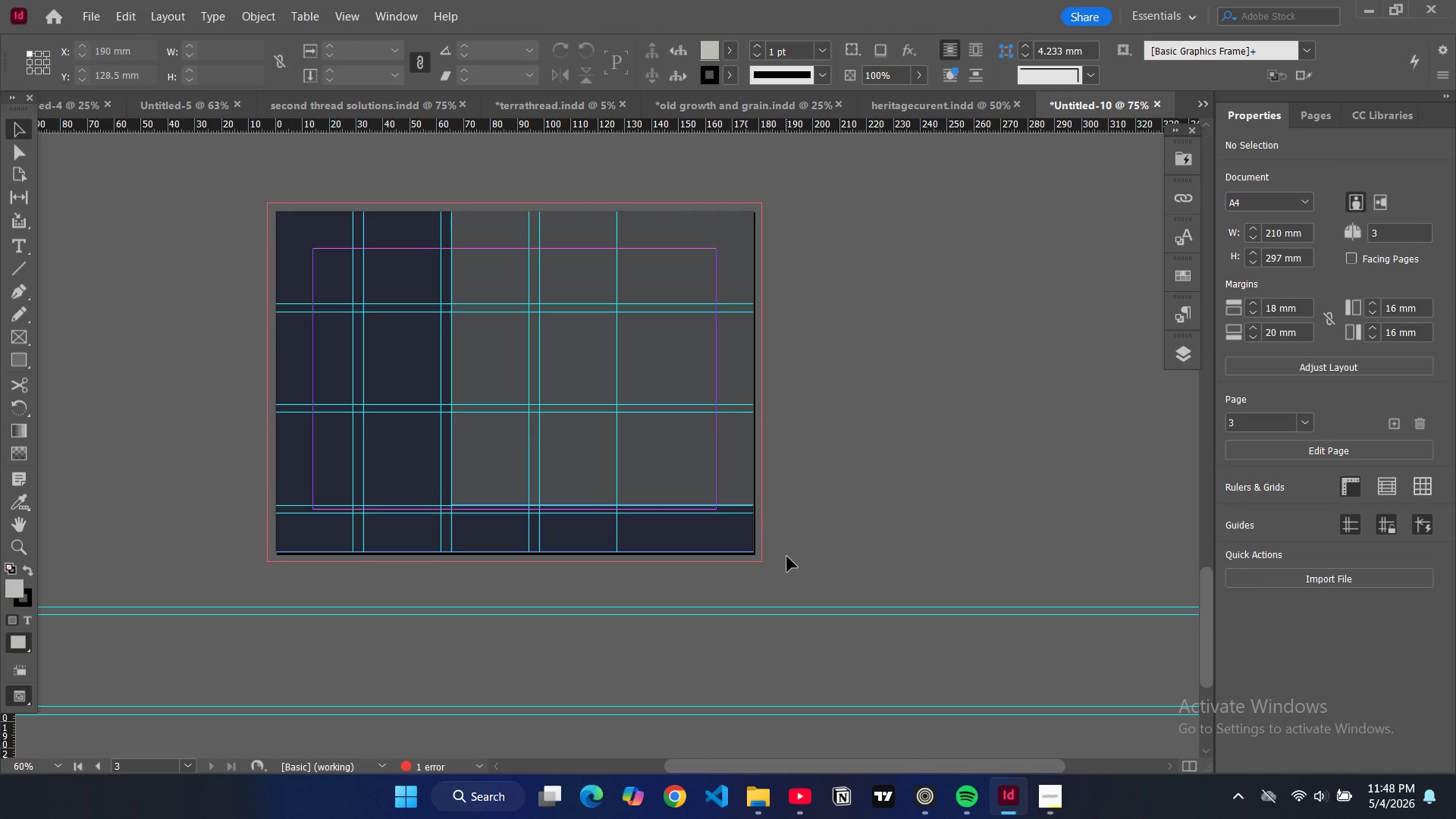 
wait(6.91)
 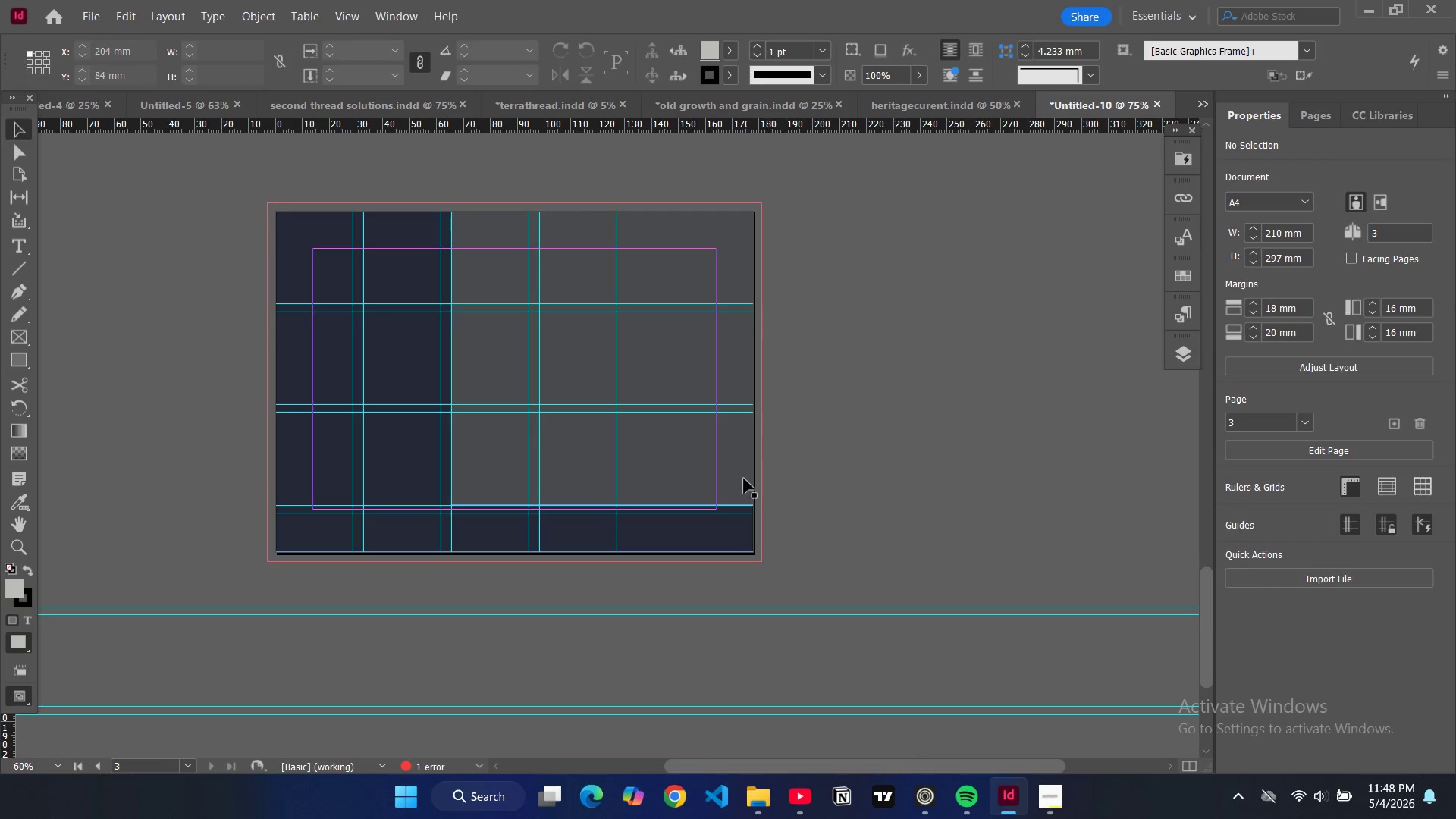 
scroll: coordinate [708, 410], scroll_direction: up, amount: 23.0
 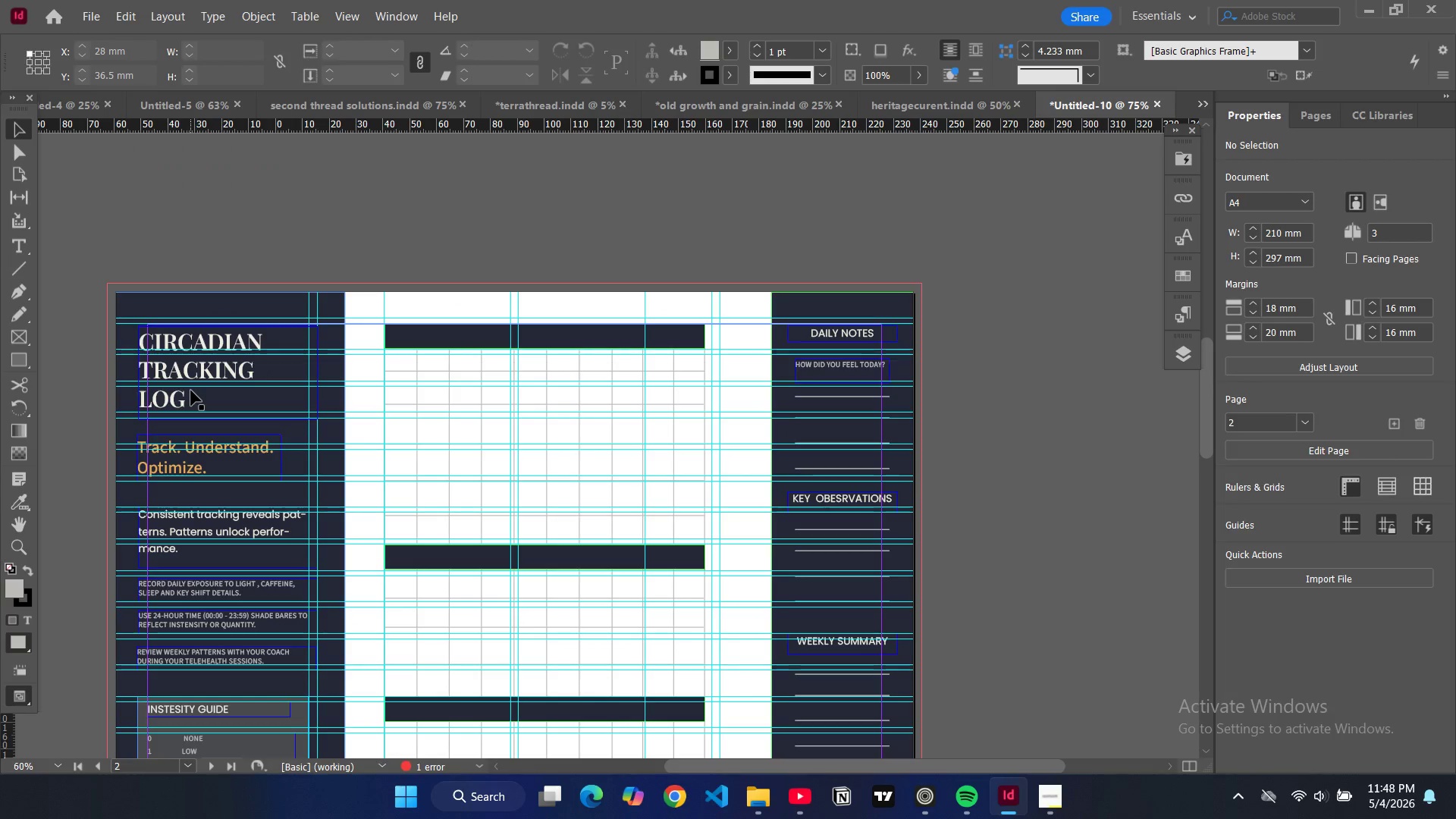 
left_click([191, 391])
 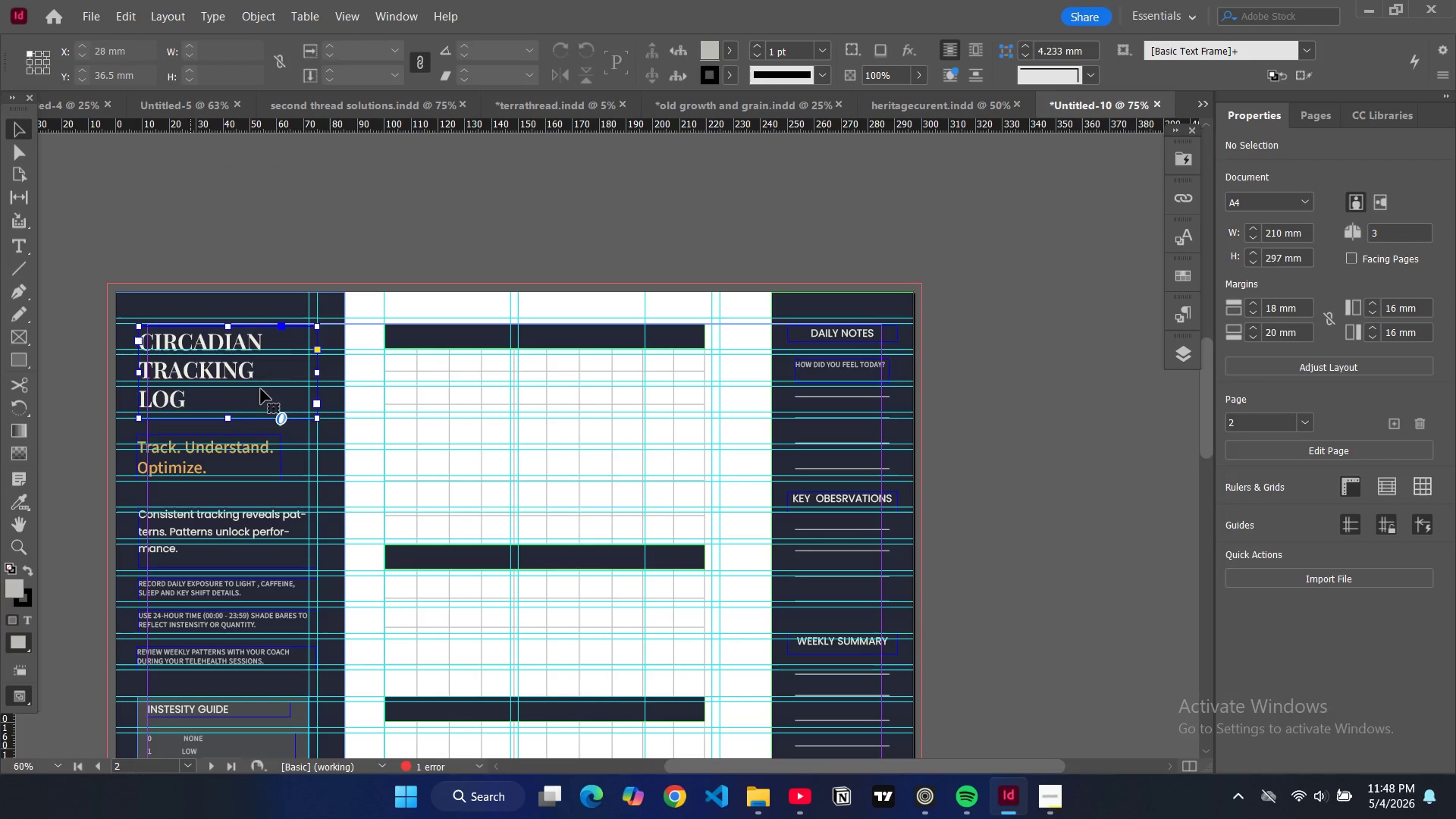 
key(Control+C)
 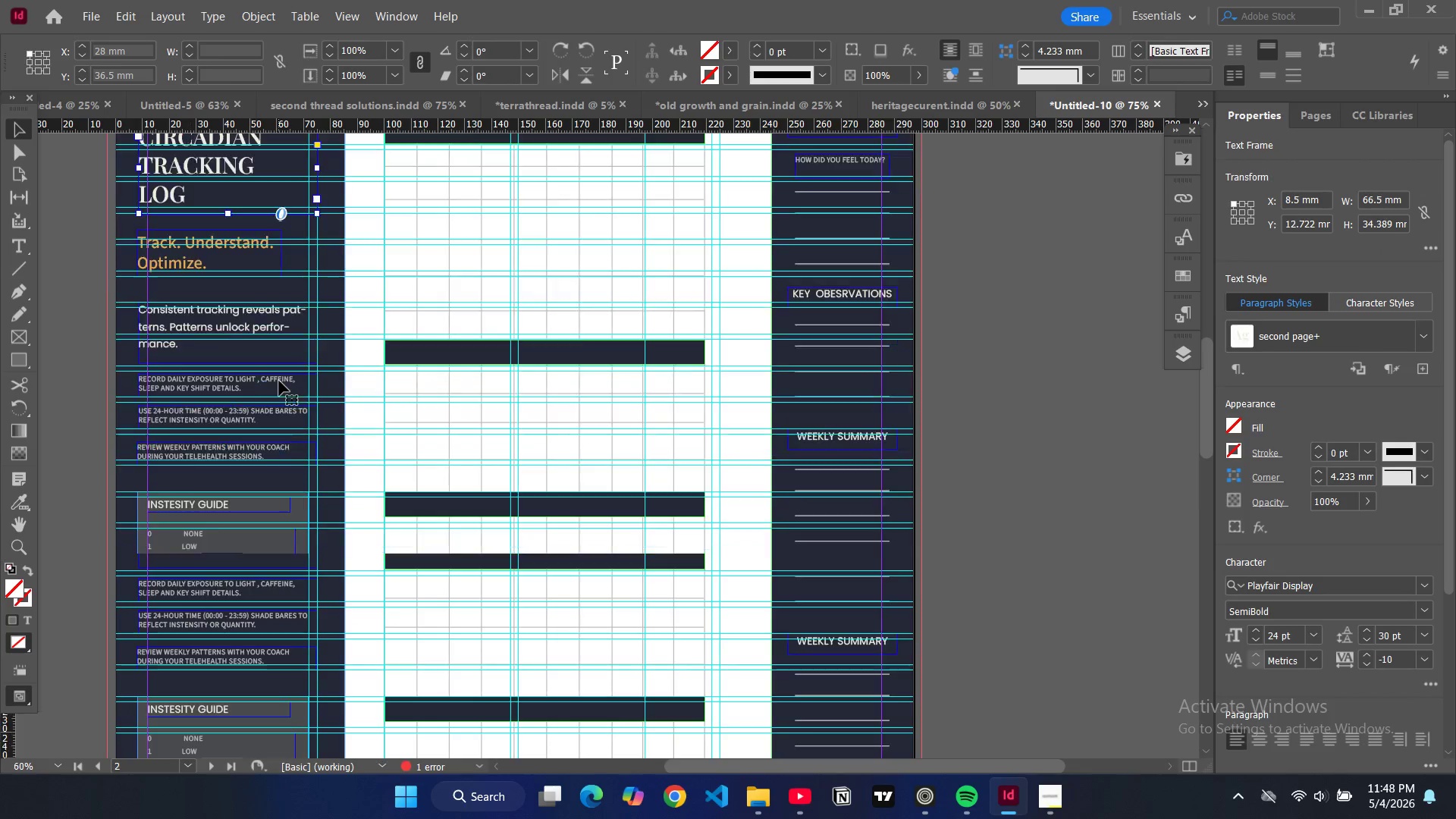 
scroll: coordinate [279, 381], scroll_direction: down, amount: 22.0
 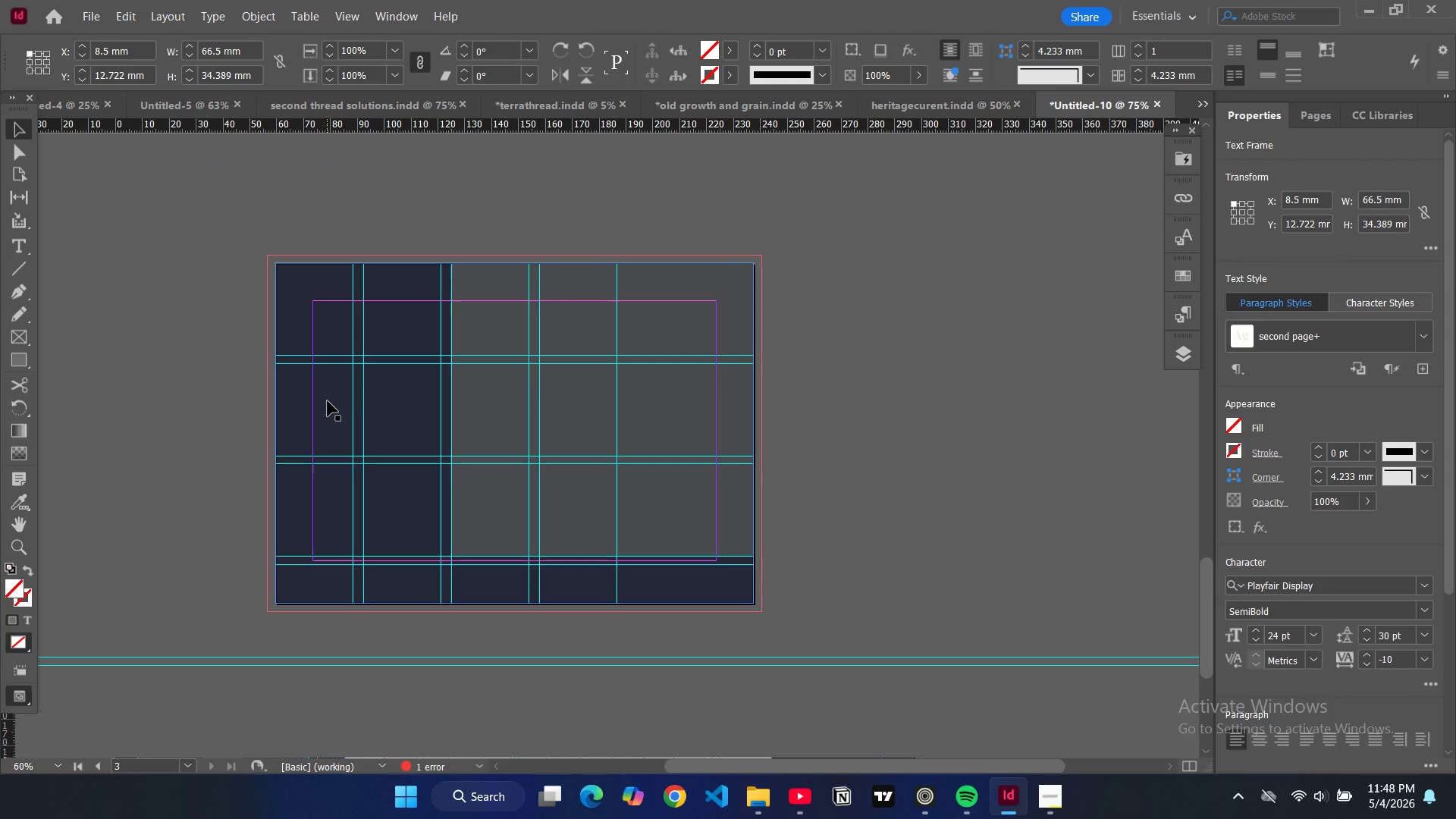 
left_click([328, 401])
 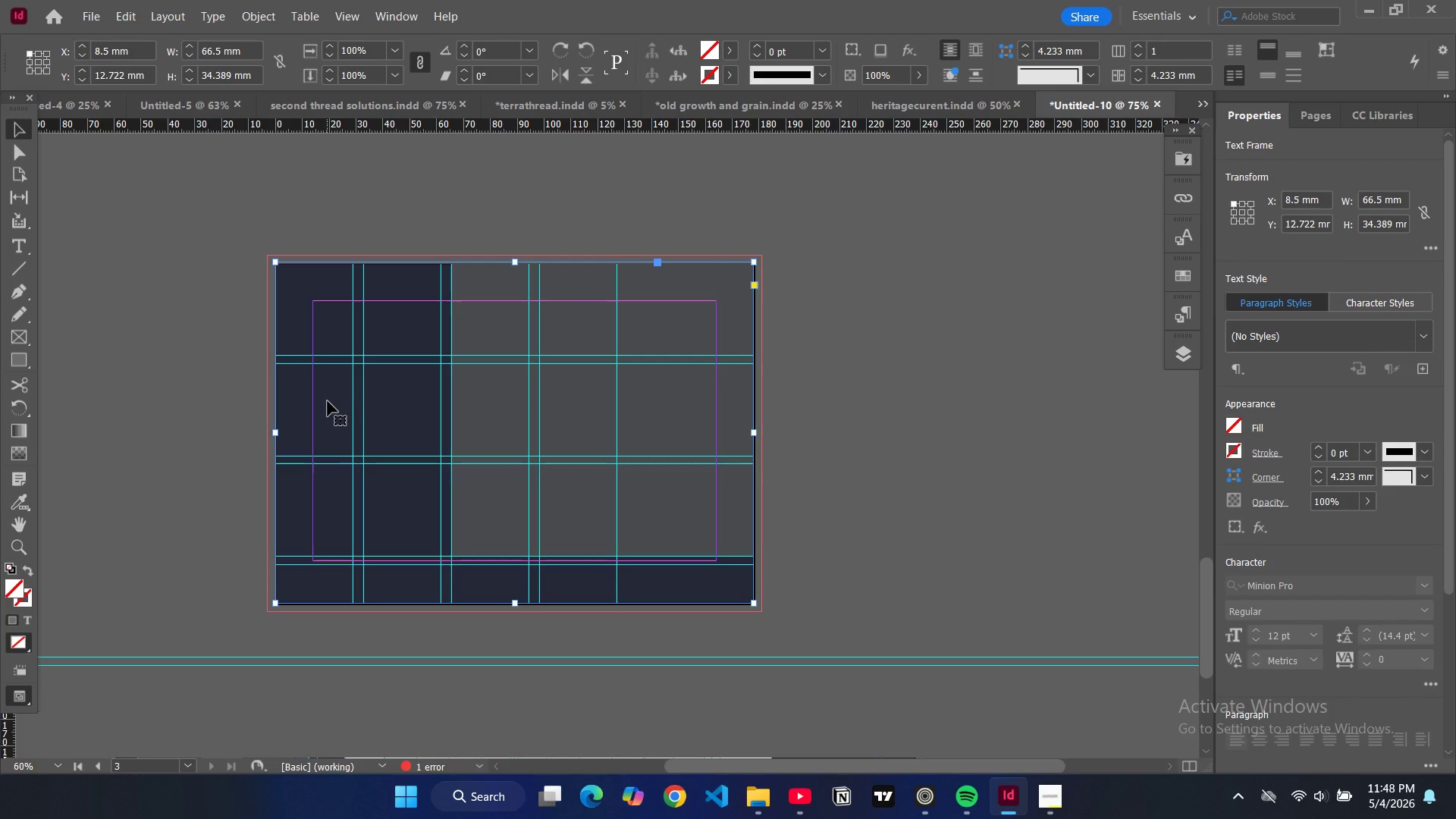 
key(Control+V)
 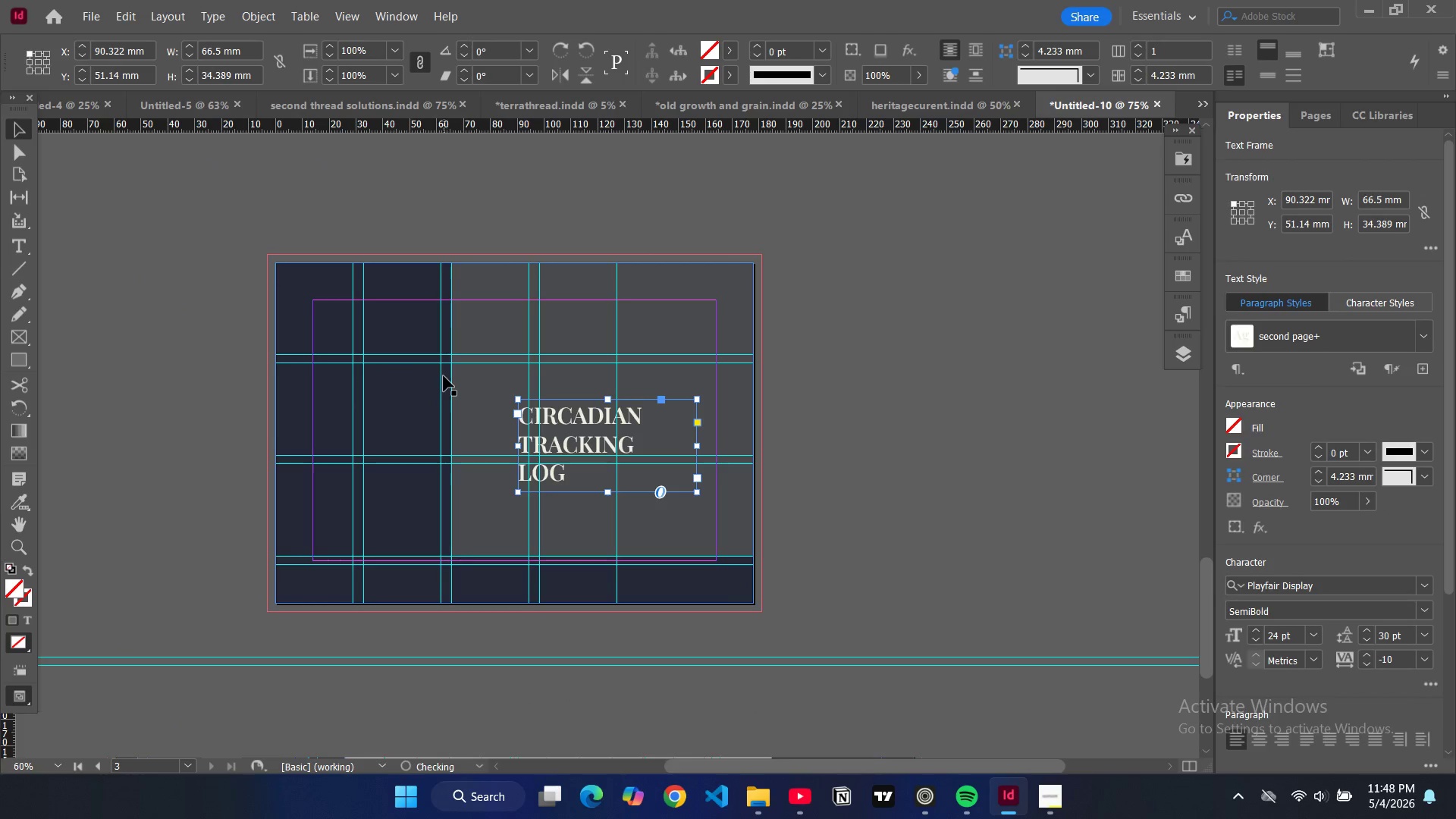 
left_click_drag(start_coordinate=[593, 444], to_coordinate=[358, 344])
 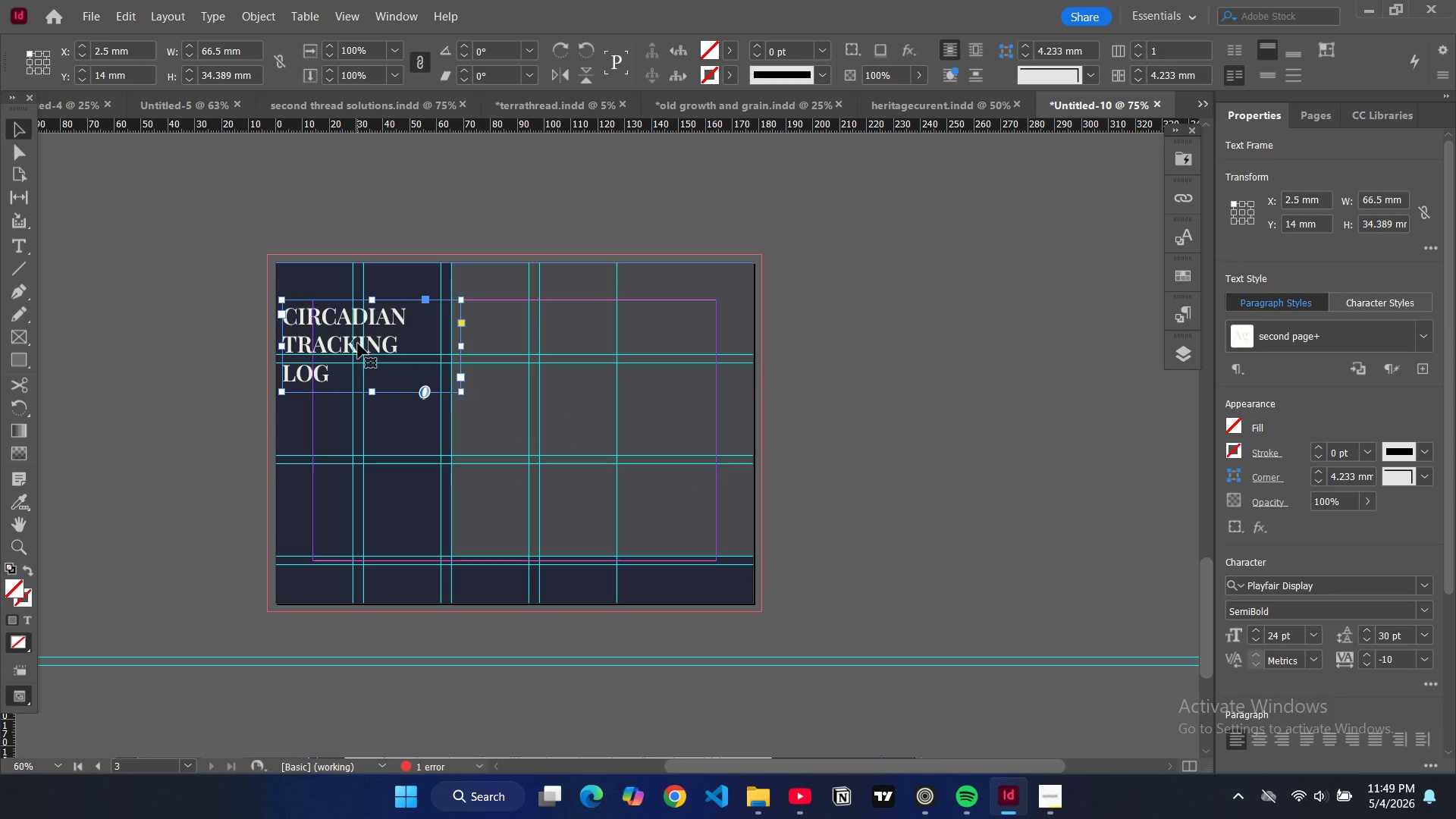 
double_click([358, 344])
 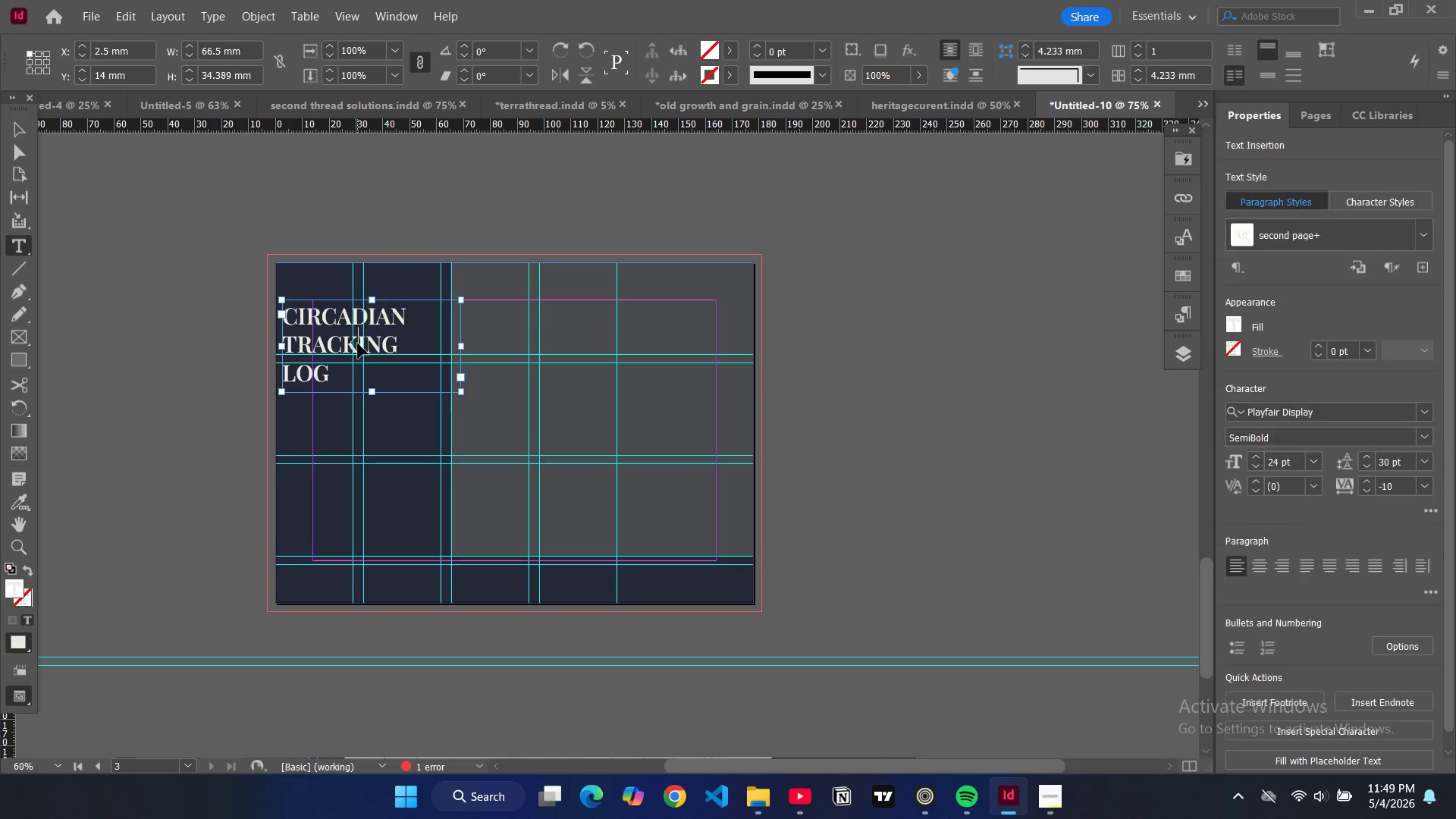 
key(Control+A)
 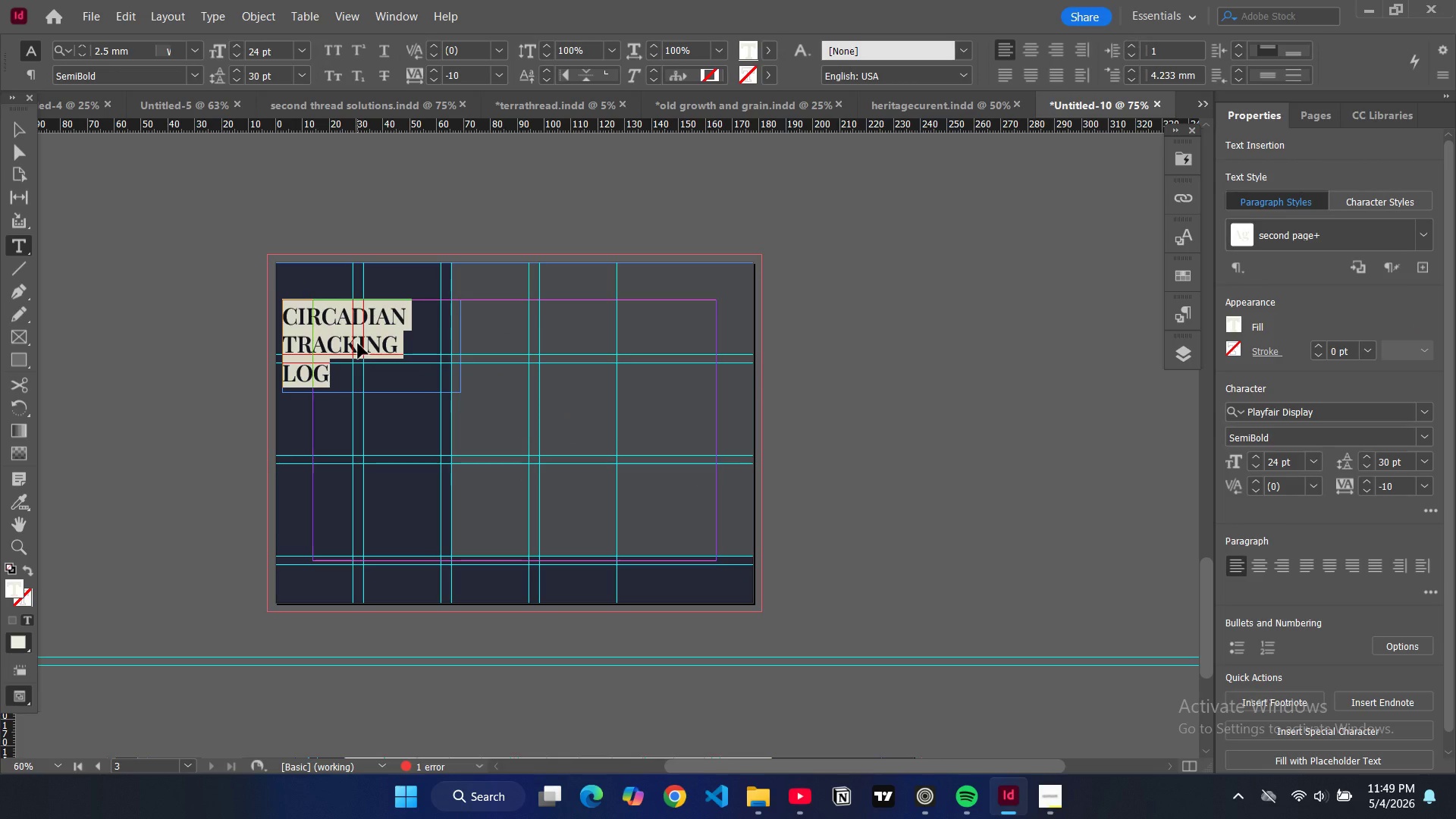 
type(sleep)
 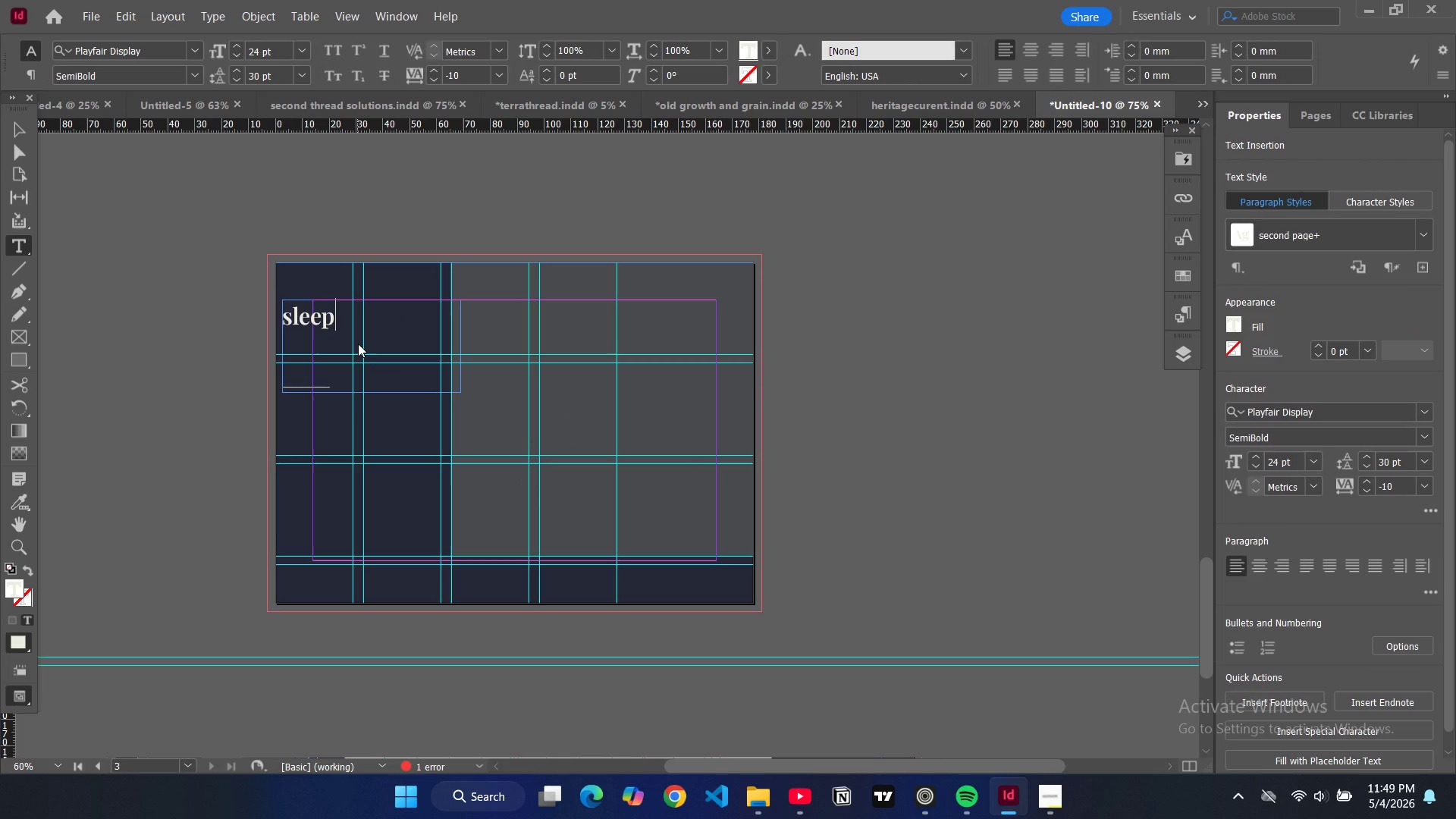 
key(Enter)
 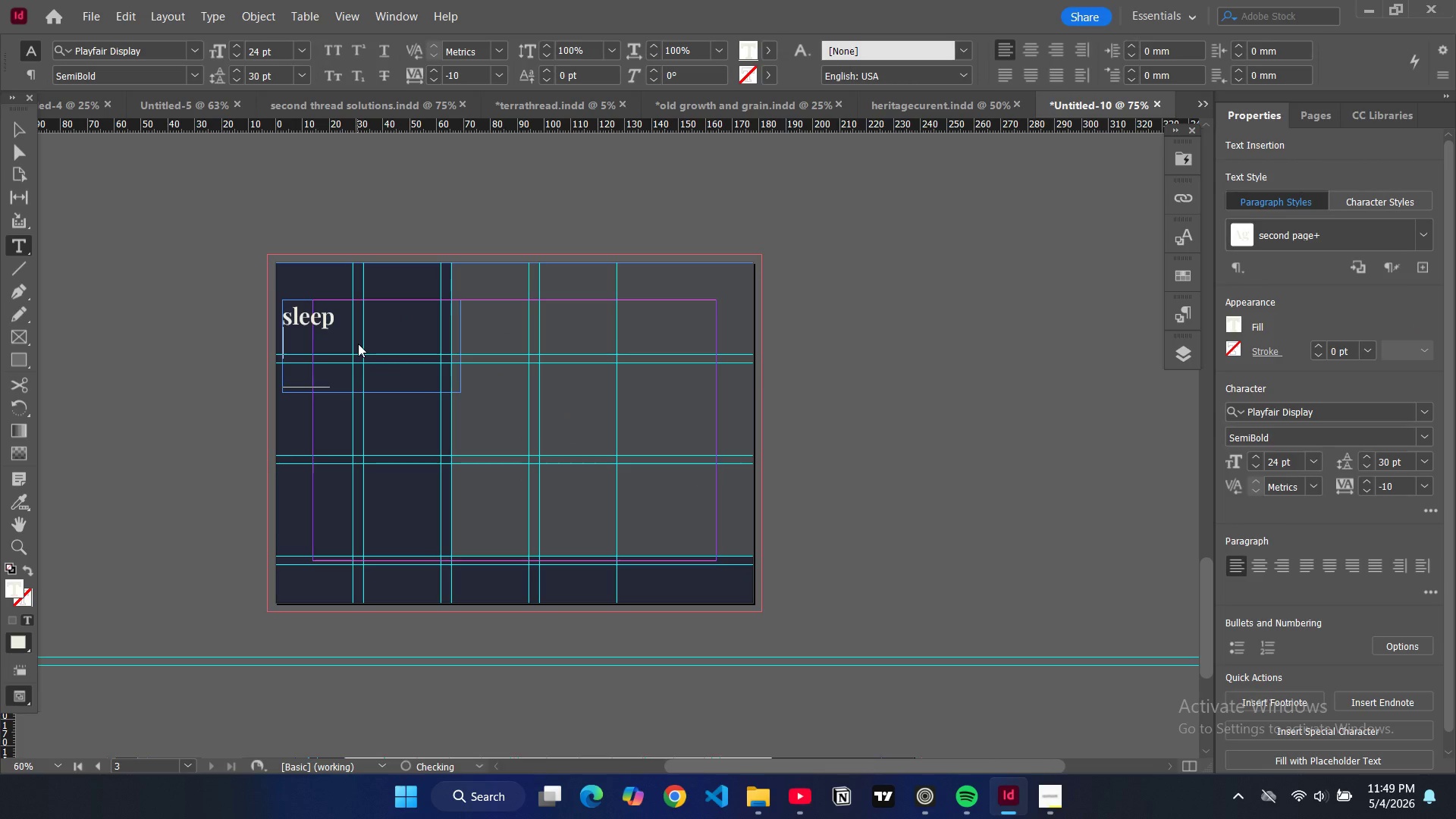 
type(sanctuary)
 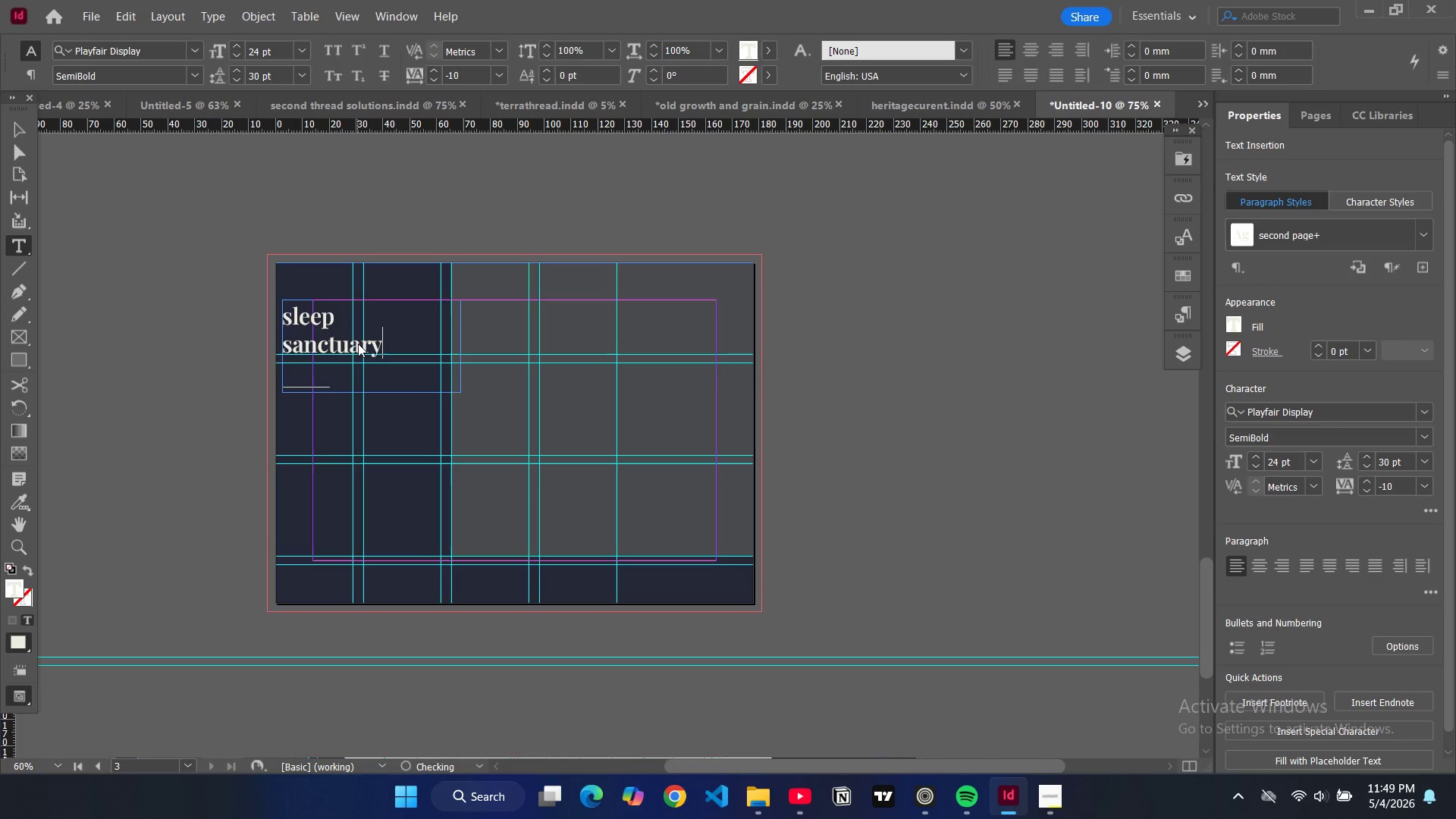 
key(Enter)
 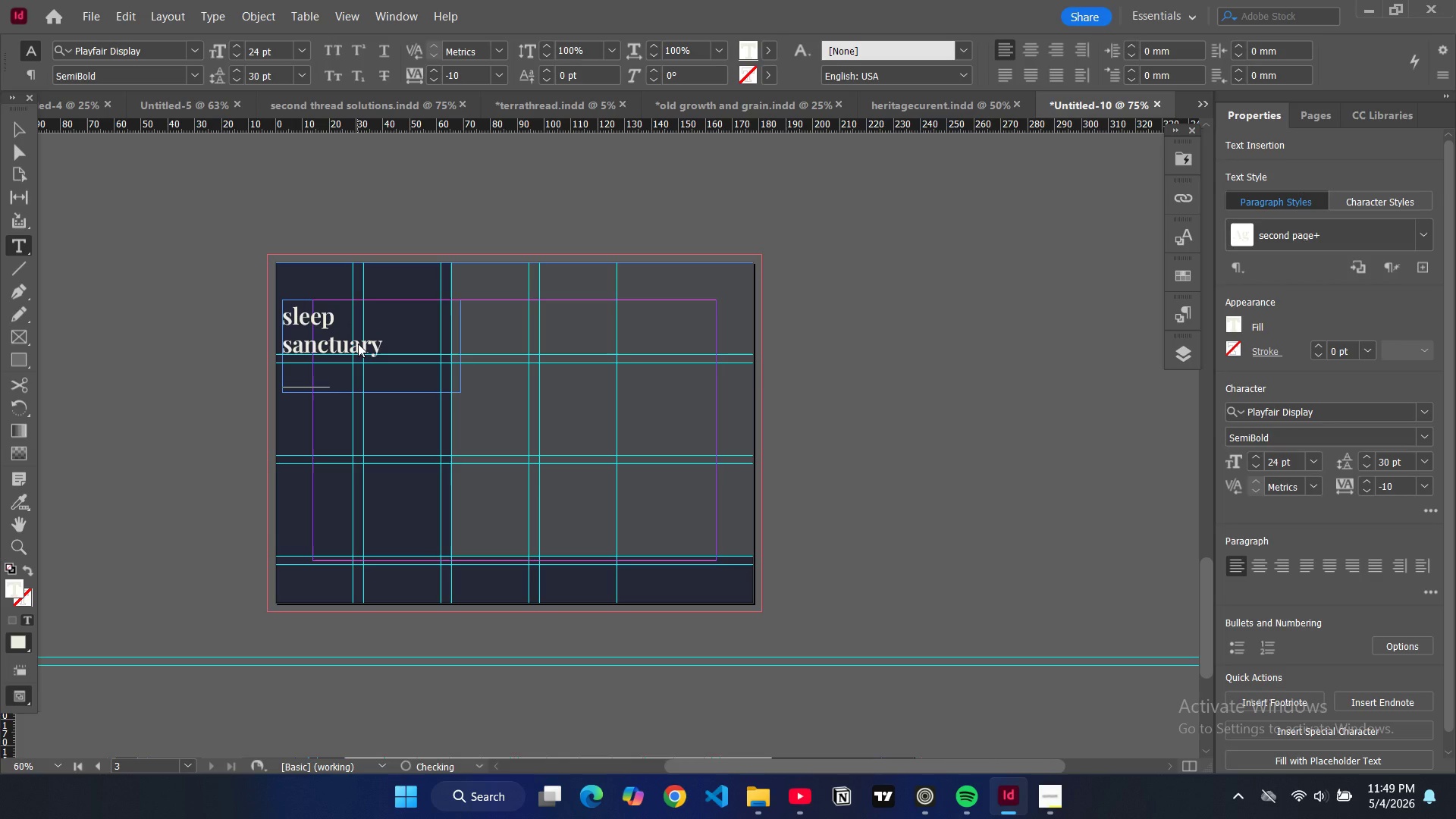 
type(quick-start)
 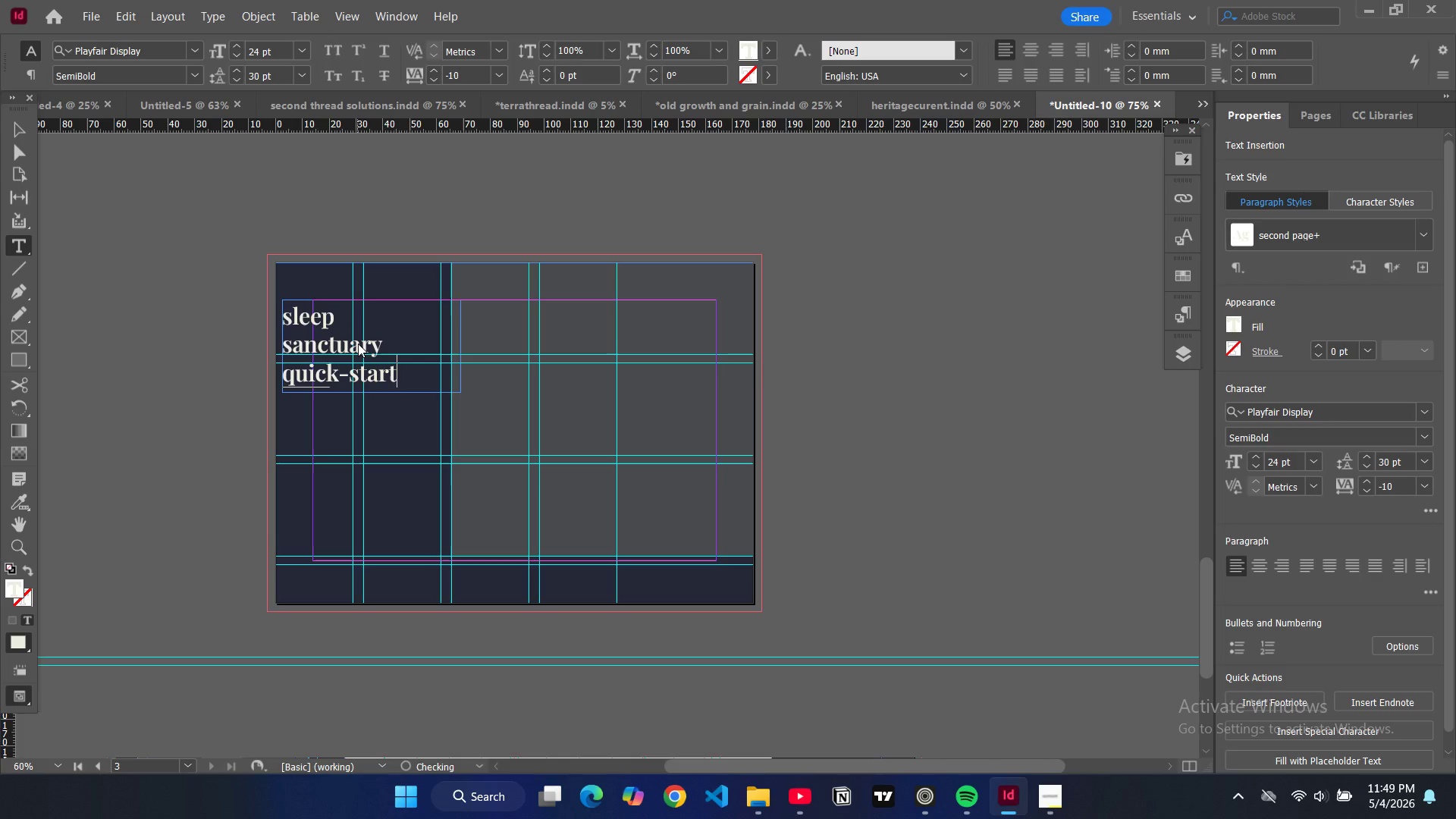 
key(Enter)
 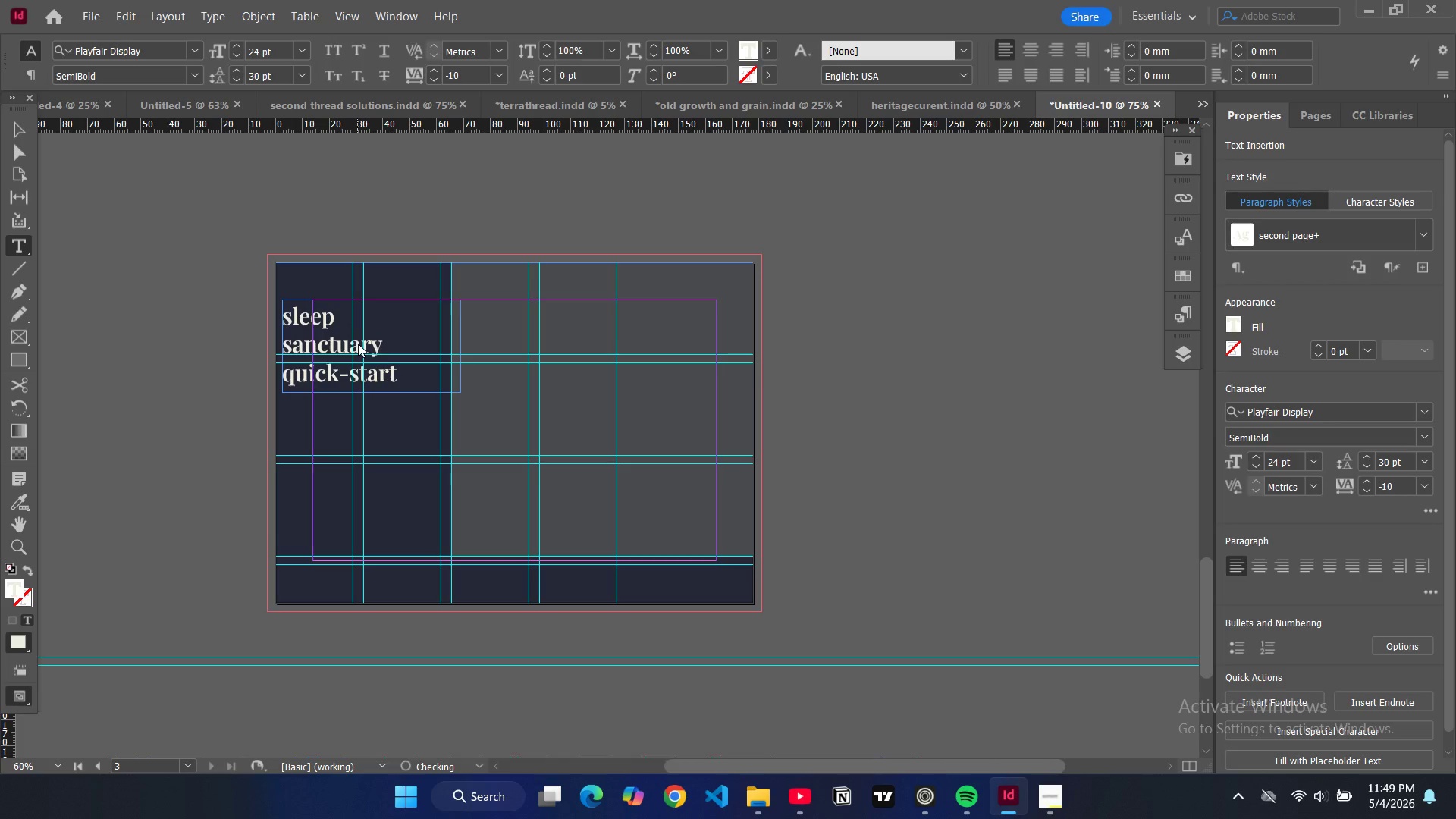 
type(checklist)
 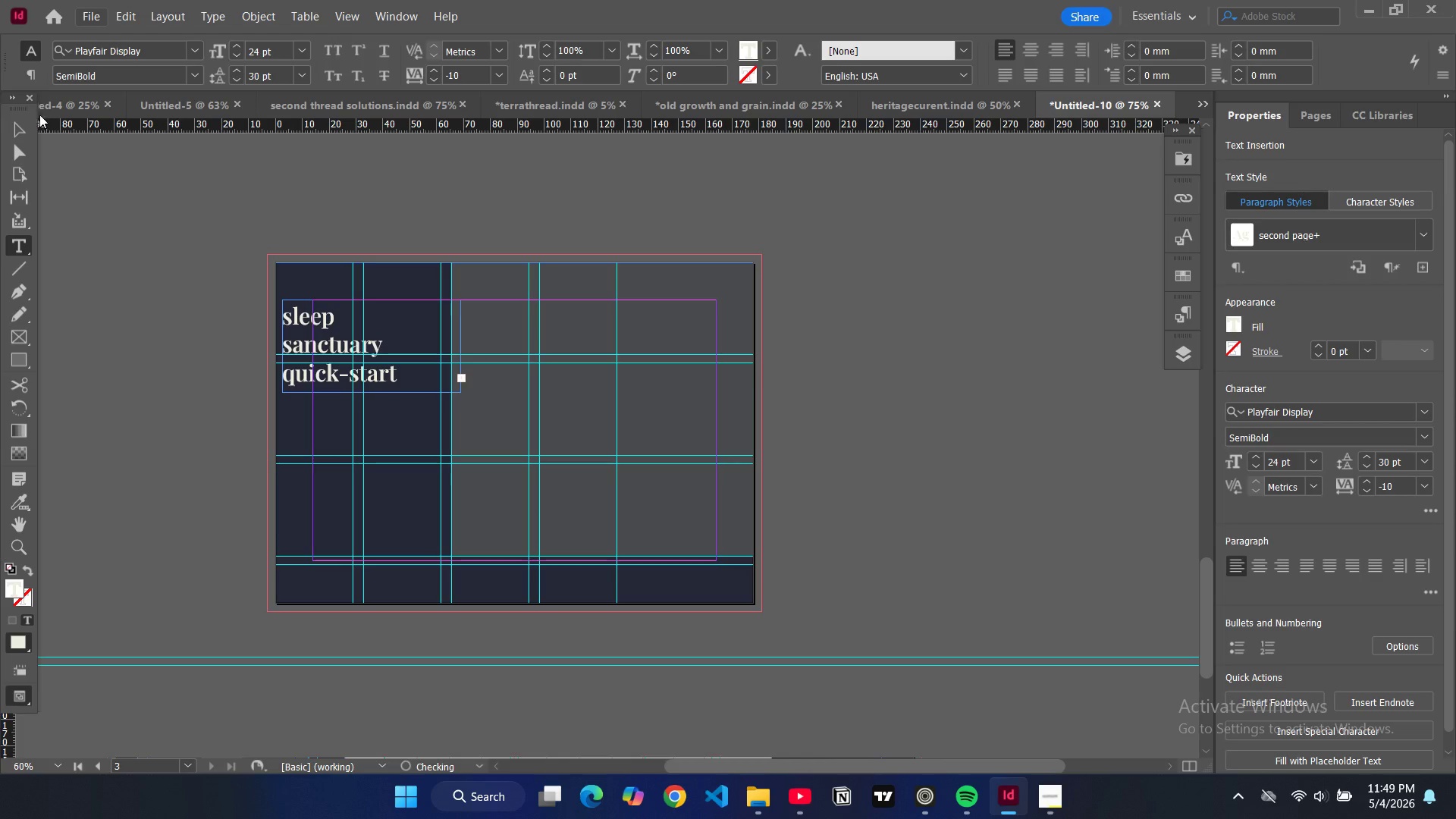 
left_click([27, 125])
 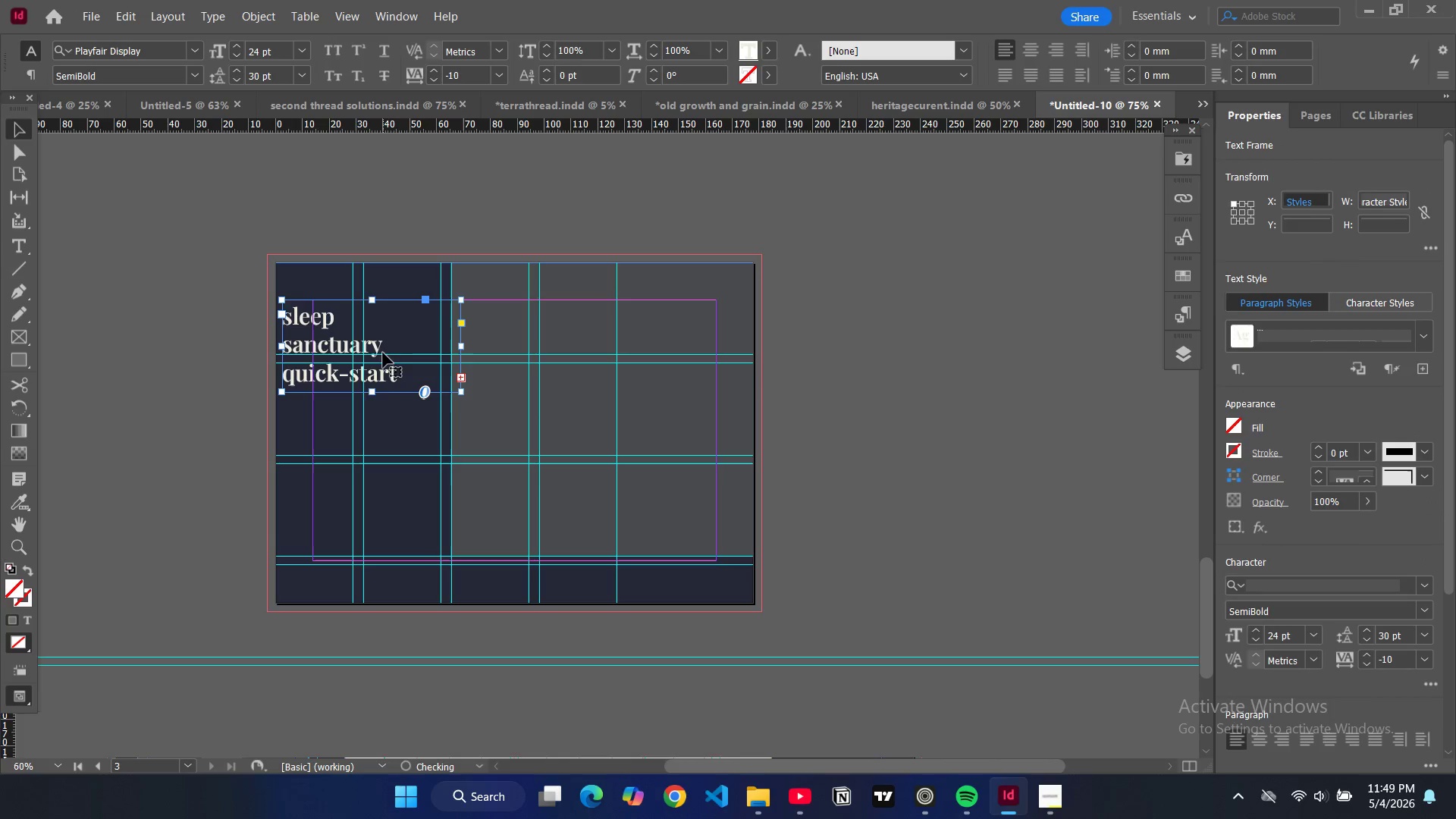 
left_click([383, 353])
 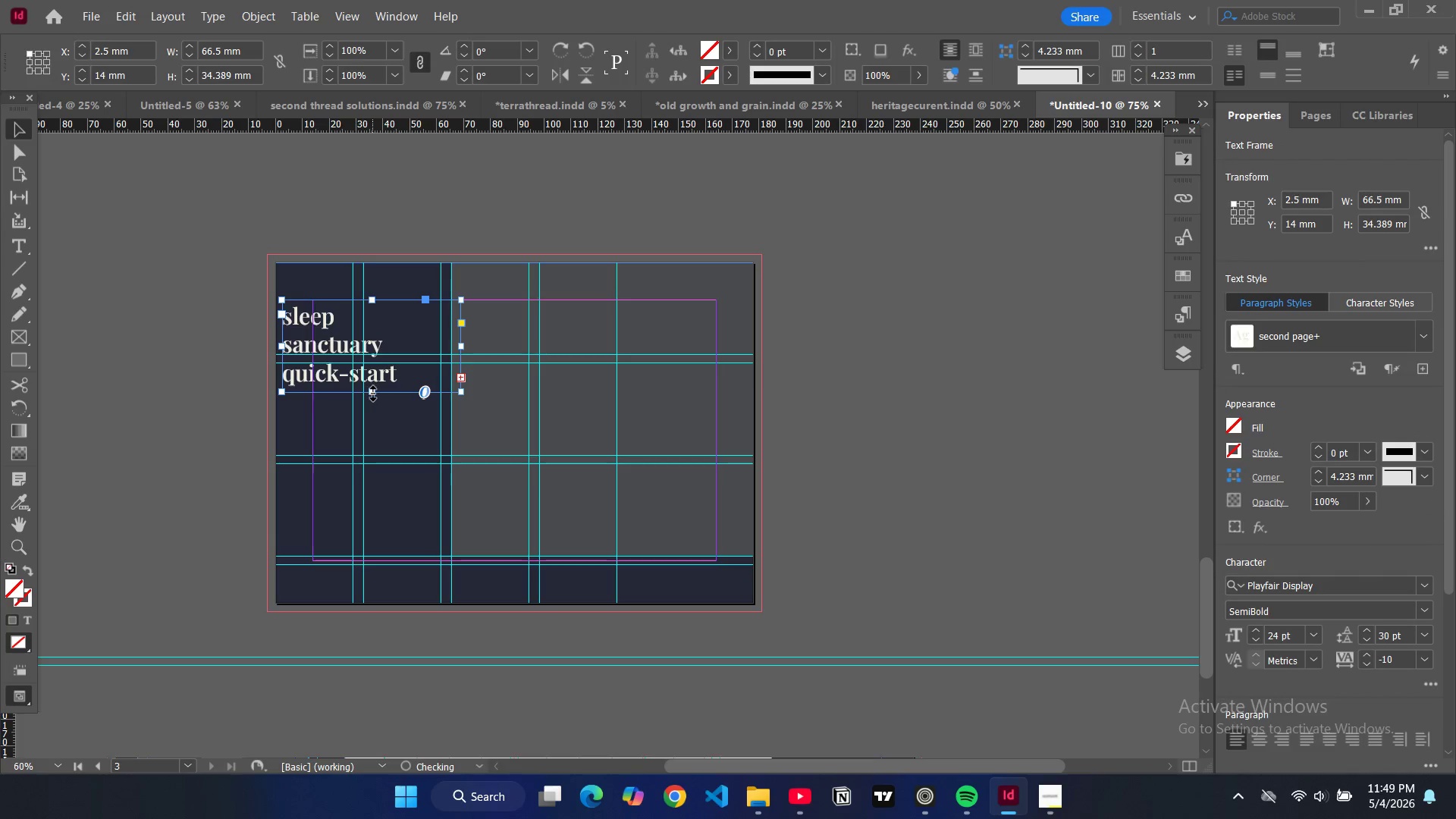 
left_click_drag(start_coordinate=[373, 394], to_coordinate=[372, 425])
 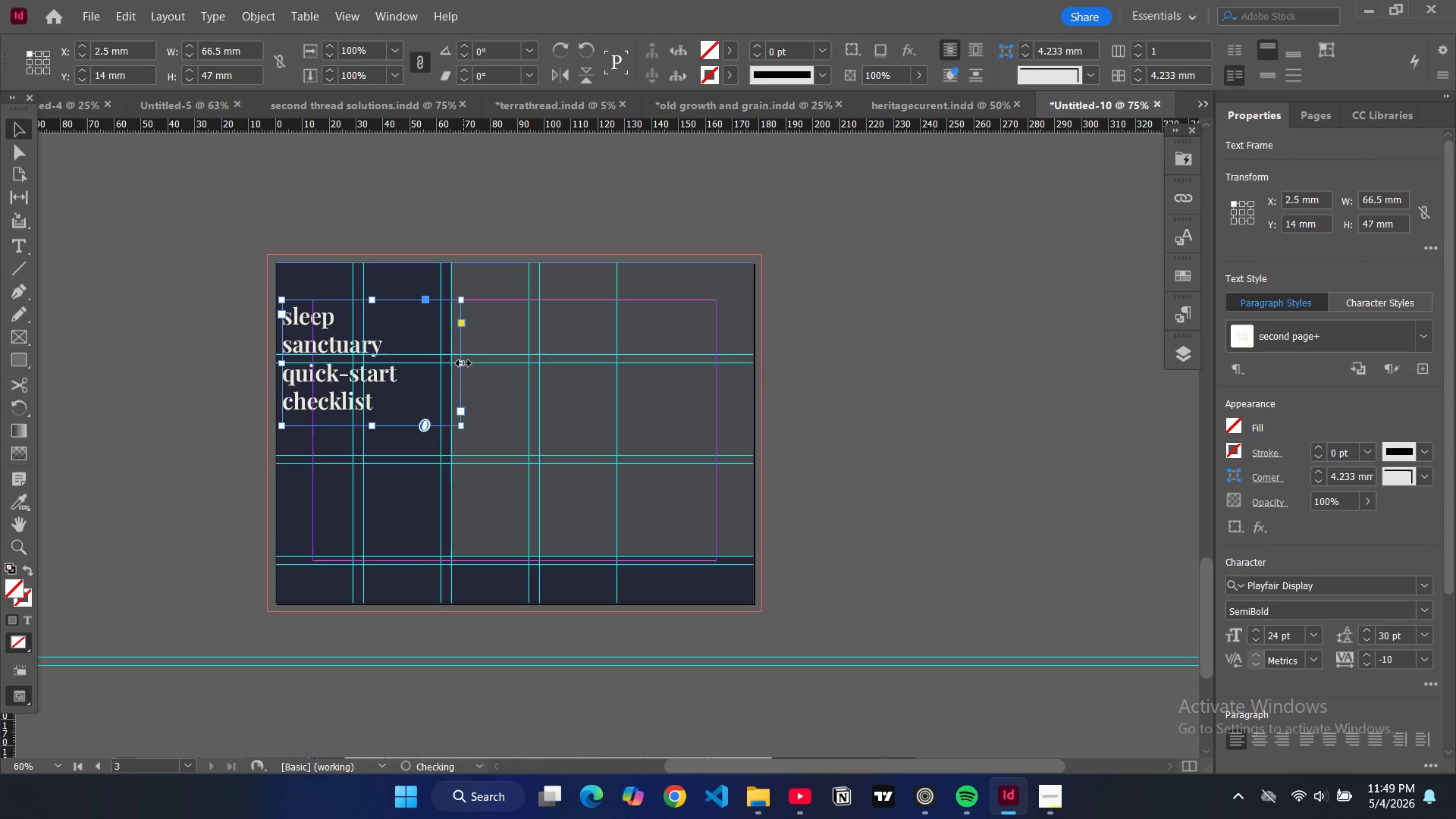 
left_click_drag(start_coordinate=[462, 363], to_coordinate=[406, 359])
 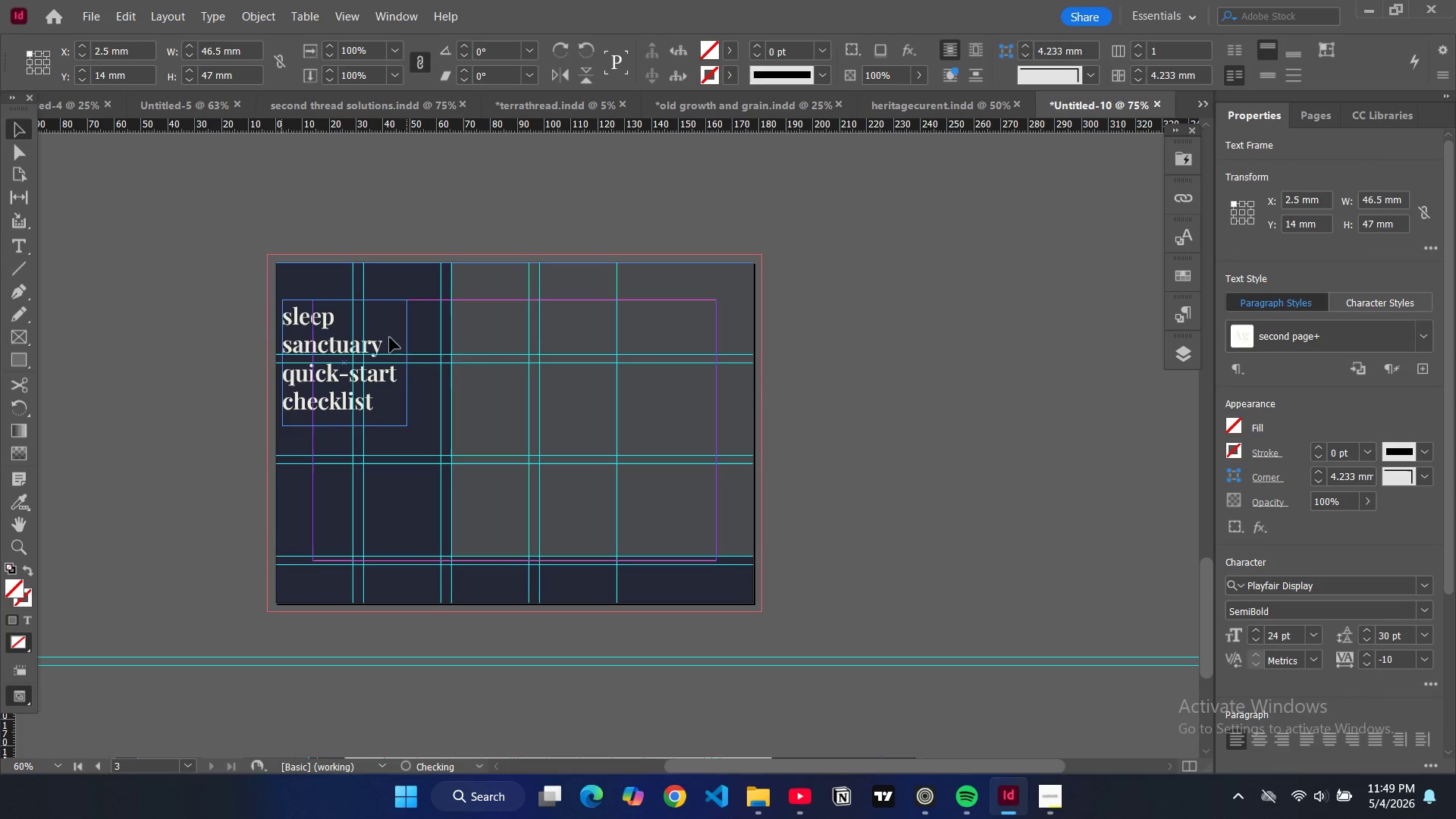 
left_click_drag(start_coordinate=[375, 341], to_coordinate=[391, 334])
 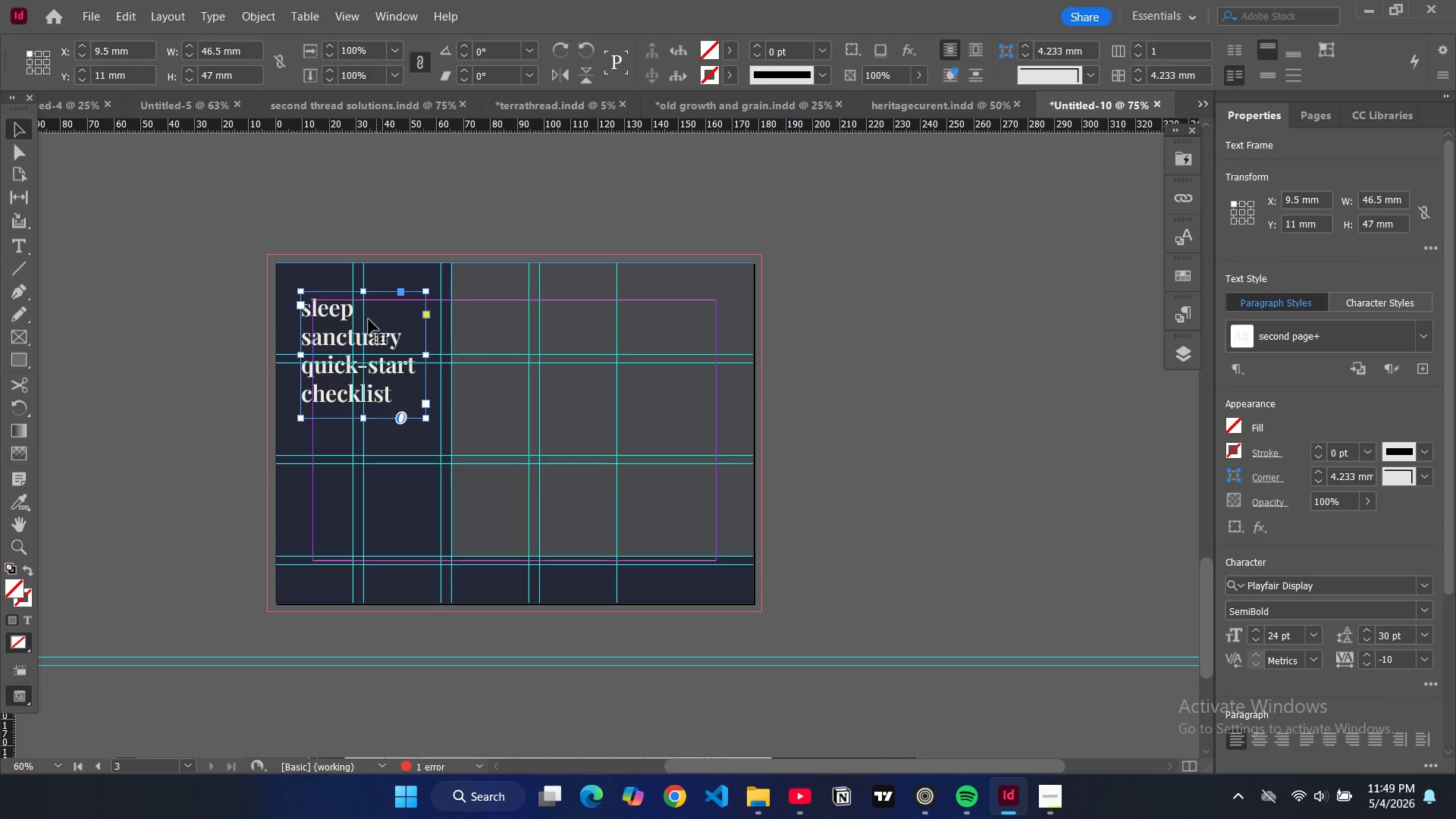 
double_click([369, 320])
 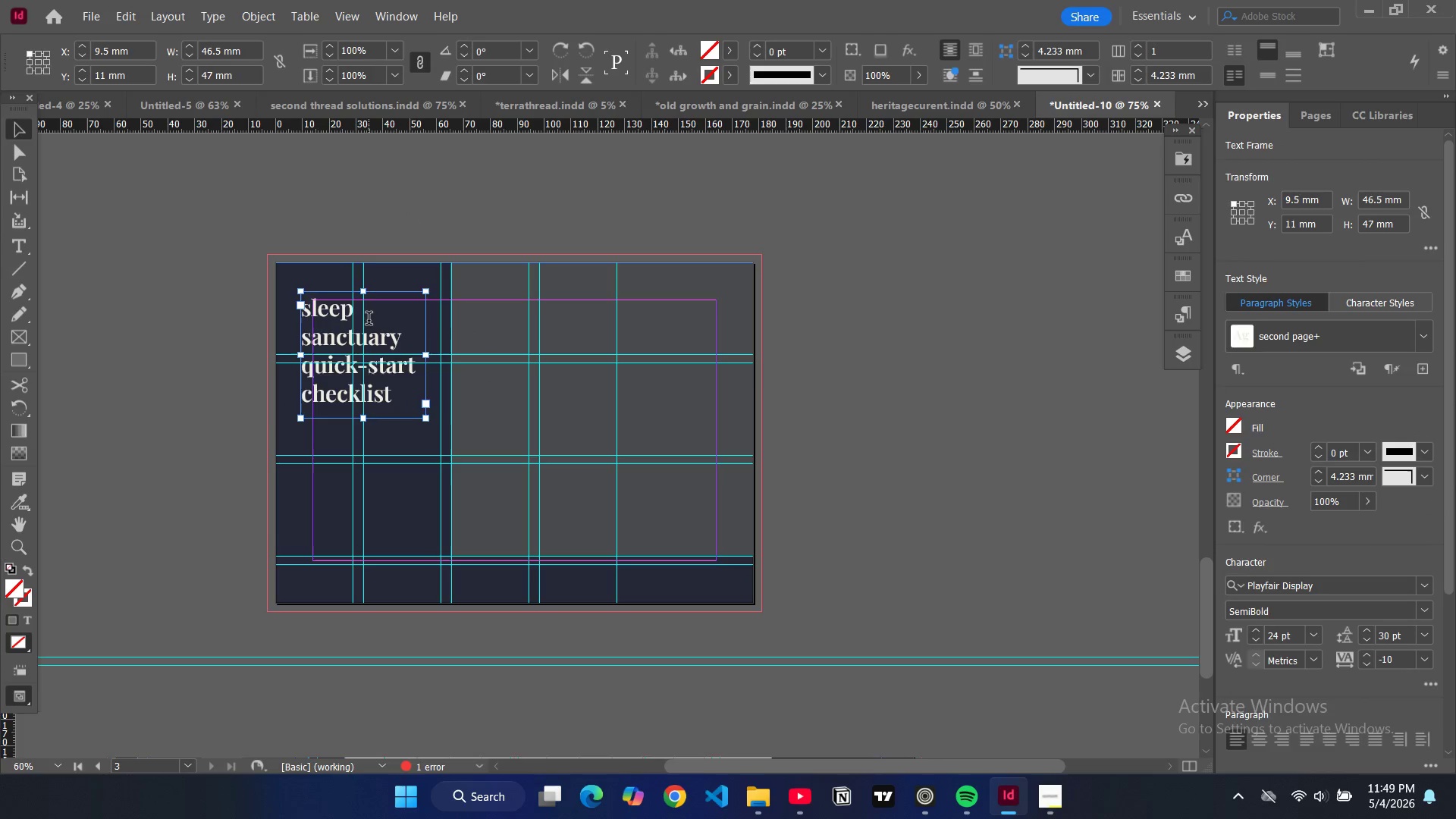 
key(Control+A)
 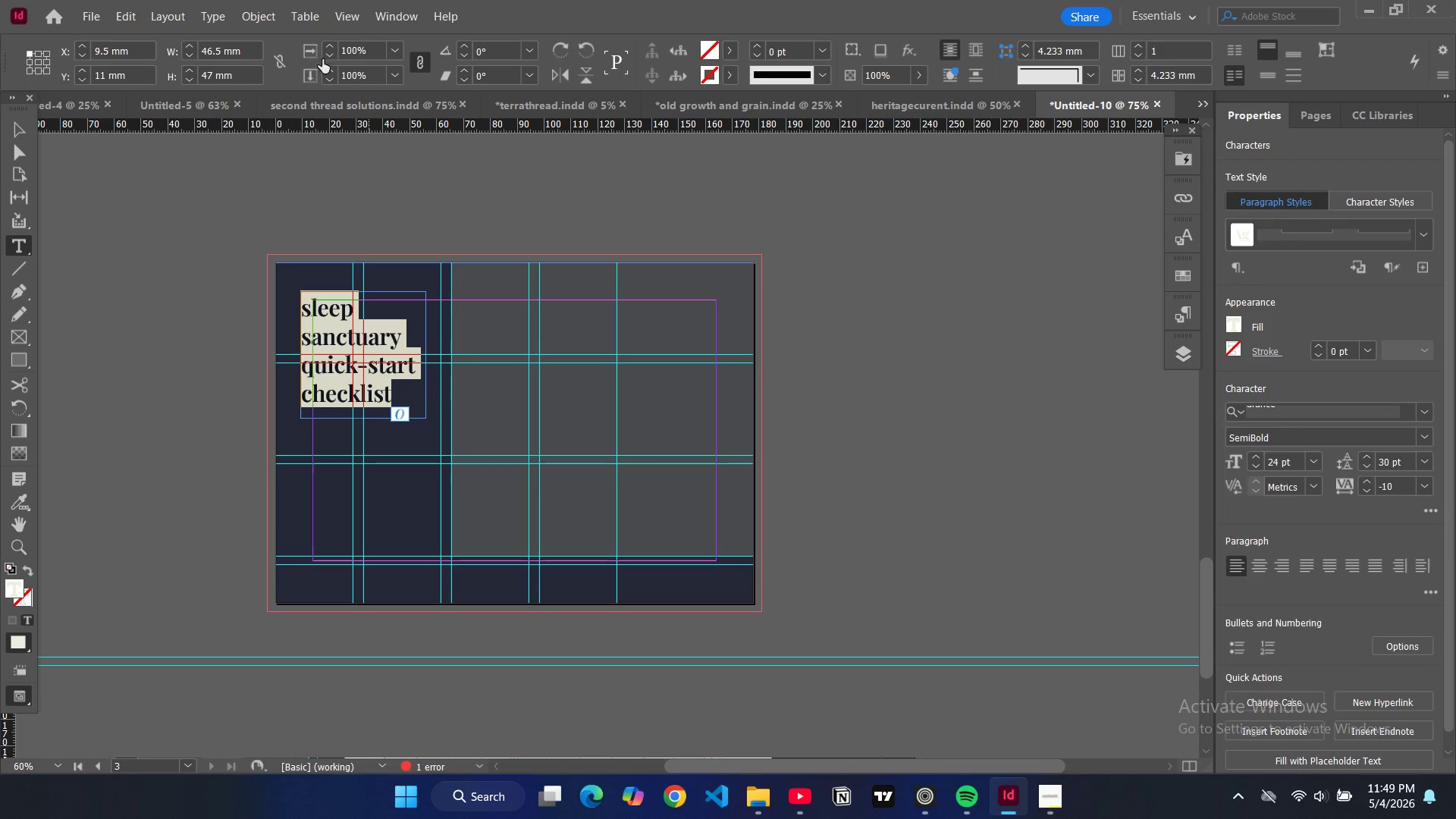 
left_click([335, 49])
 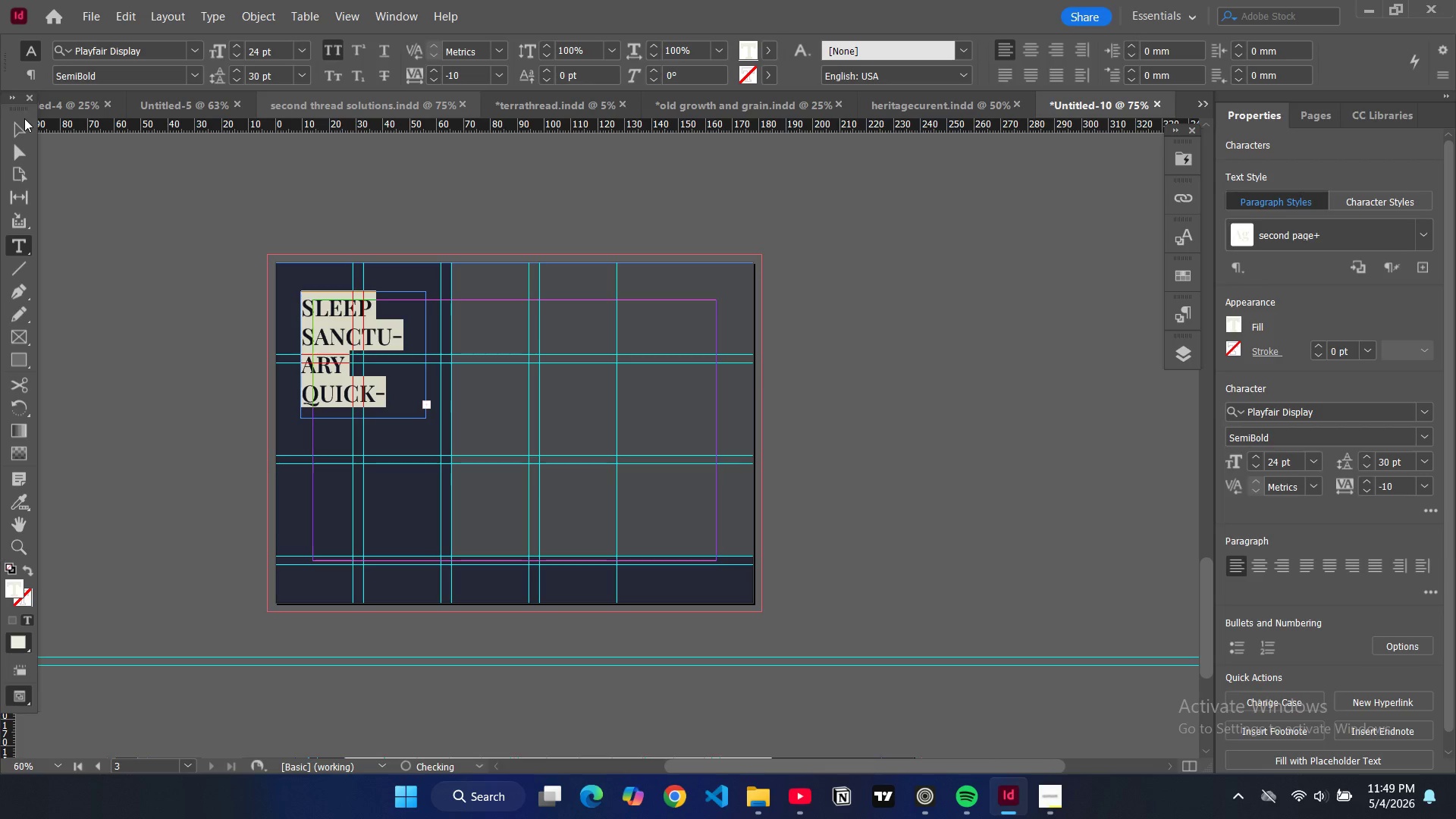 
left_click([19, 130])
 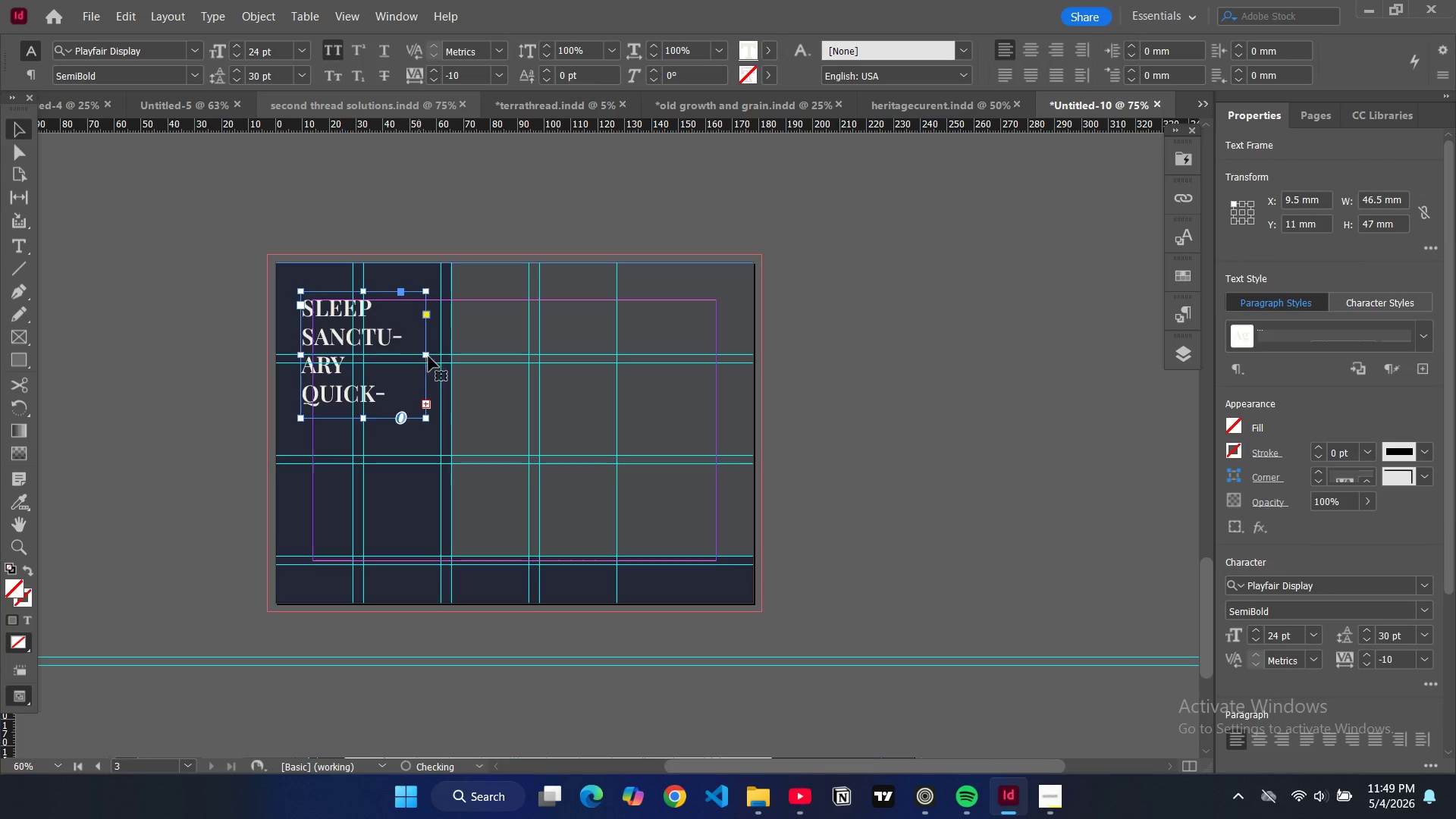 
left_click_drag(start_coordinate=[426, 355], to_coordinate=[441, 356])
 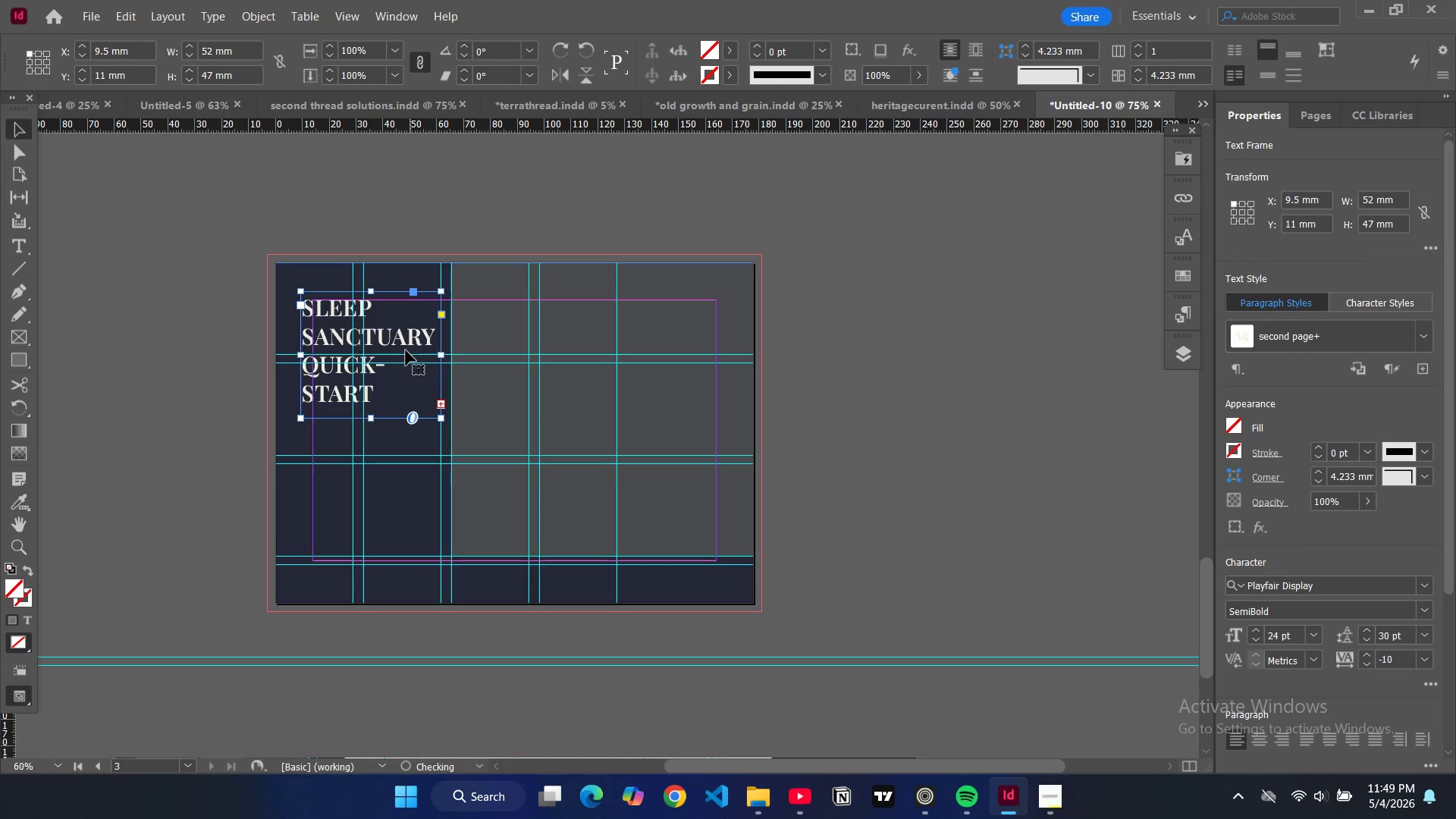 
left_click_drag(start_coordinate=[411, 350], to_coordinate=[394, 347])
 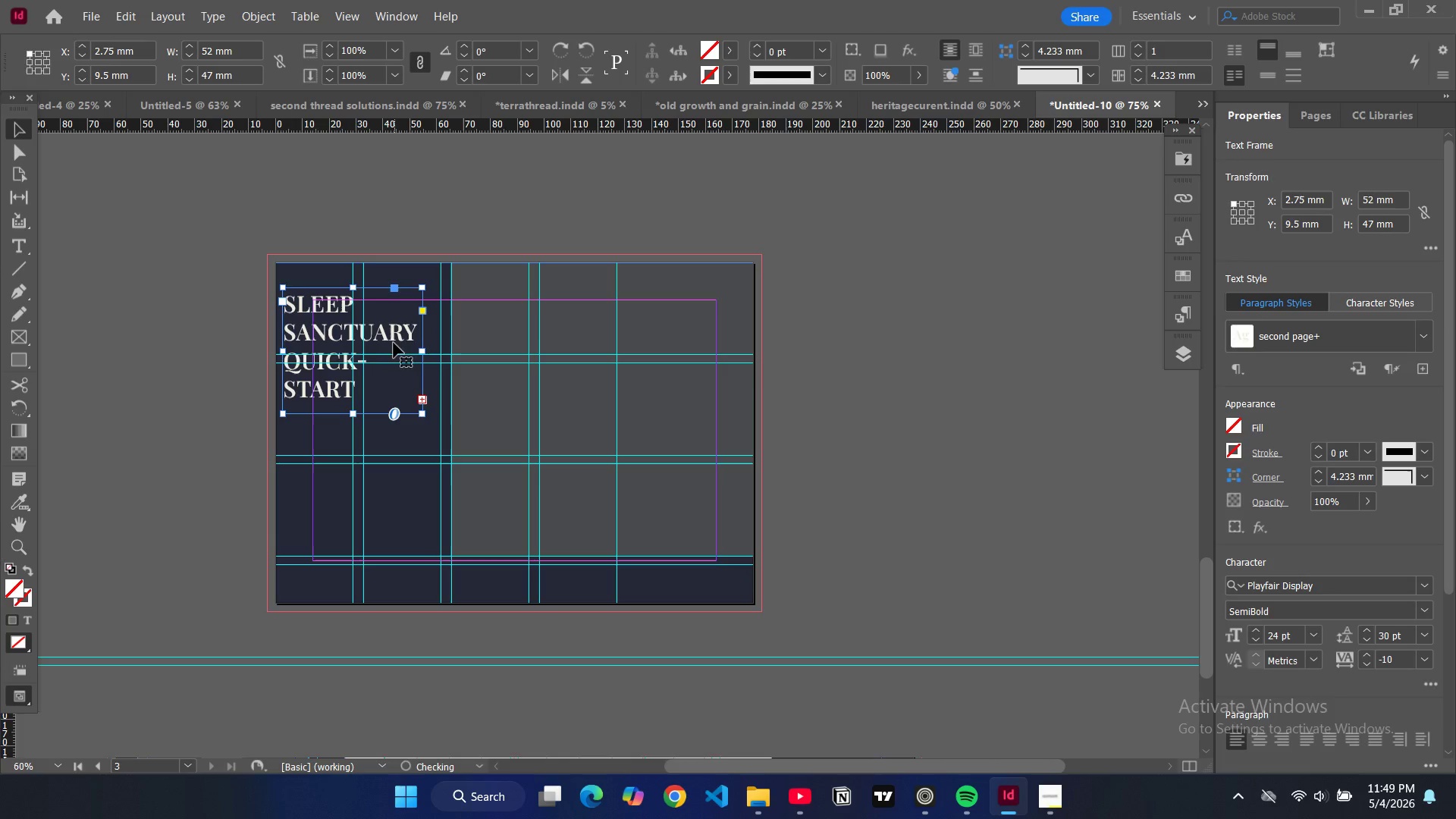 
left_click_drag(start_coordinate=[388, 343], to_coordinate=[394, 342])
 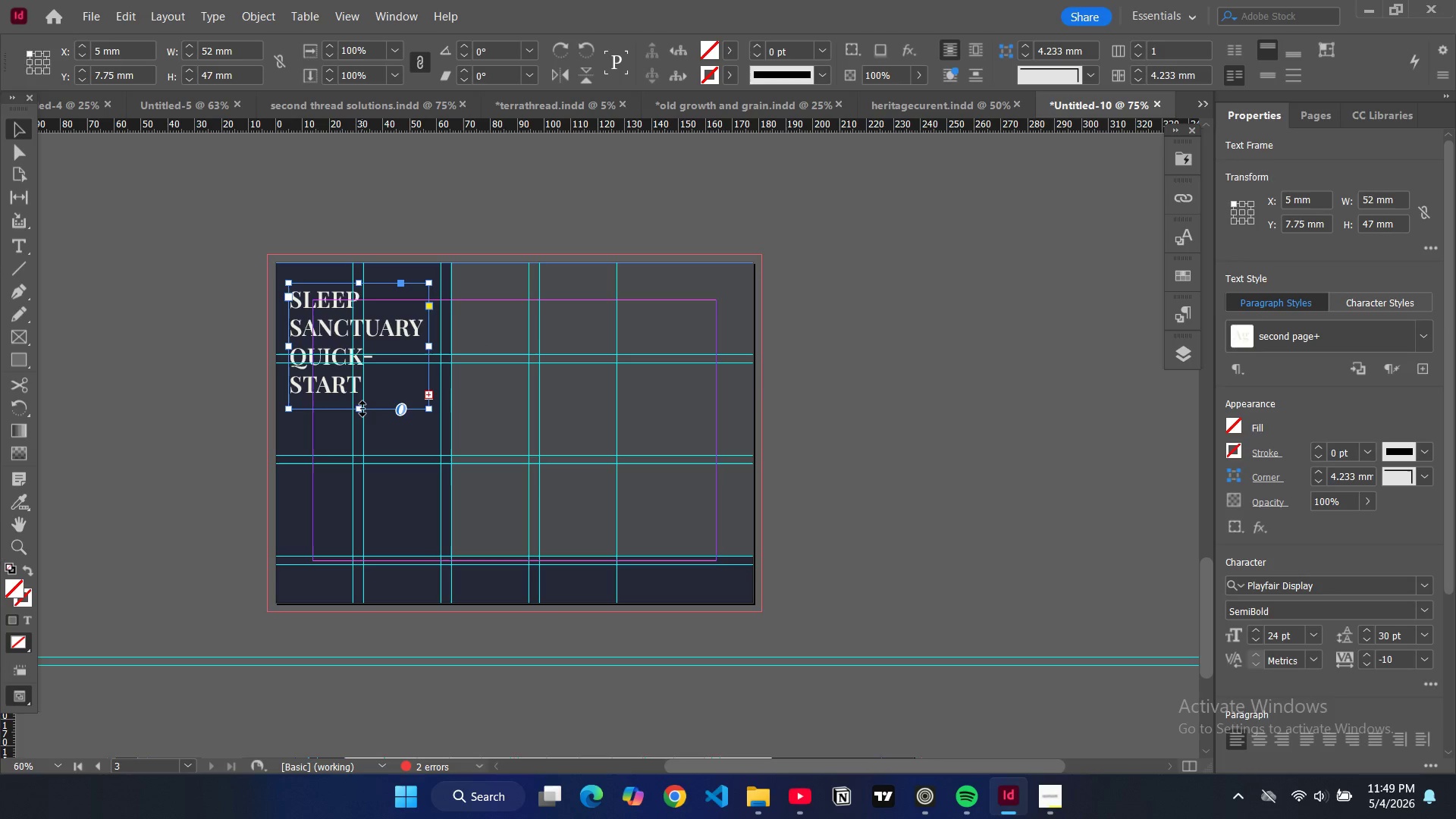 
left_click_drag(start_coordinate=[362, 409], to_coordinate=[362, 433])
 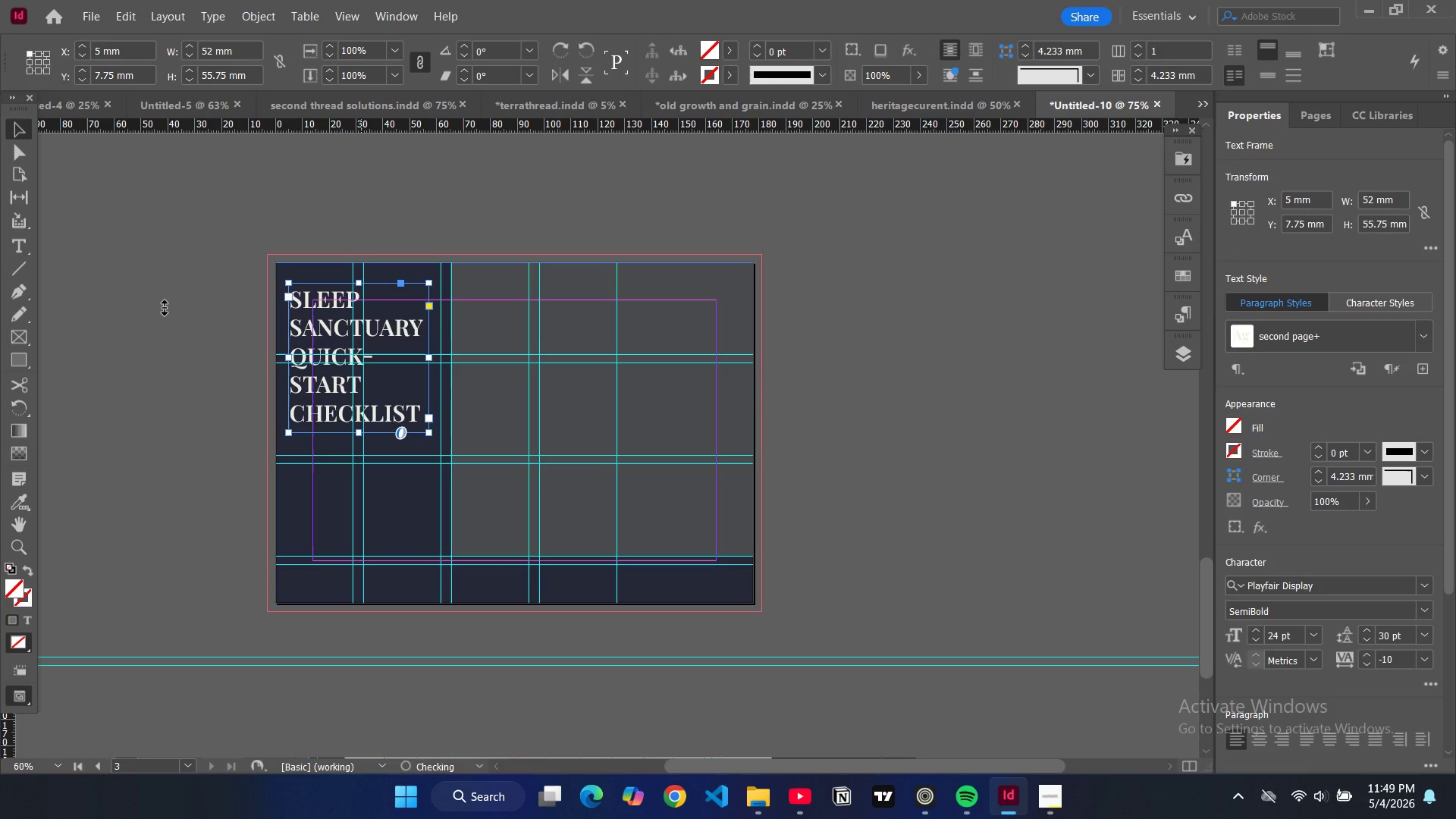 
left_click([165, 308])
 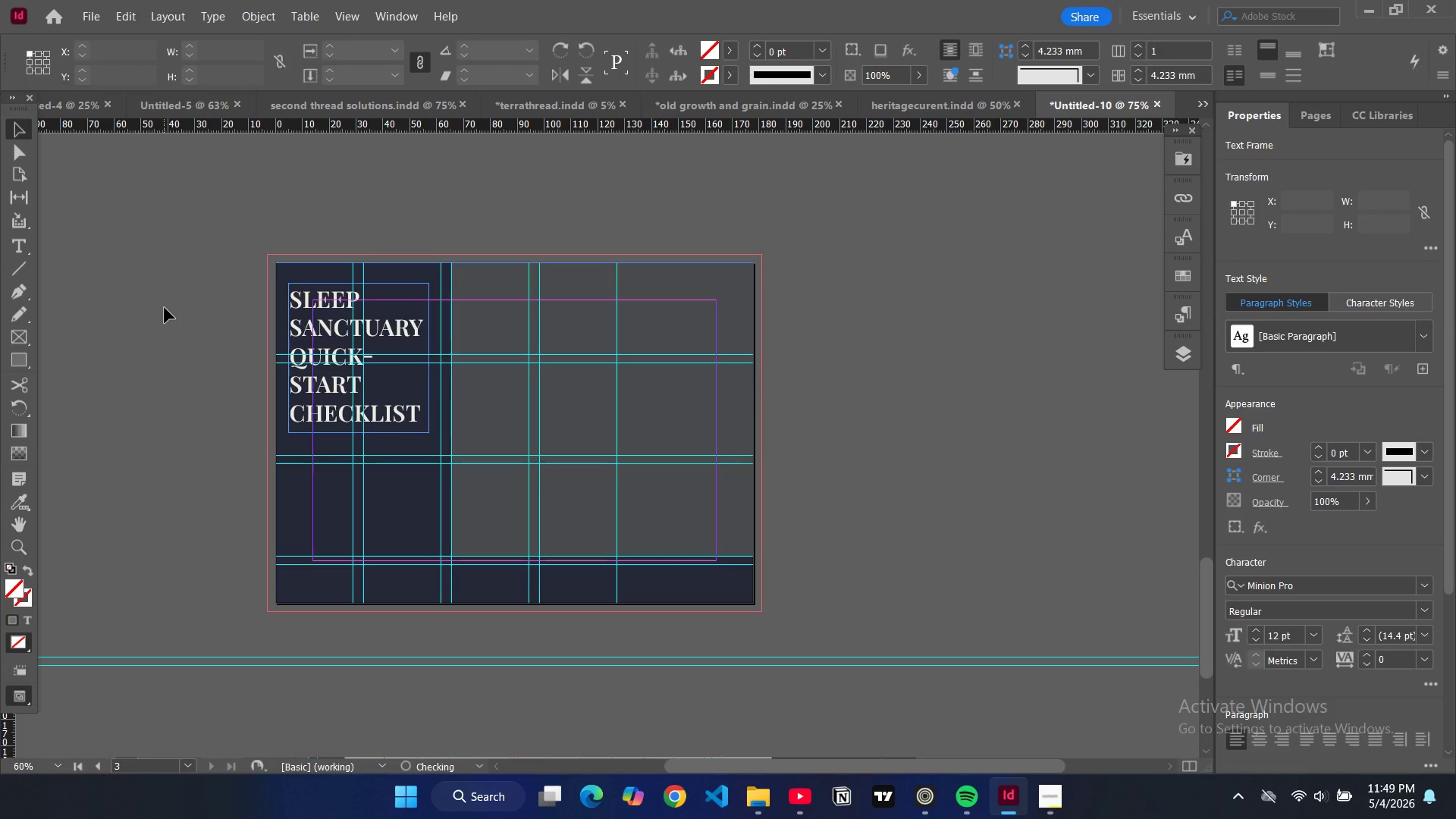 
key(W)
 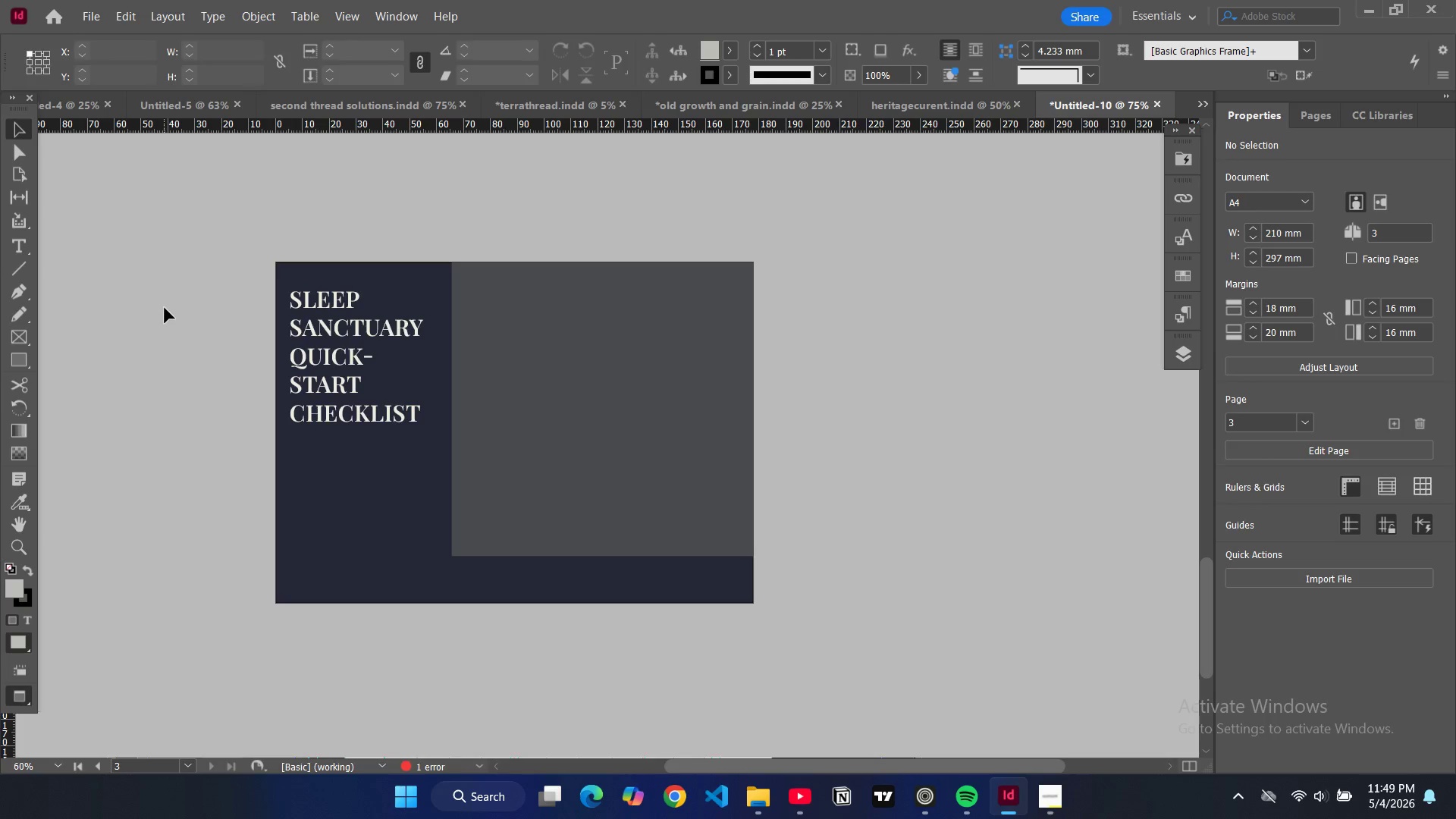 
key(W)
 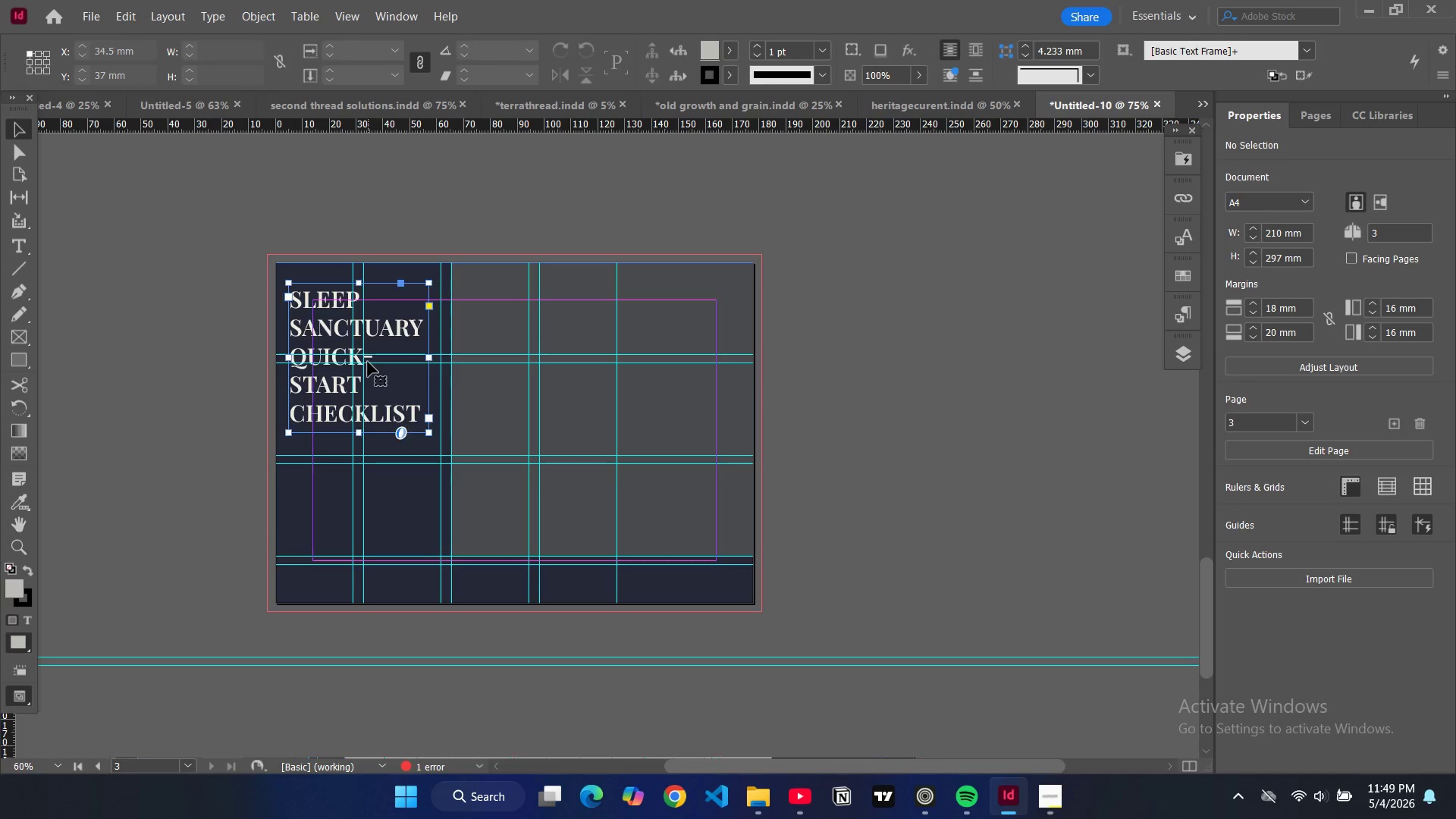 
double_click([368, 362])
 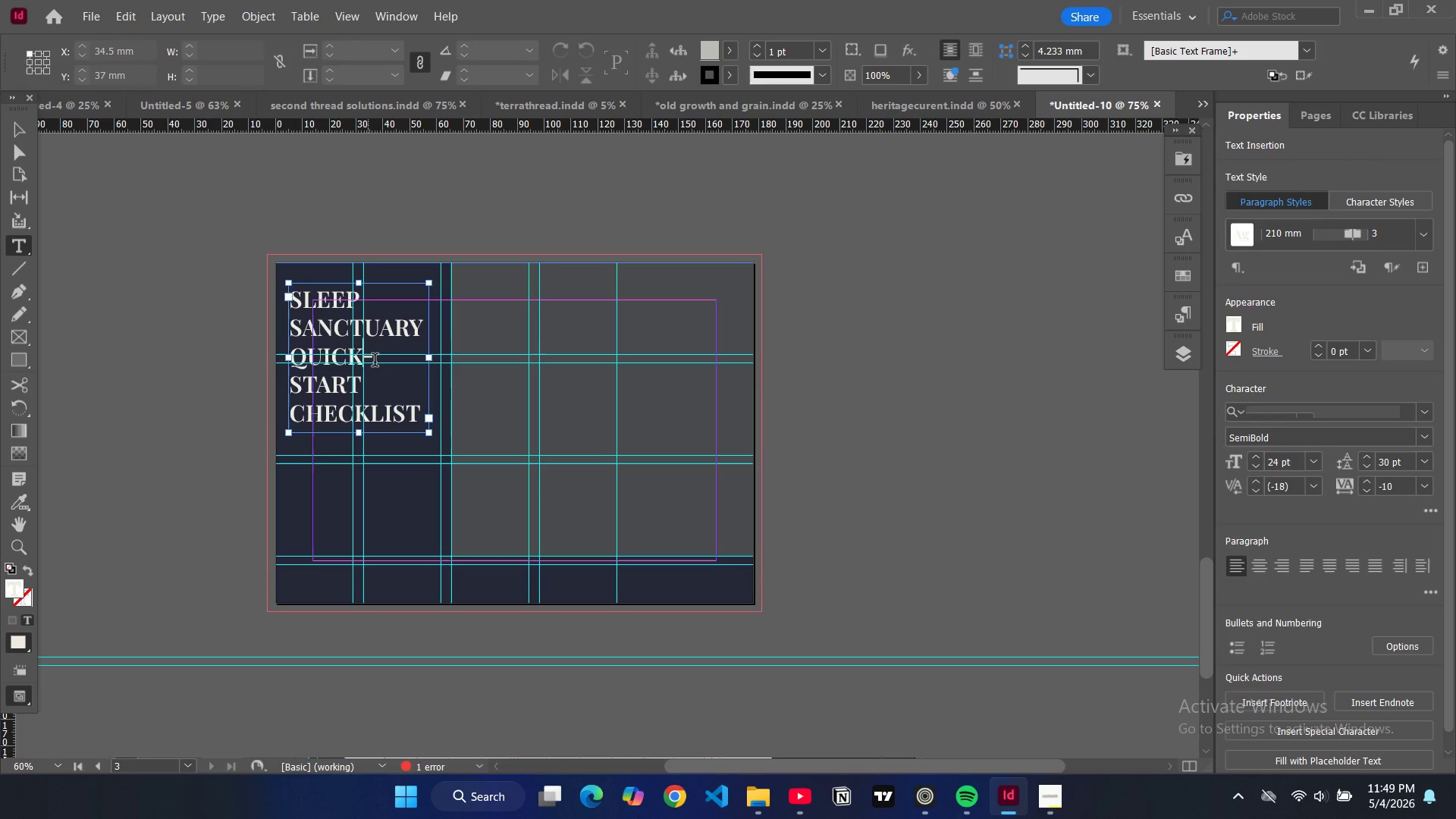 
key(Space)
 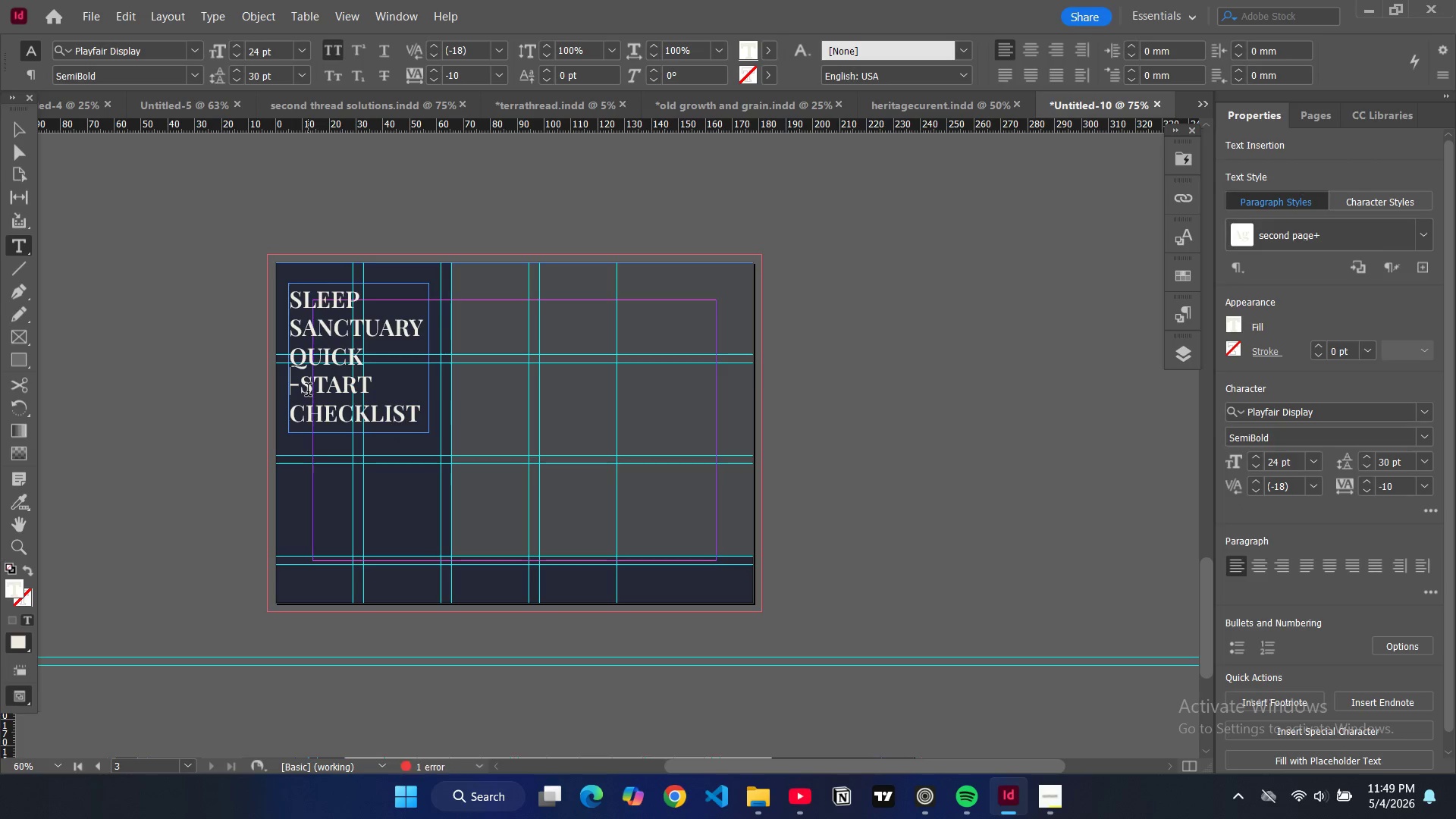 
left_click([304, 390])
 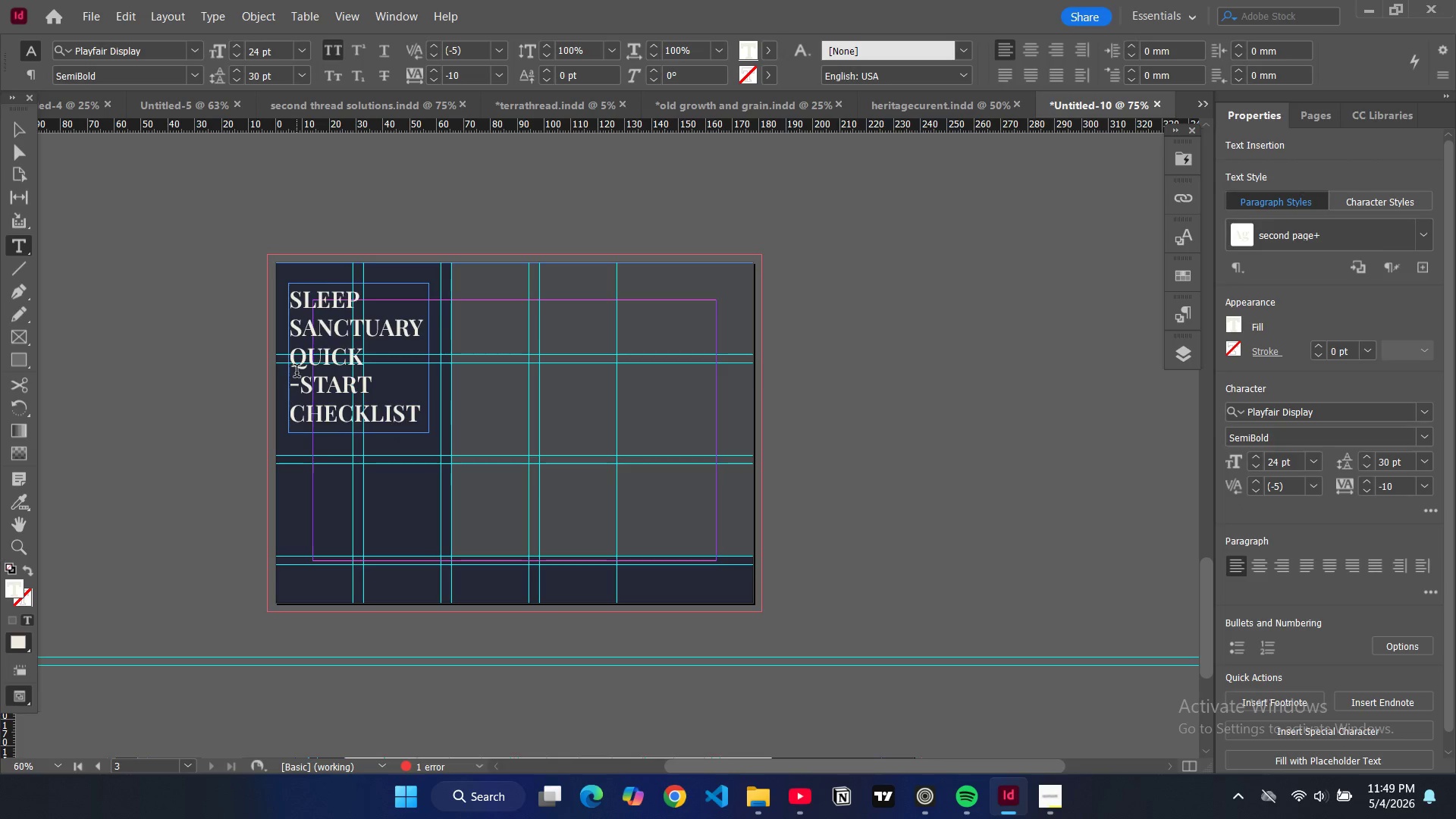 
key(Backspace)
 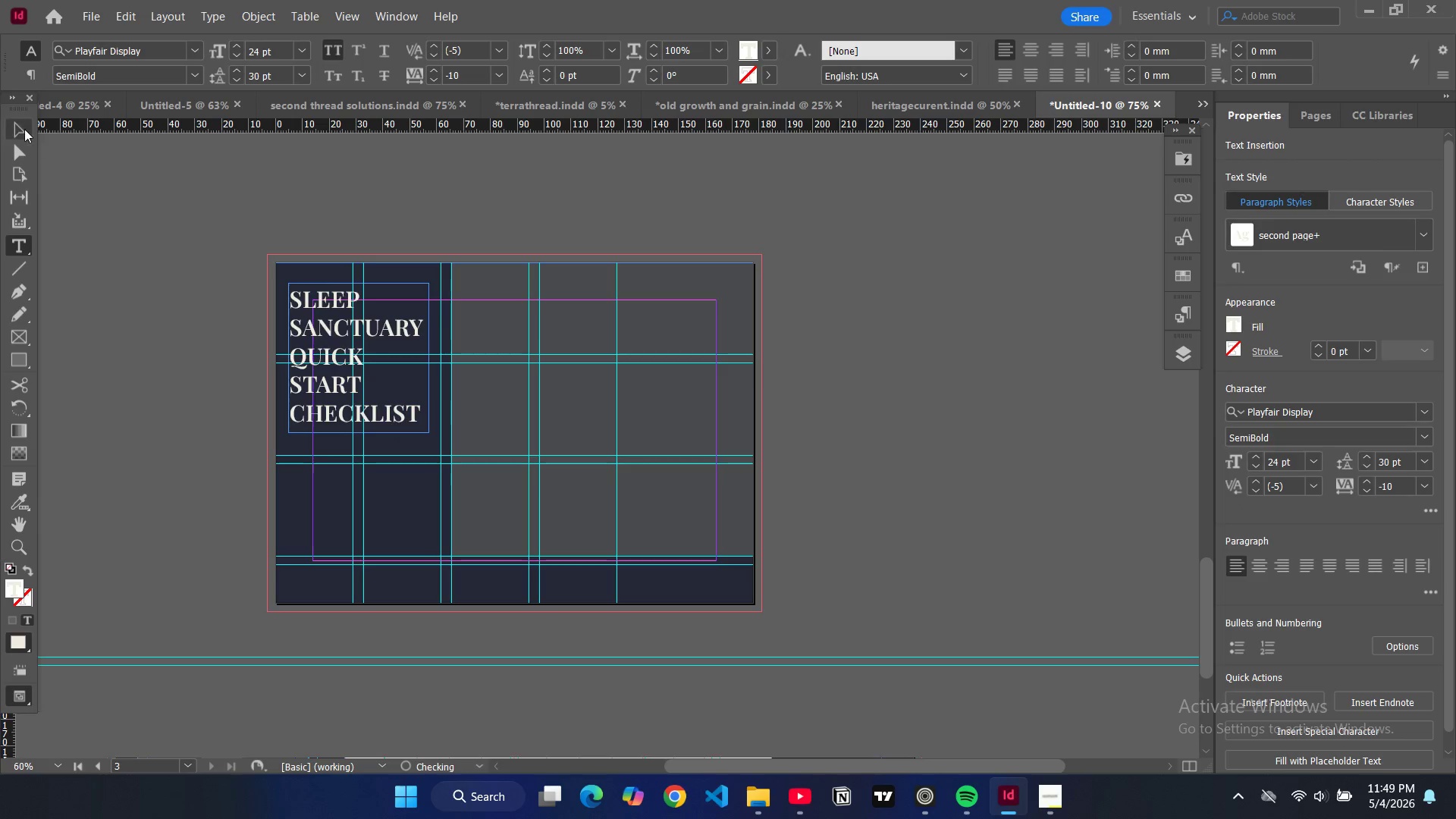 
left_click([24, 133])
 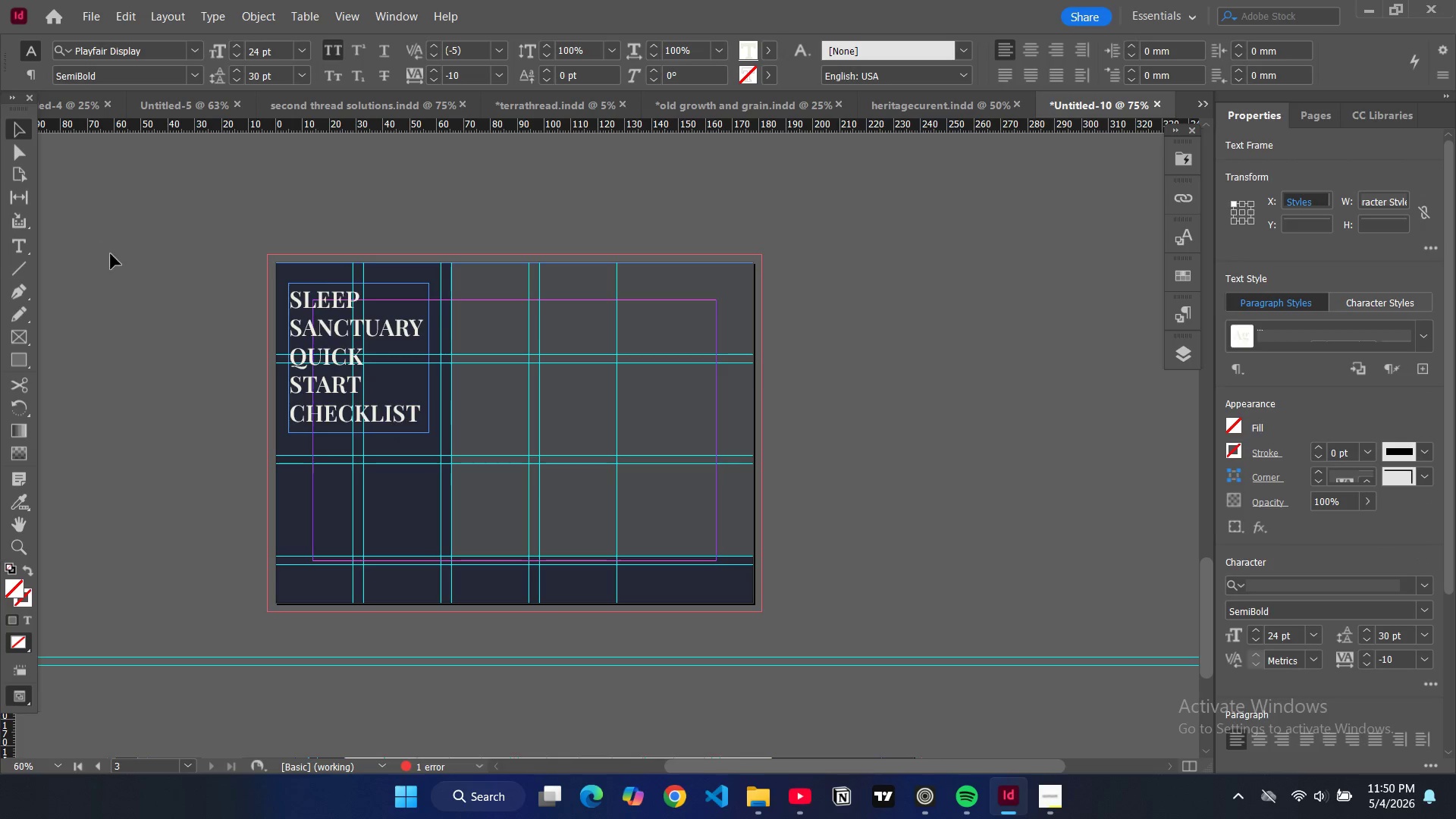 
left_click([111, 254])
 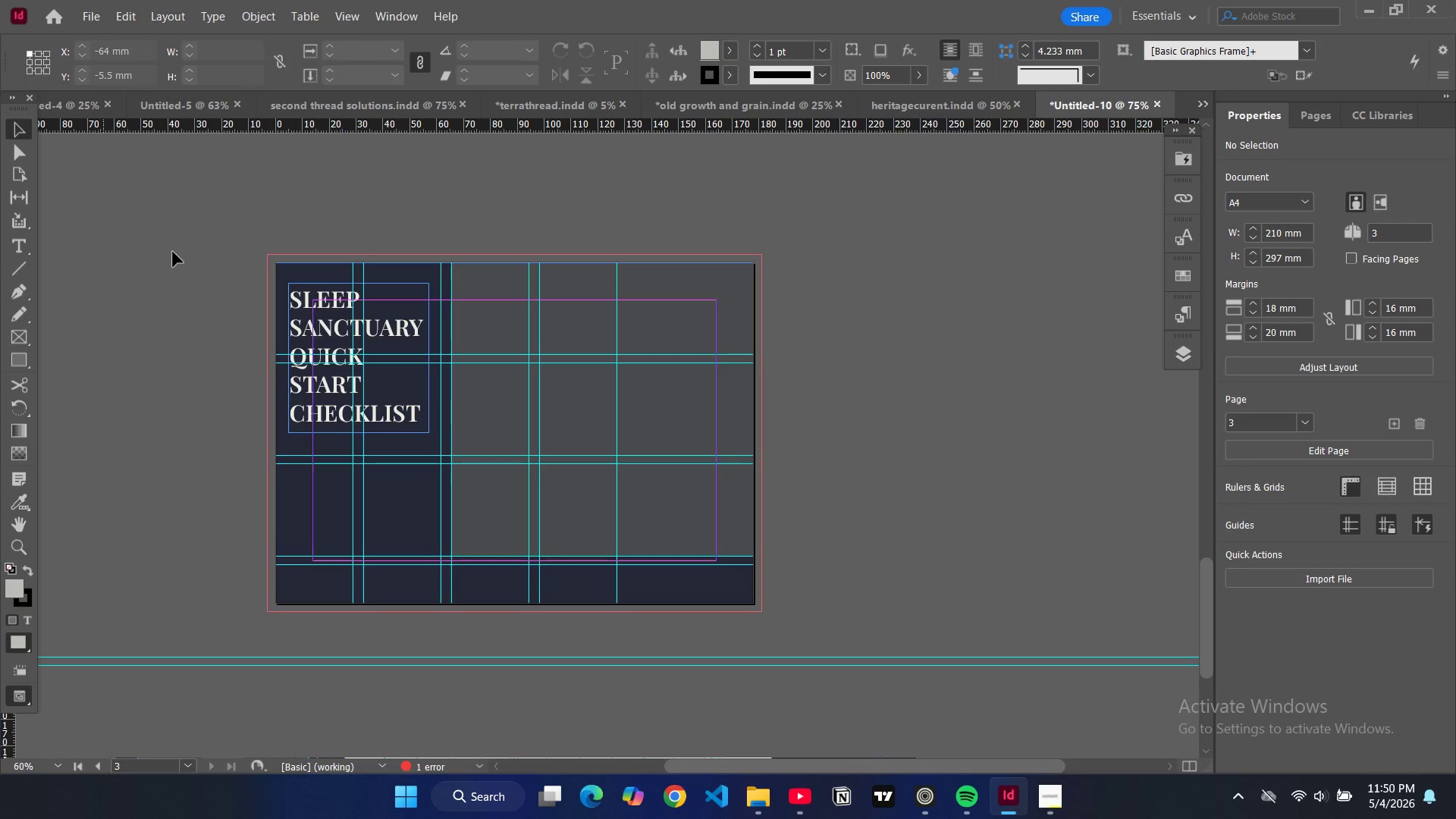 
scroll: coordinate [399, 218], scroll_direction: up, amount: 18.0
 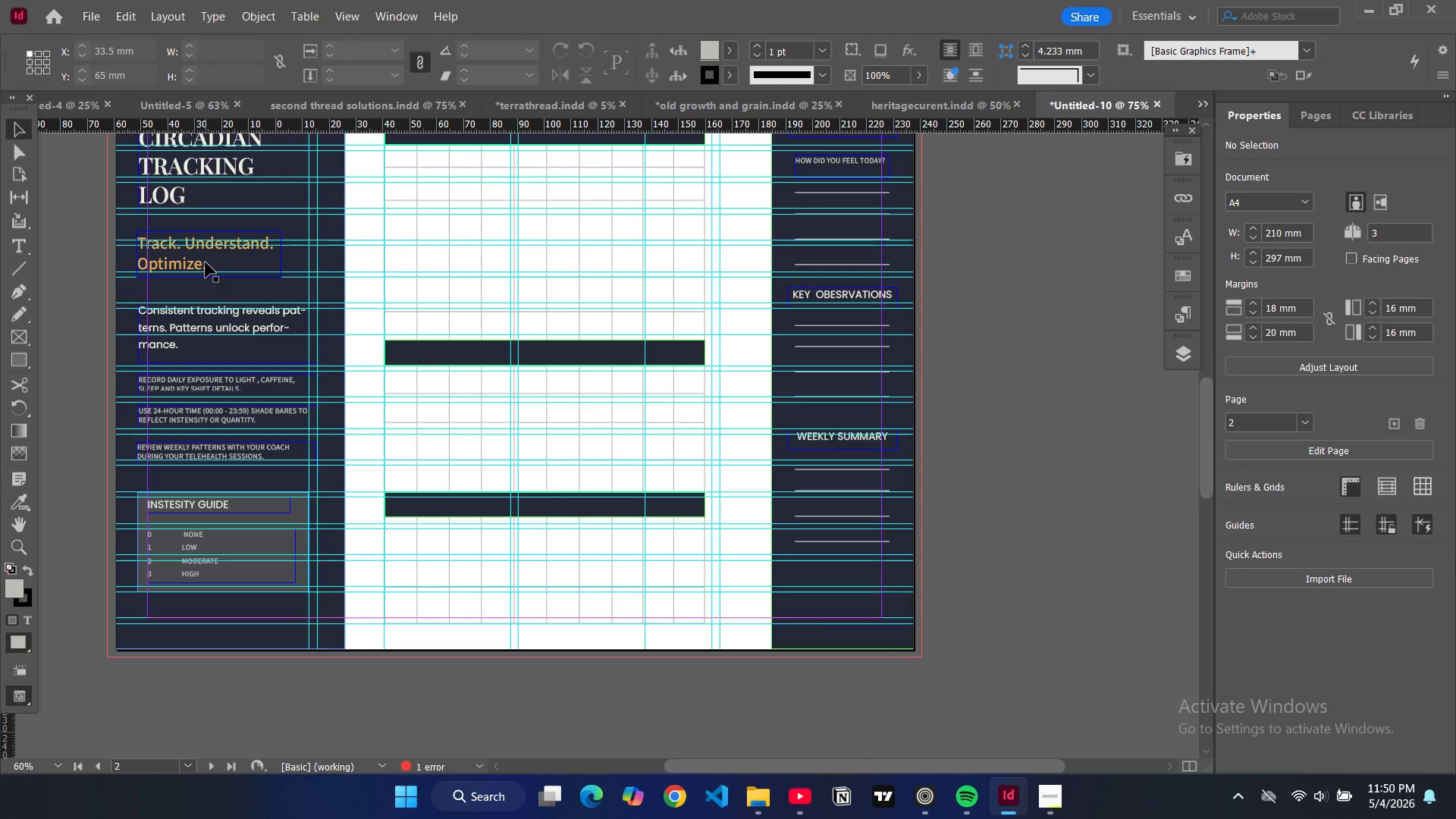 
left_click([206, 262])
 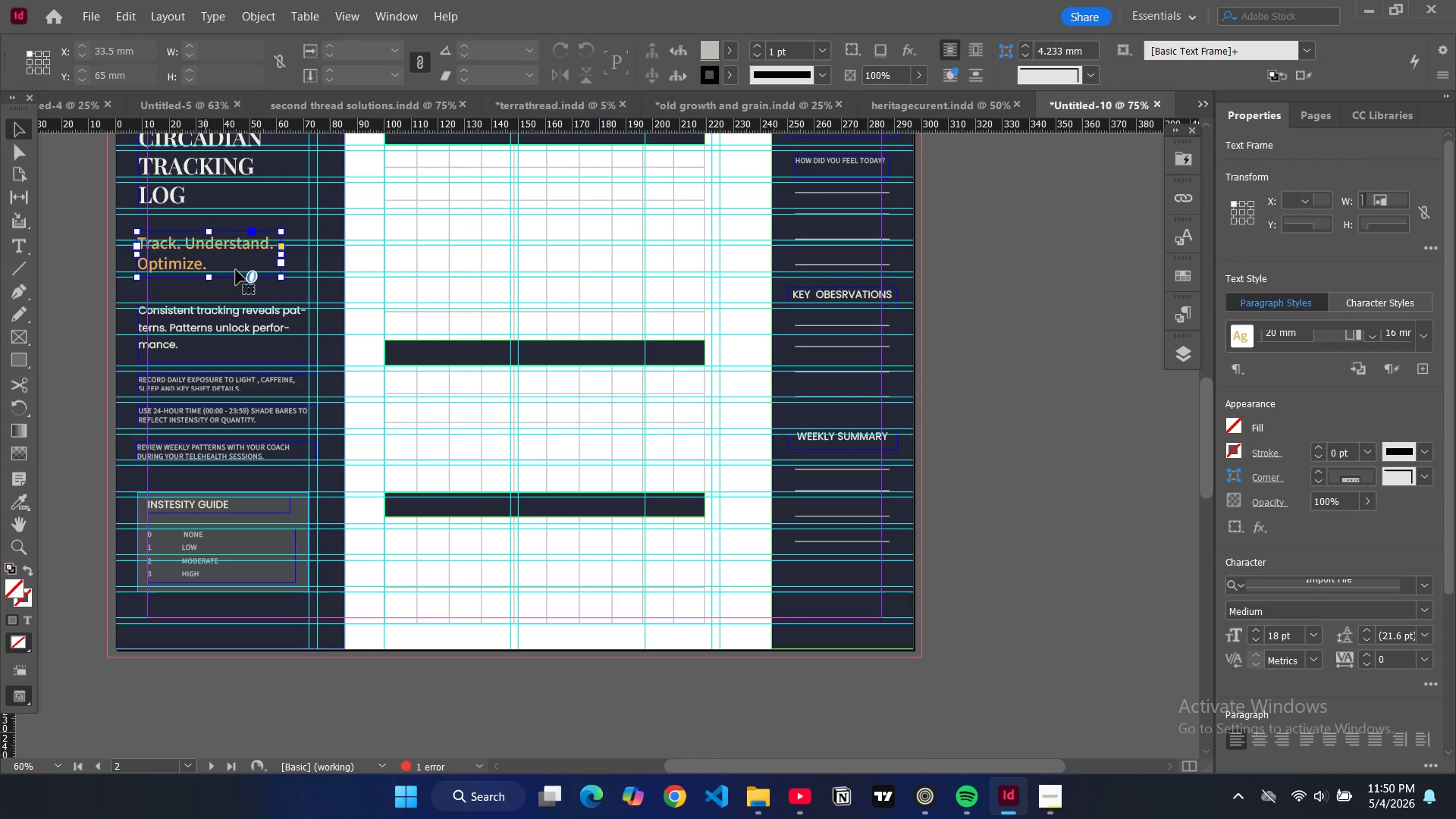 
hold_key(key=ControlLeft, duration=0.39)
 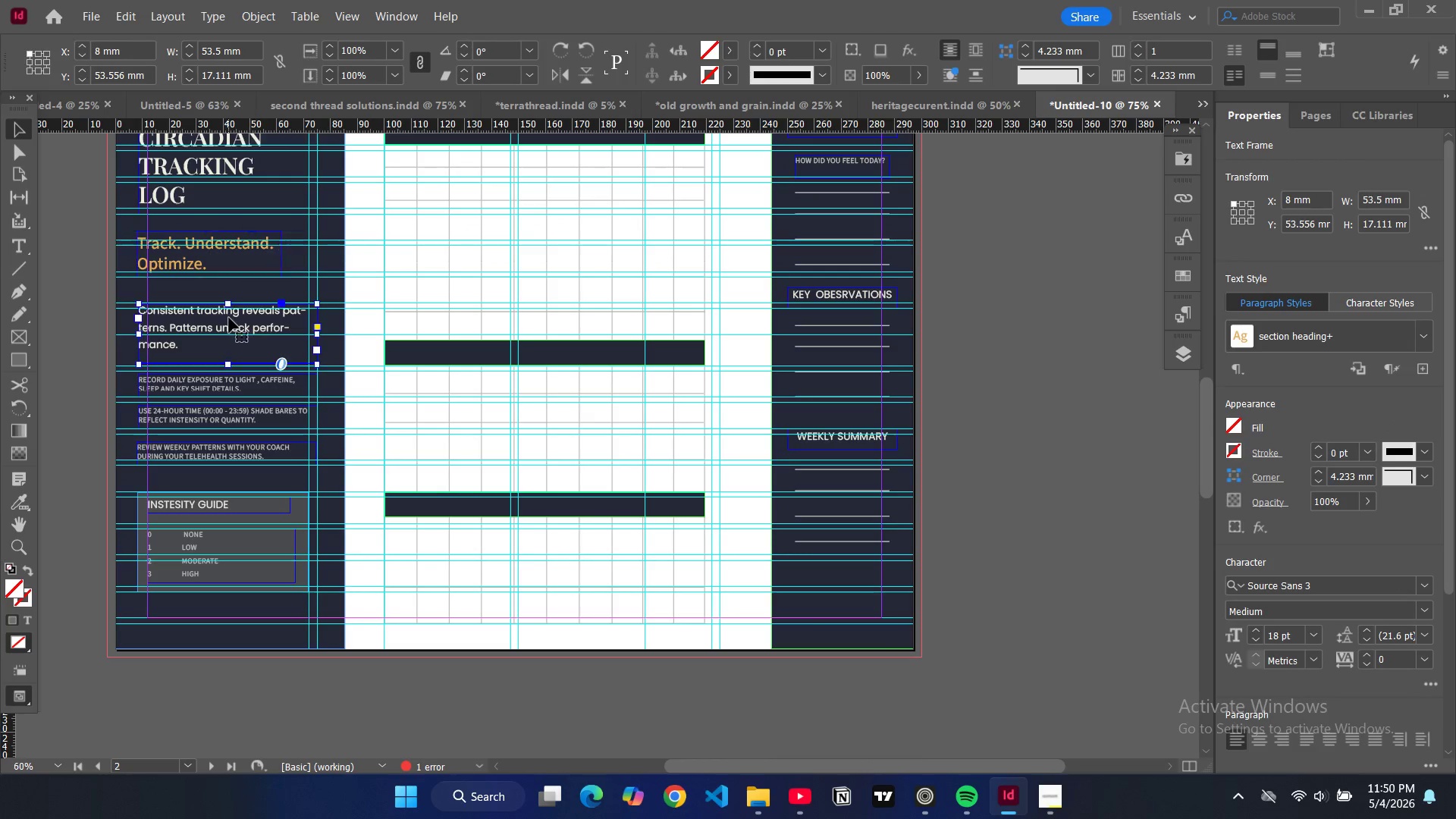 
left_click([229, 318])
 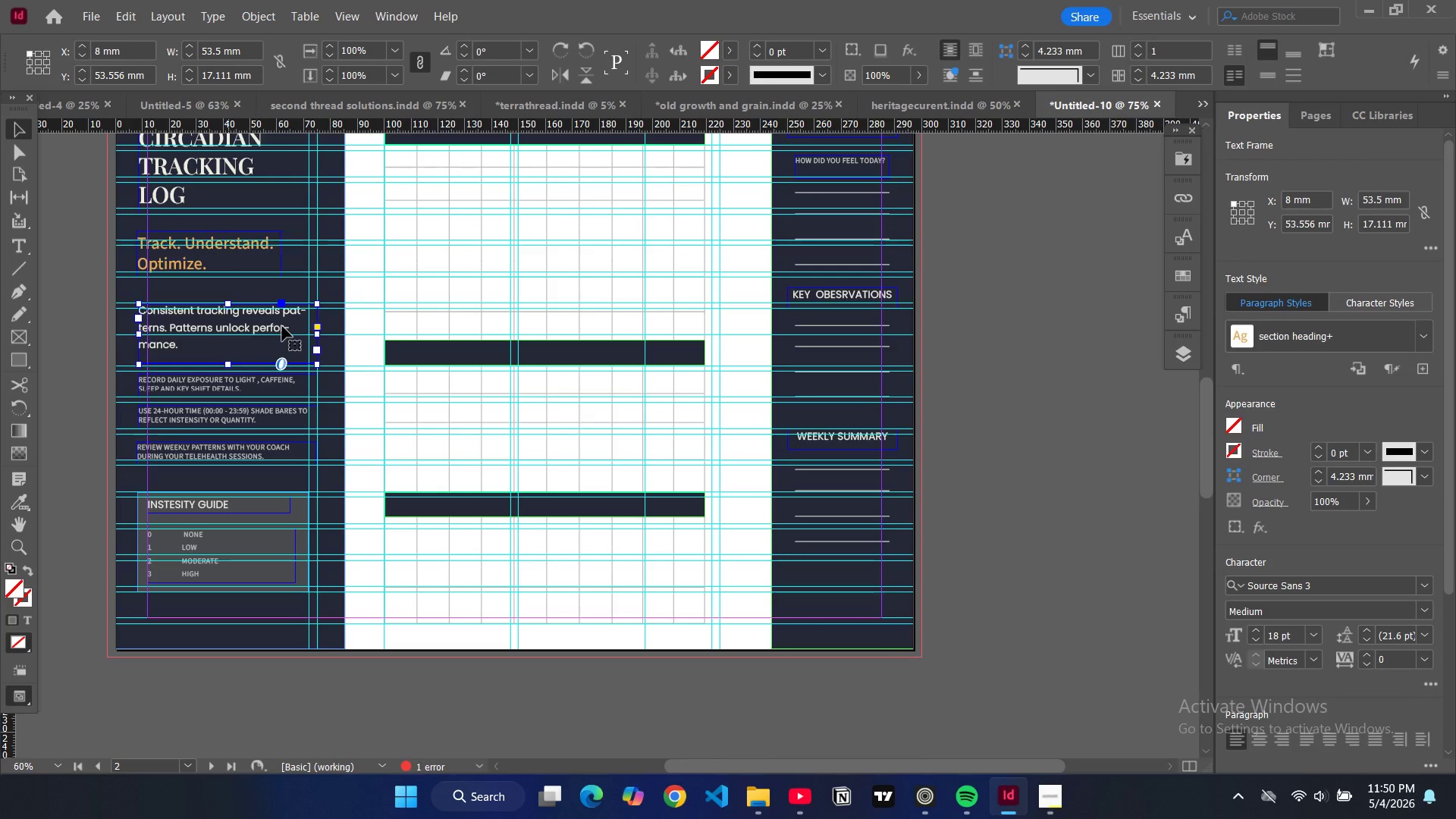 
key(Control+C)
 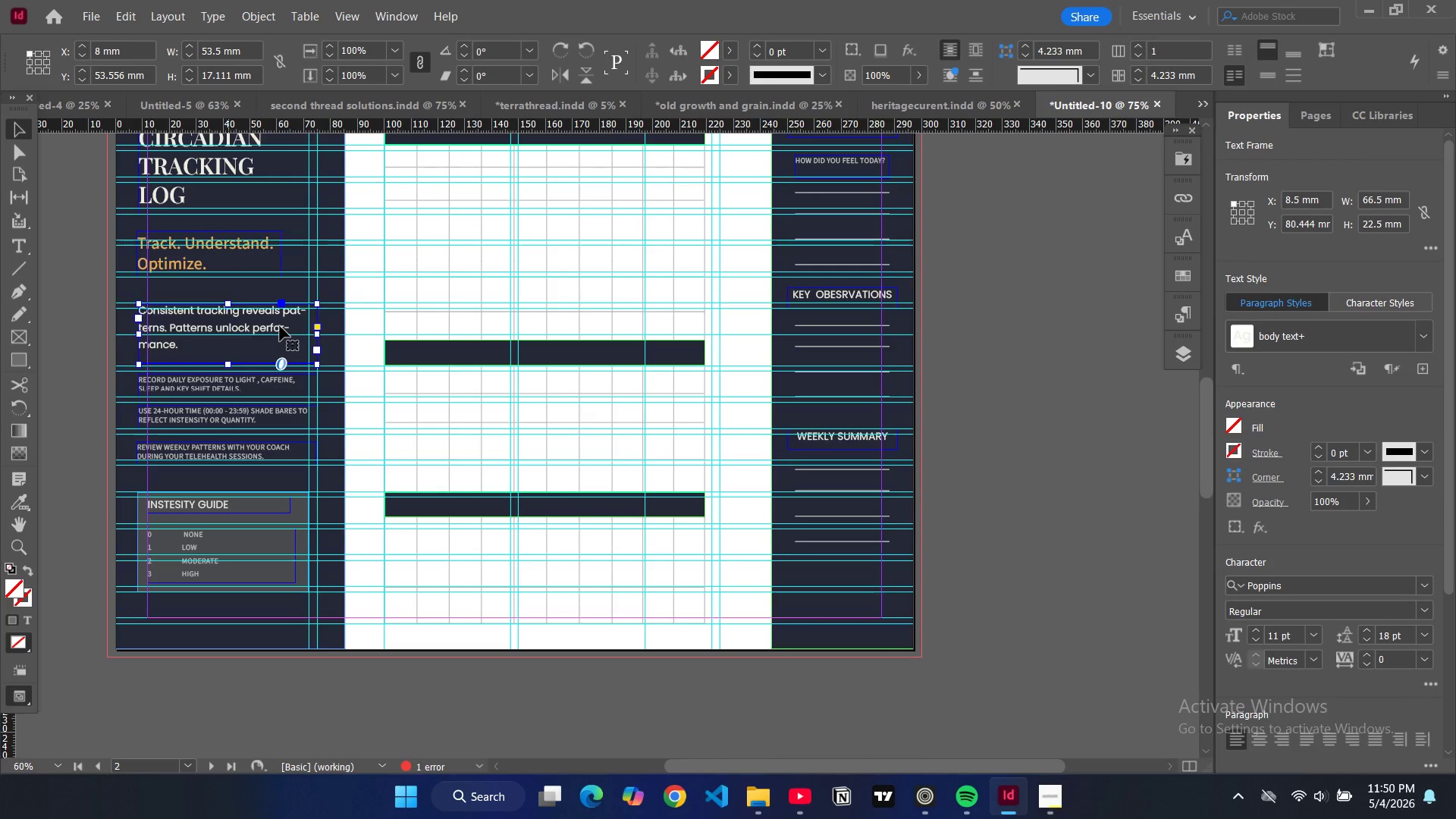 
scroll: coordinate [294, 334], scroll_direction: down, amount: 22.0
 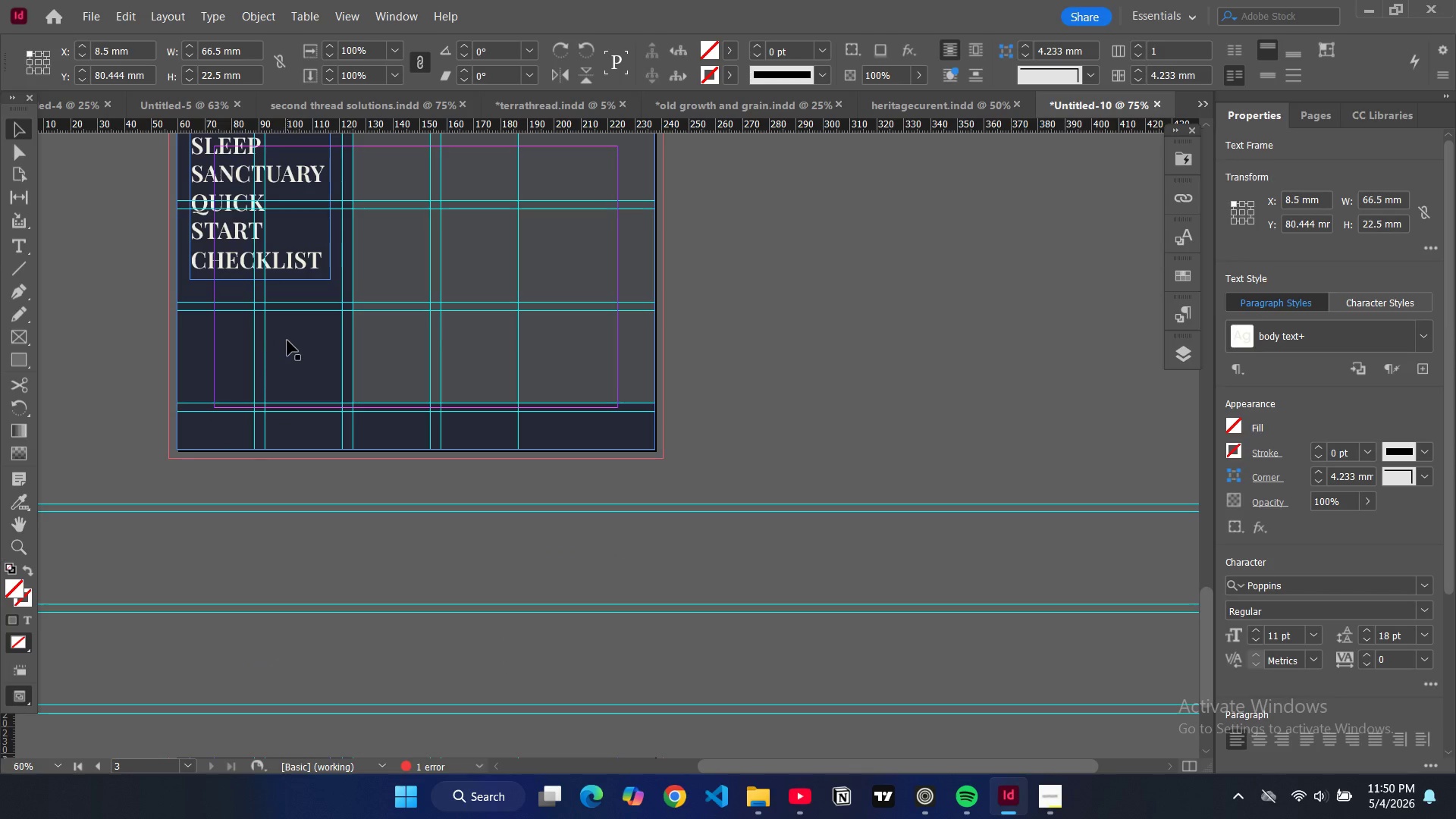 
left_click([287, 340])
 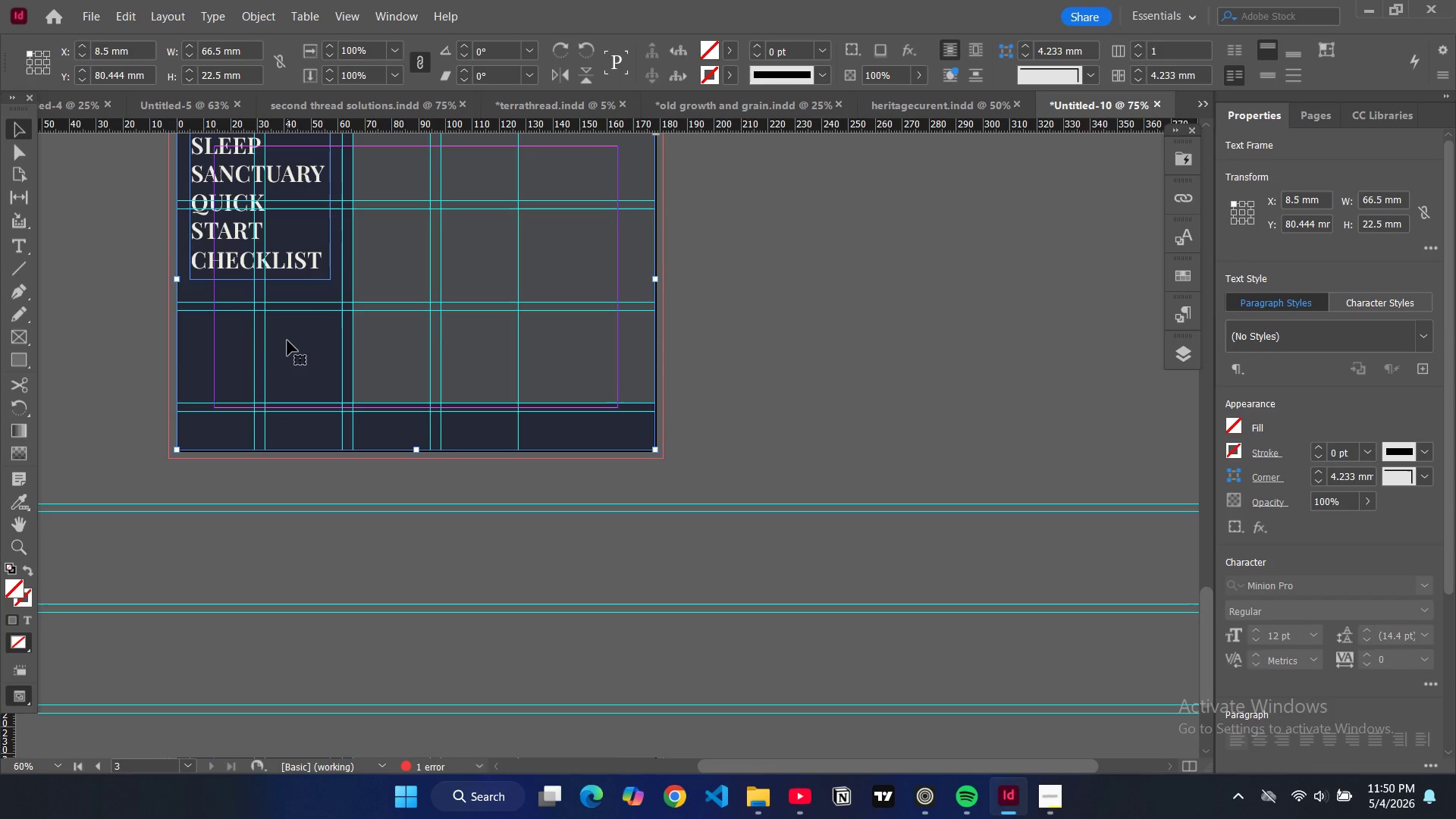 
key(Control+V)
 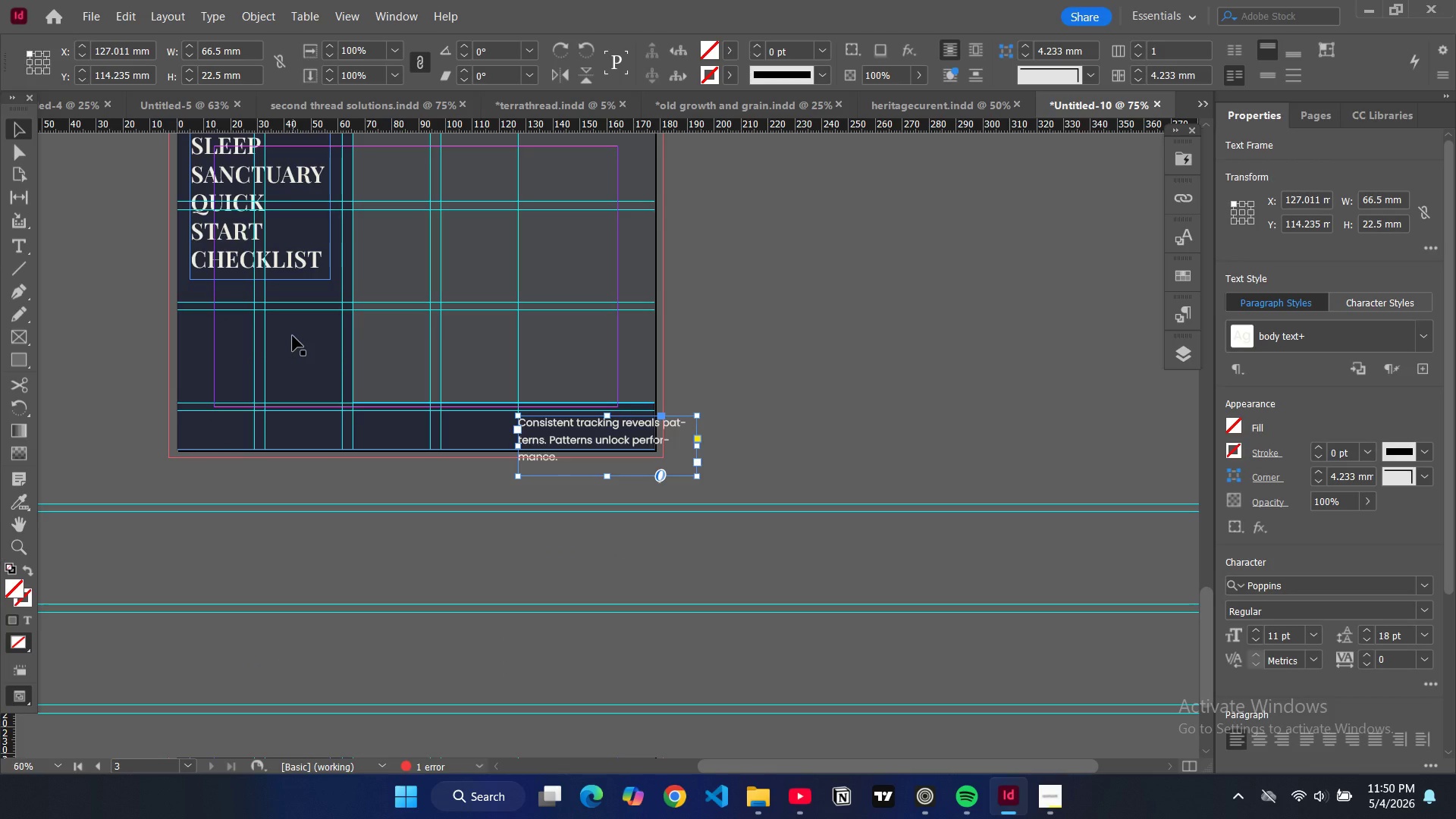 
wait(15.61)
 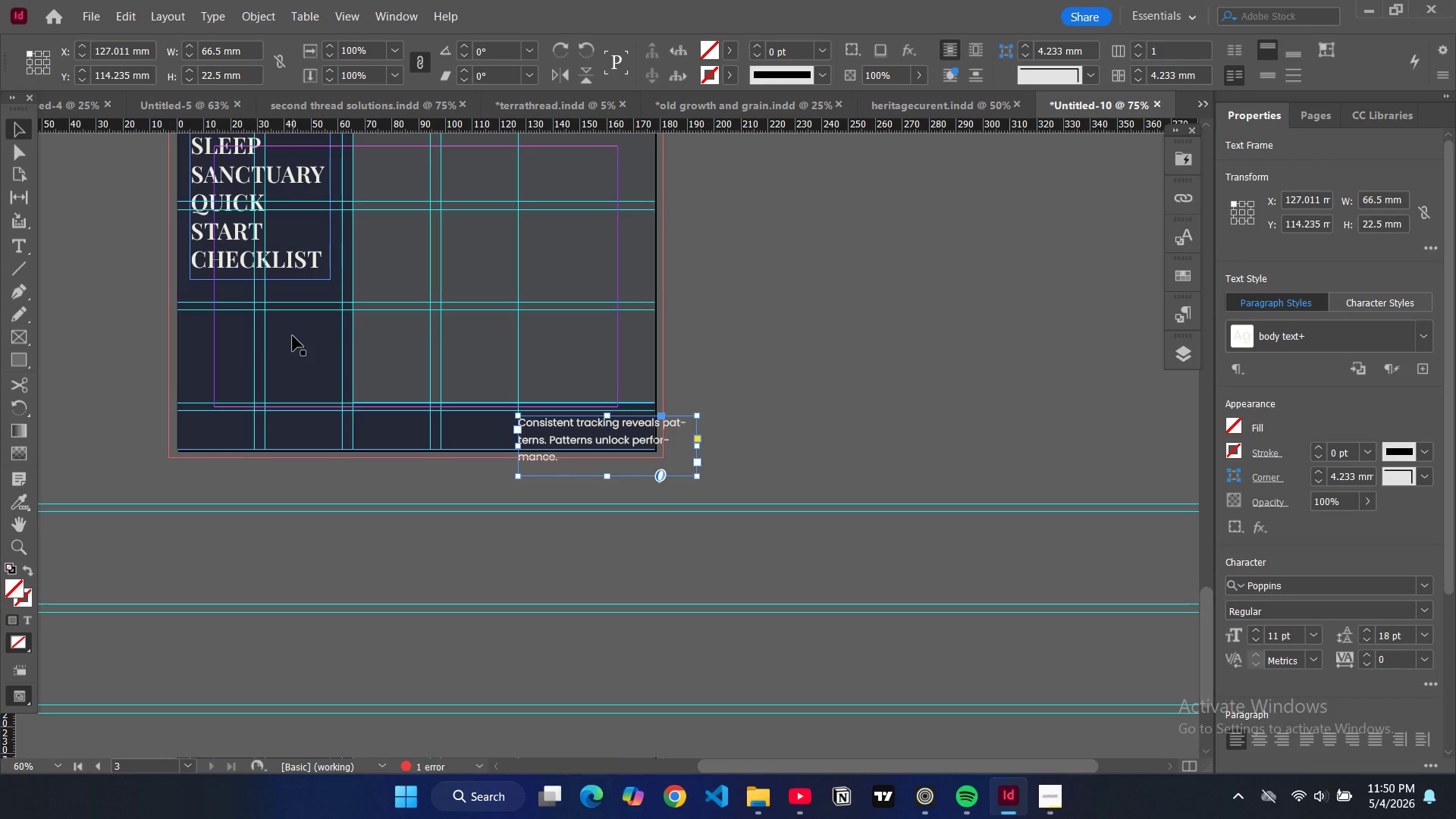 
left_click_drag(start_coordinate=[629, 465], to_coordinate=[302, 348])
 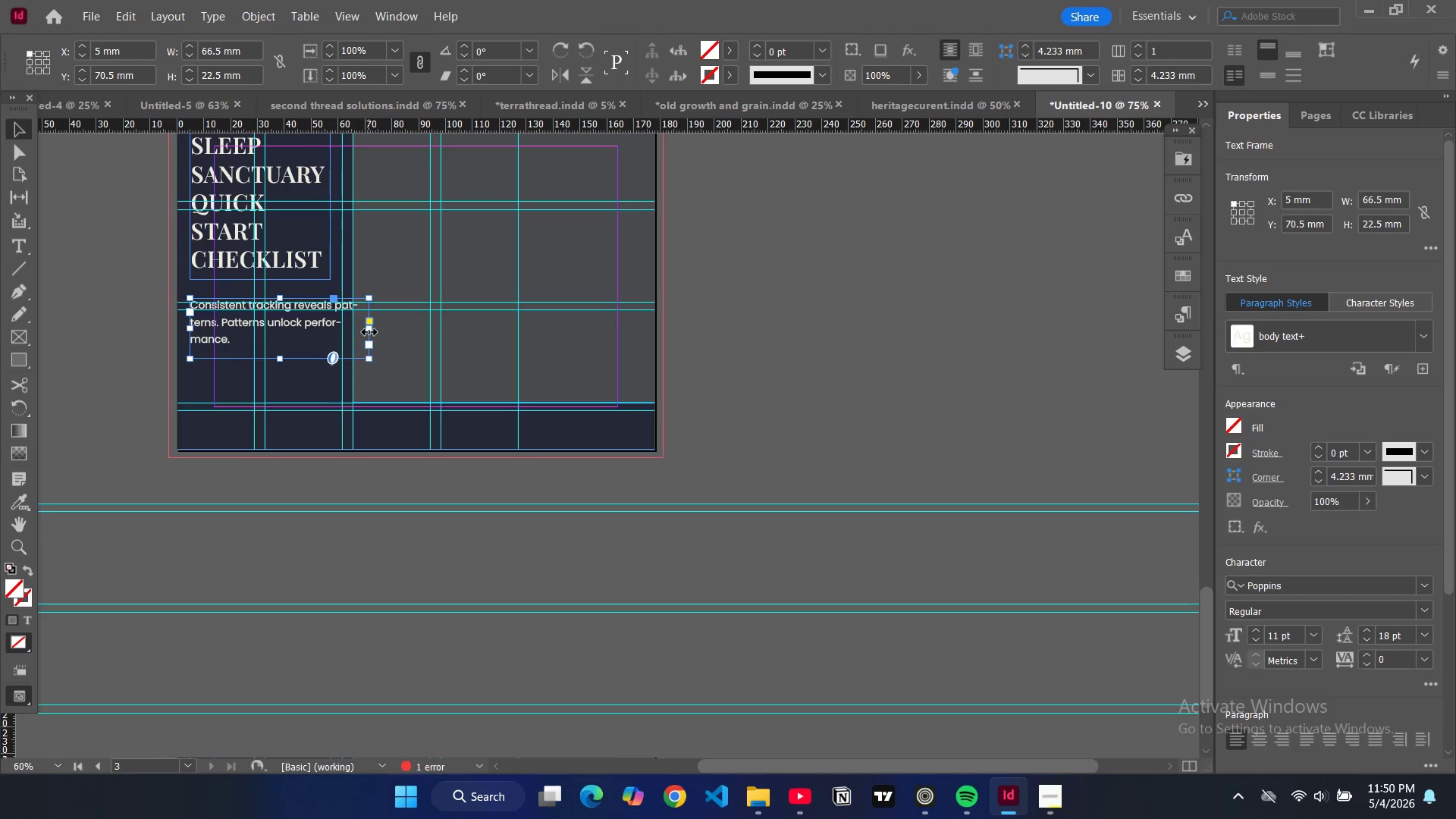 
left_click_drag(start_coordinate=[369, 332], to_coordinate=[328, 330])
 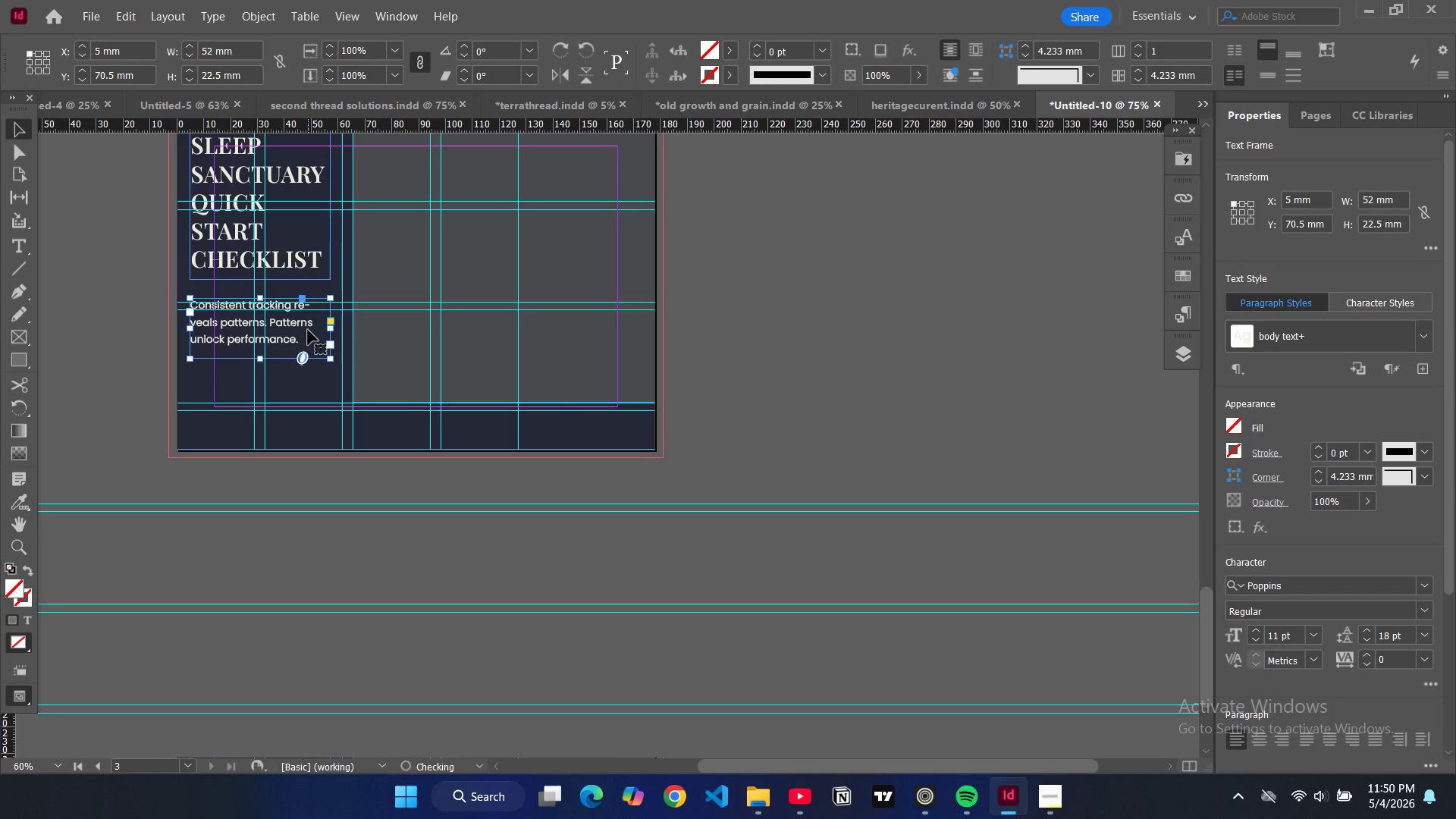 
double_click([308, 330])
 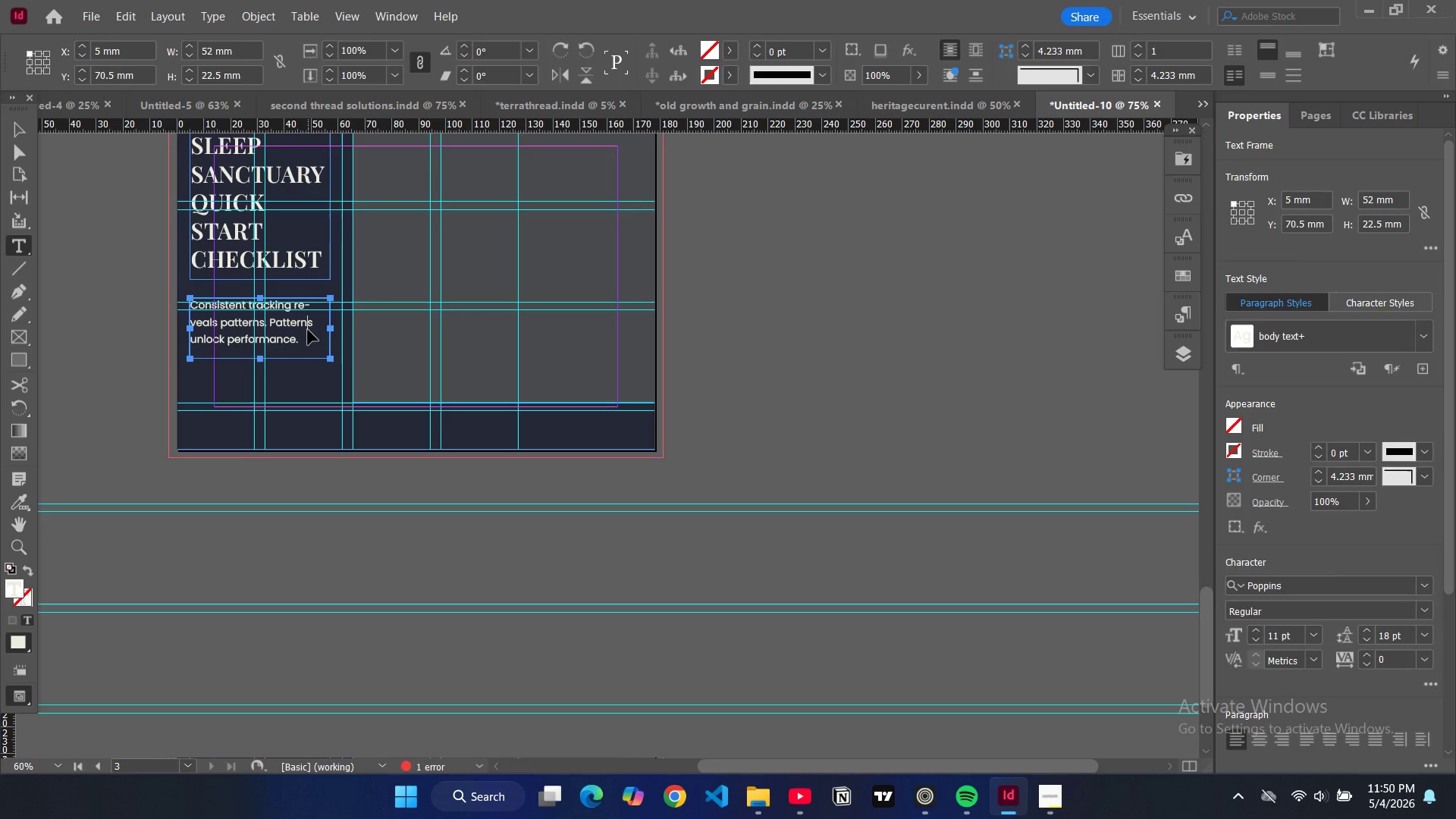 
key(Control+A)
 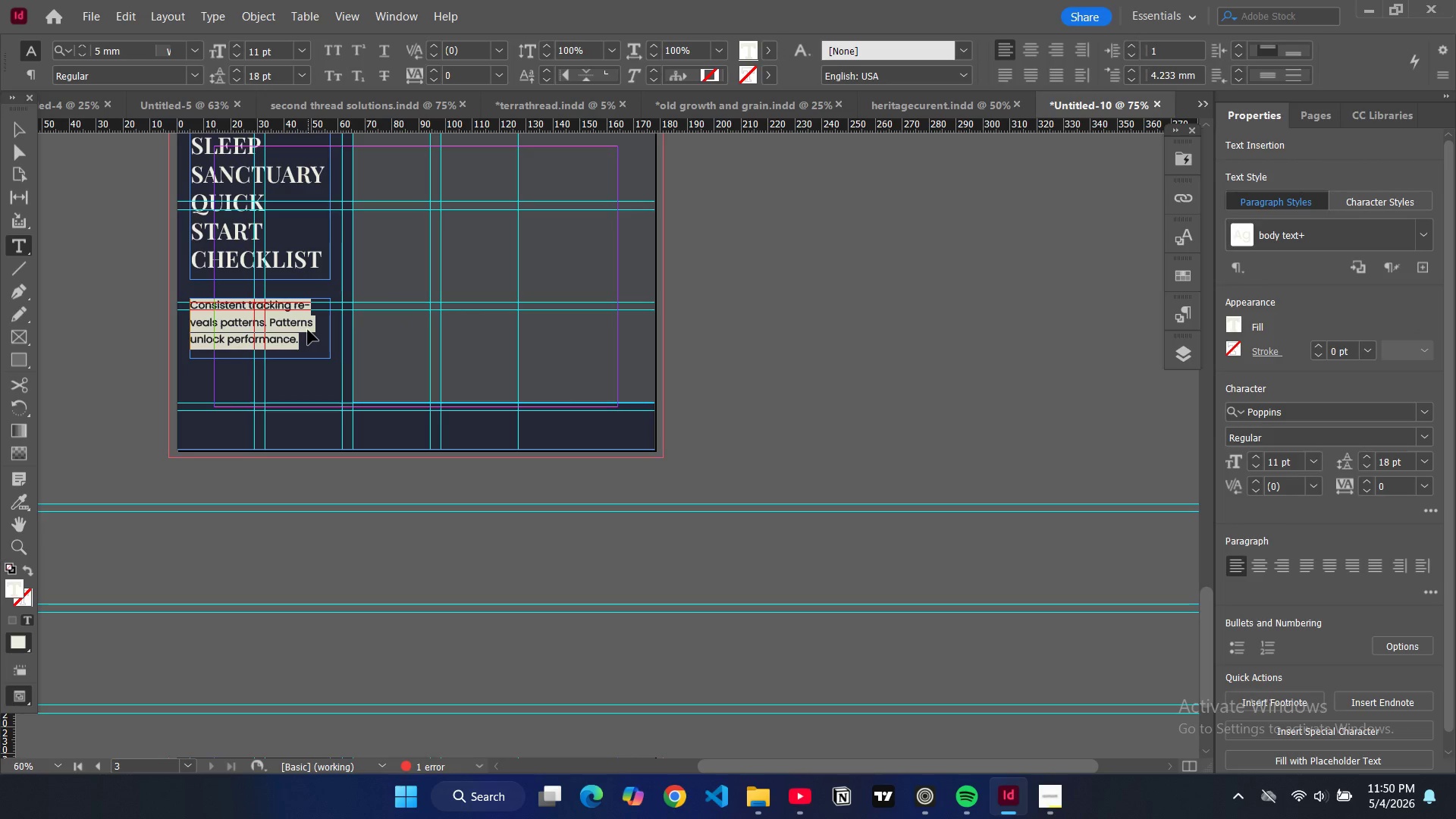 
type(Optimize t)
key(Backspace)
type(your environment.)
 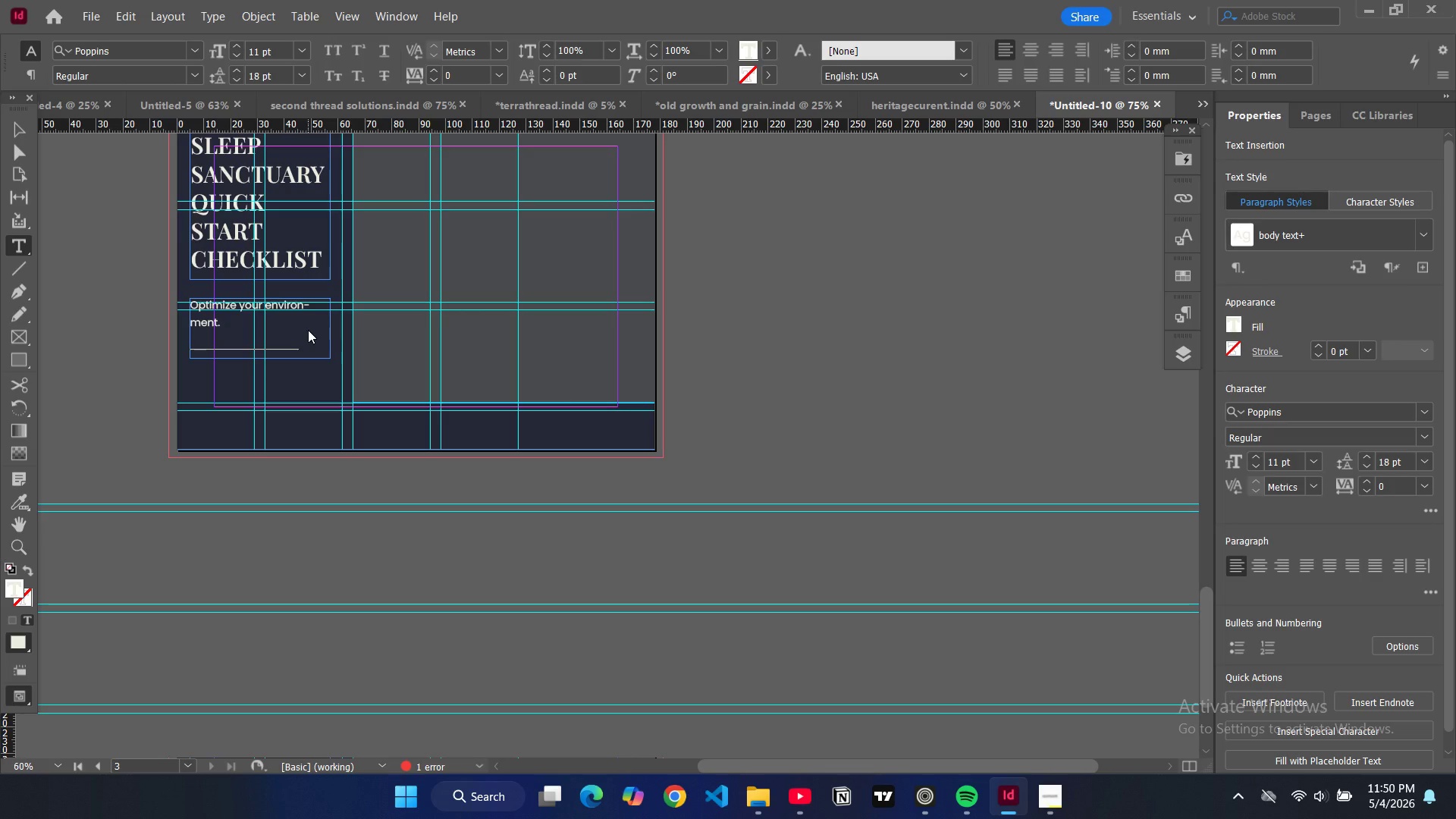 
type( Protect your rest.)
 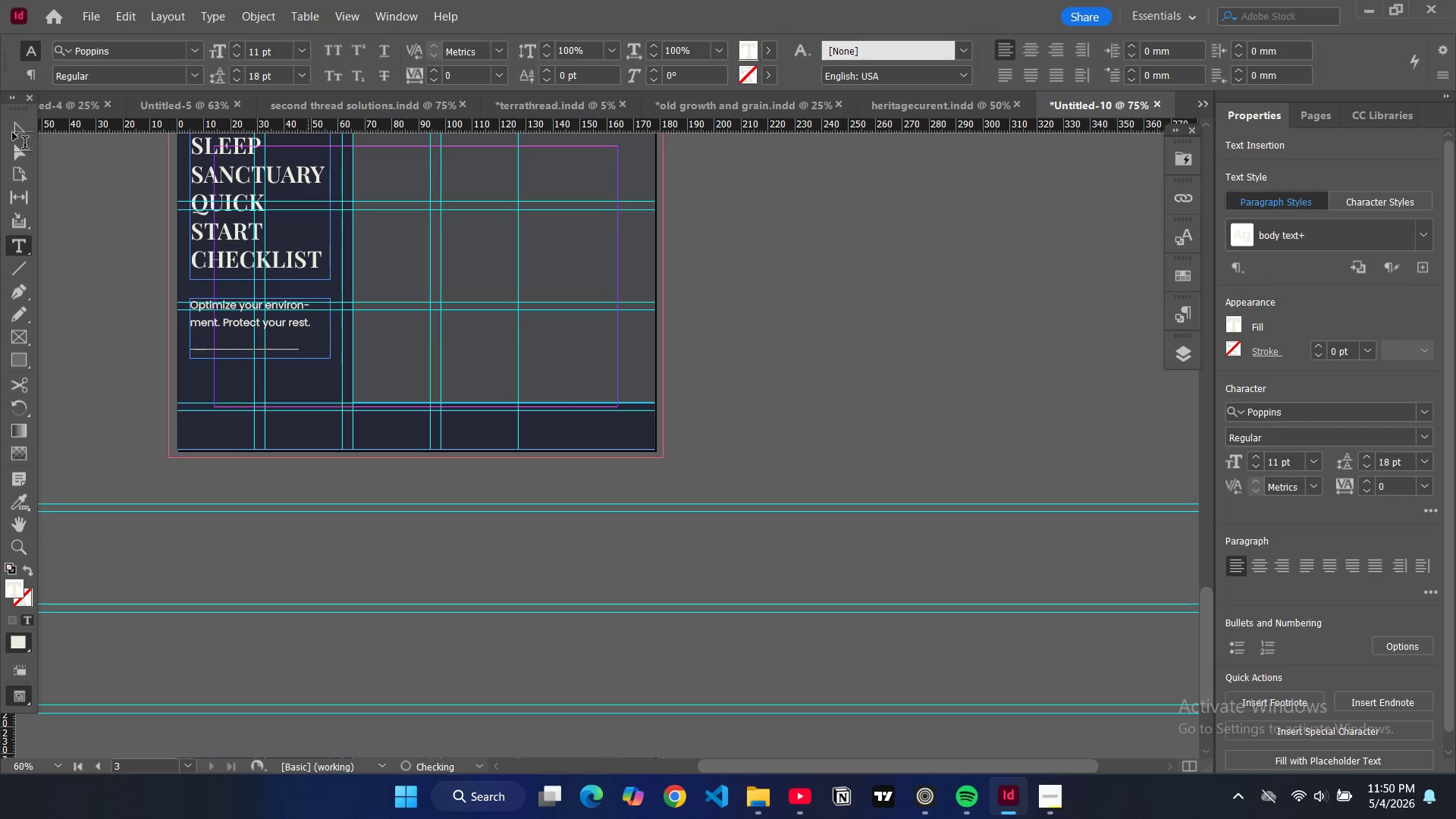 
left_click([18, 130])
 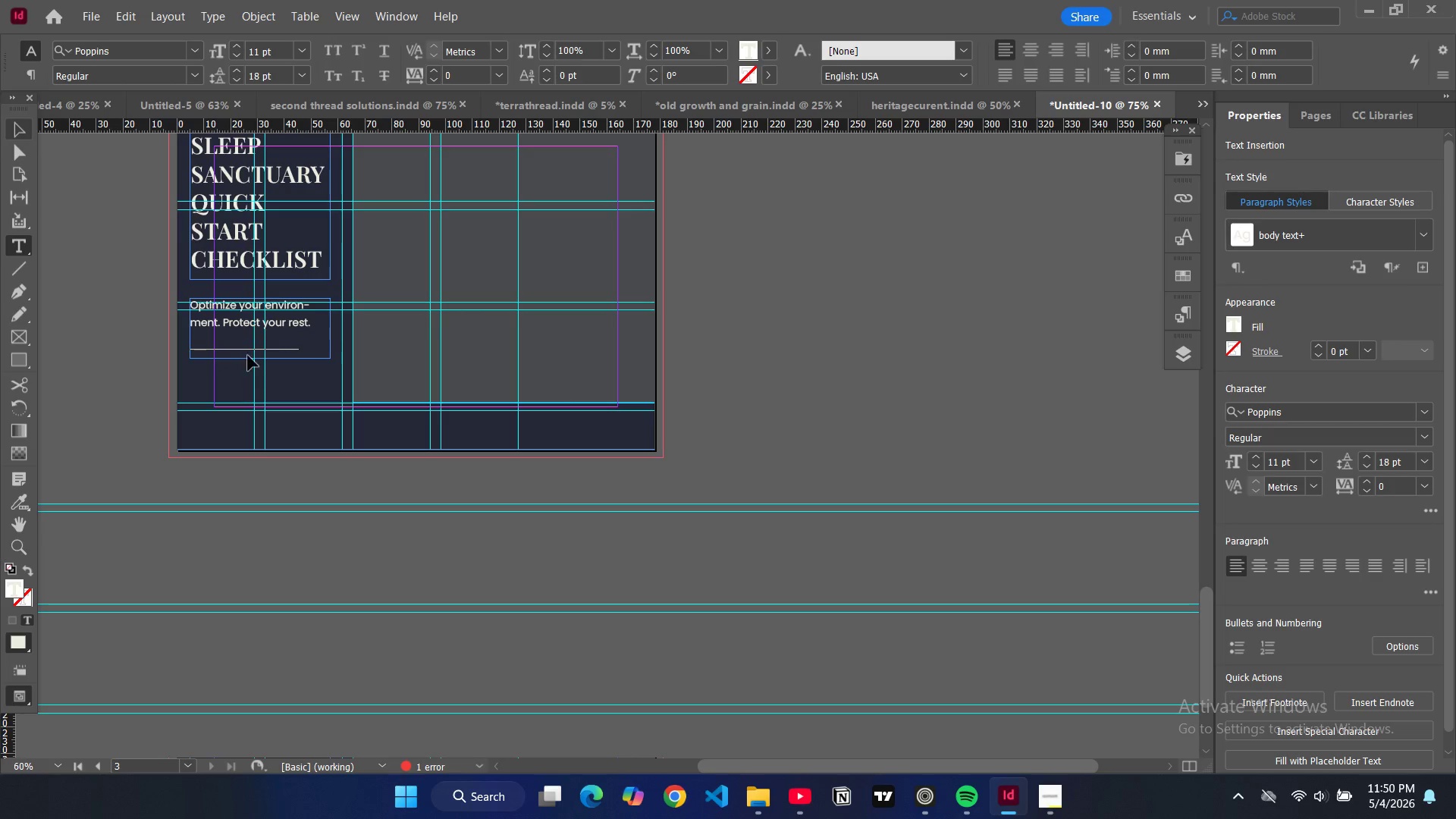 
left_click([248, 356])
 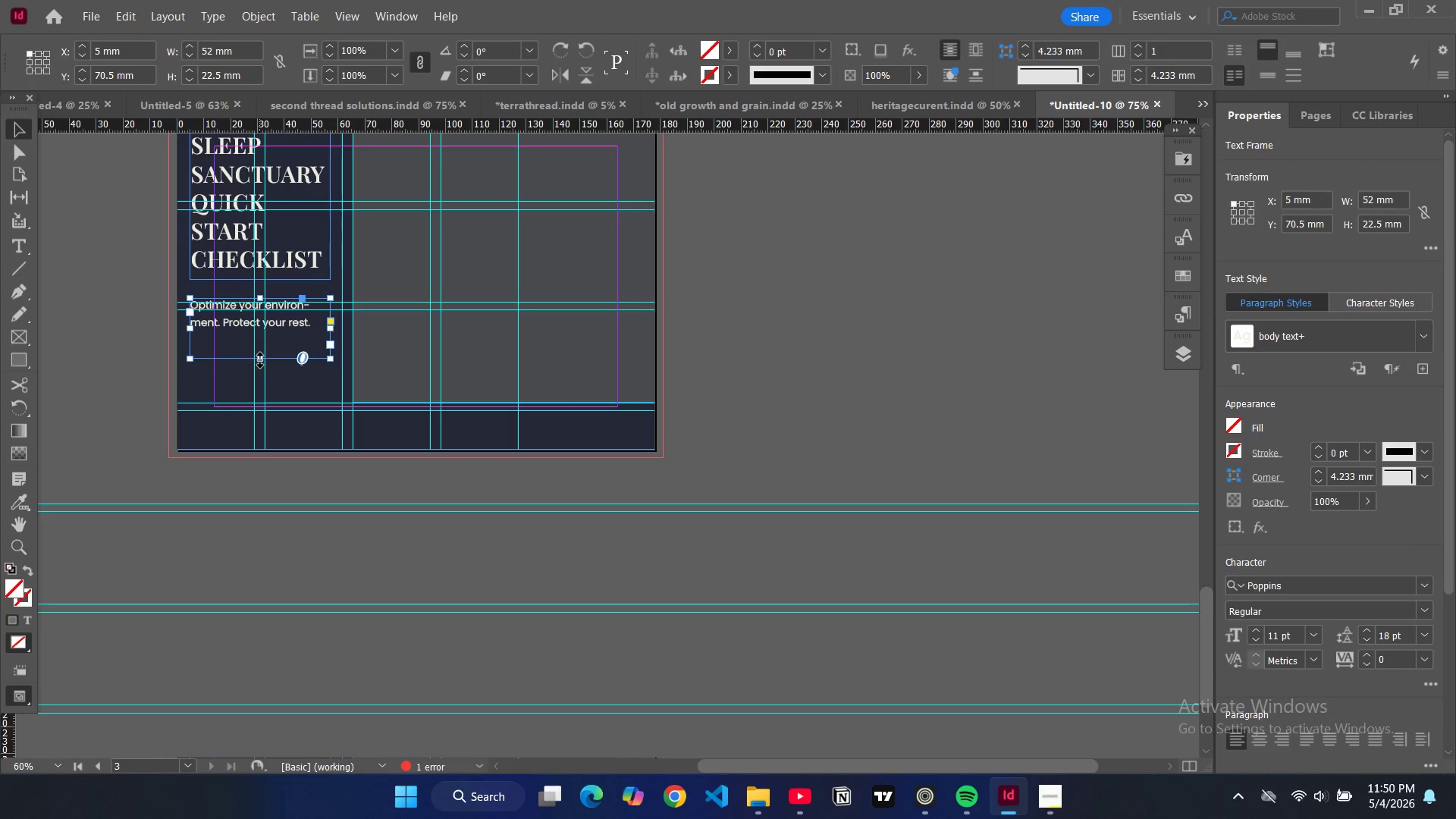 
left_click_drag(start_coordinate=[260, 360], to_coordinate=[258, 334])
 